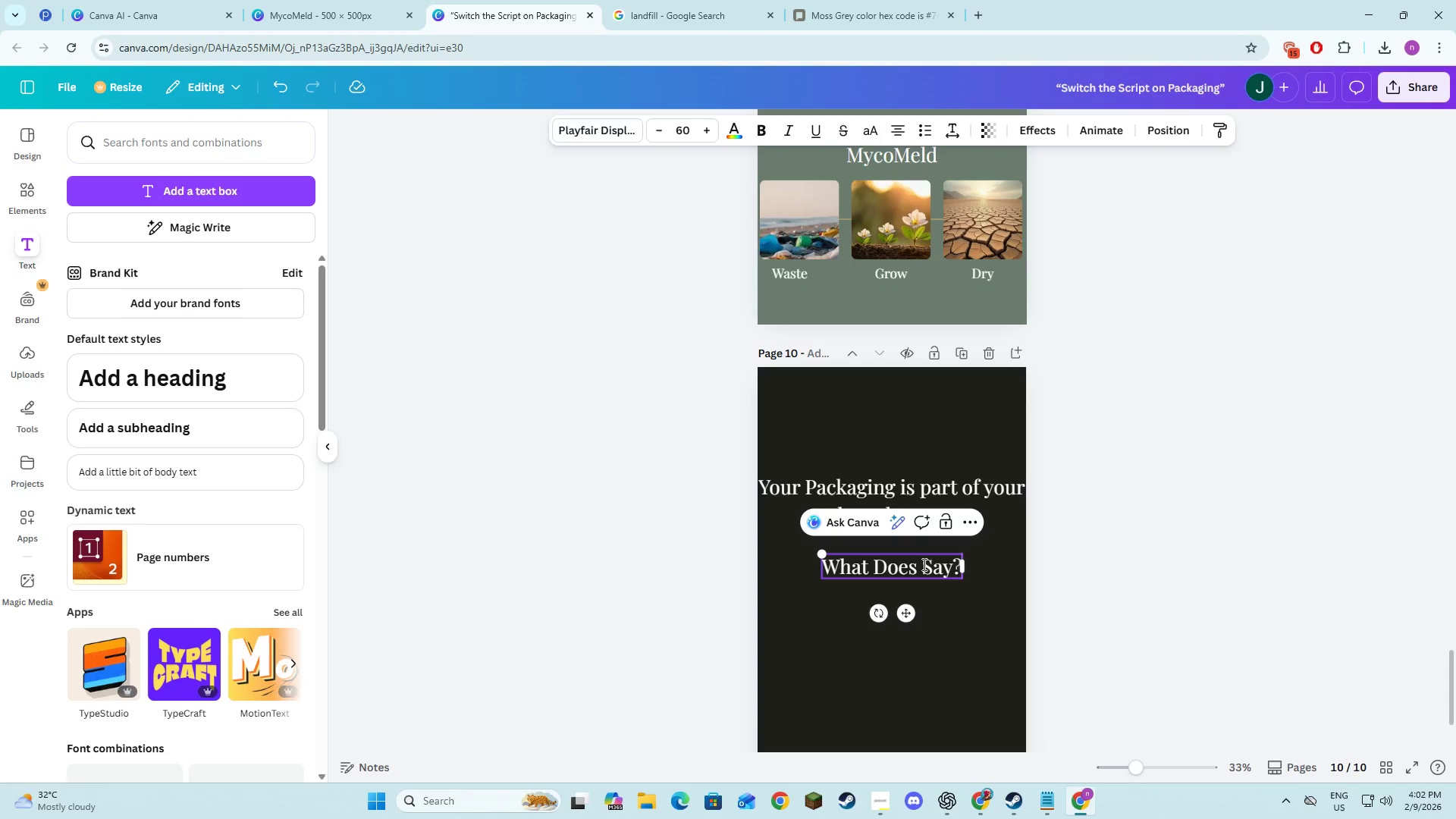 
left_click([924, 564])
 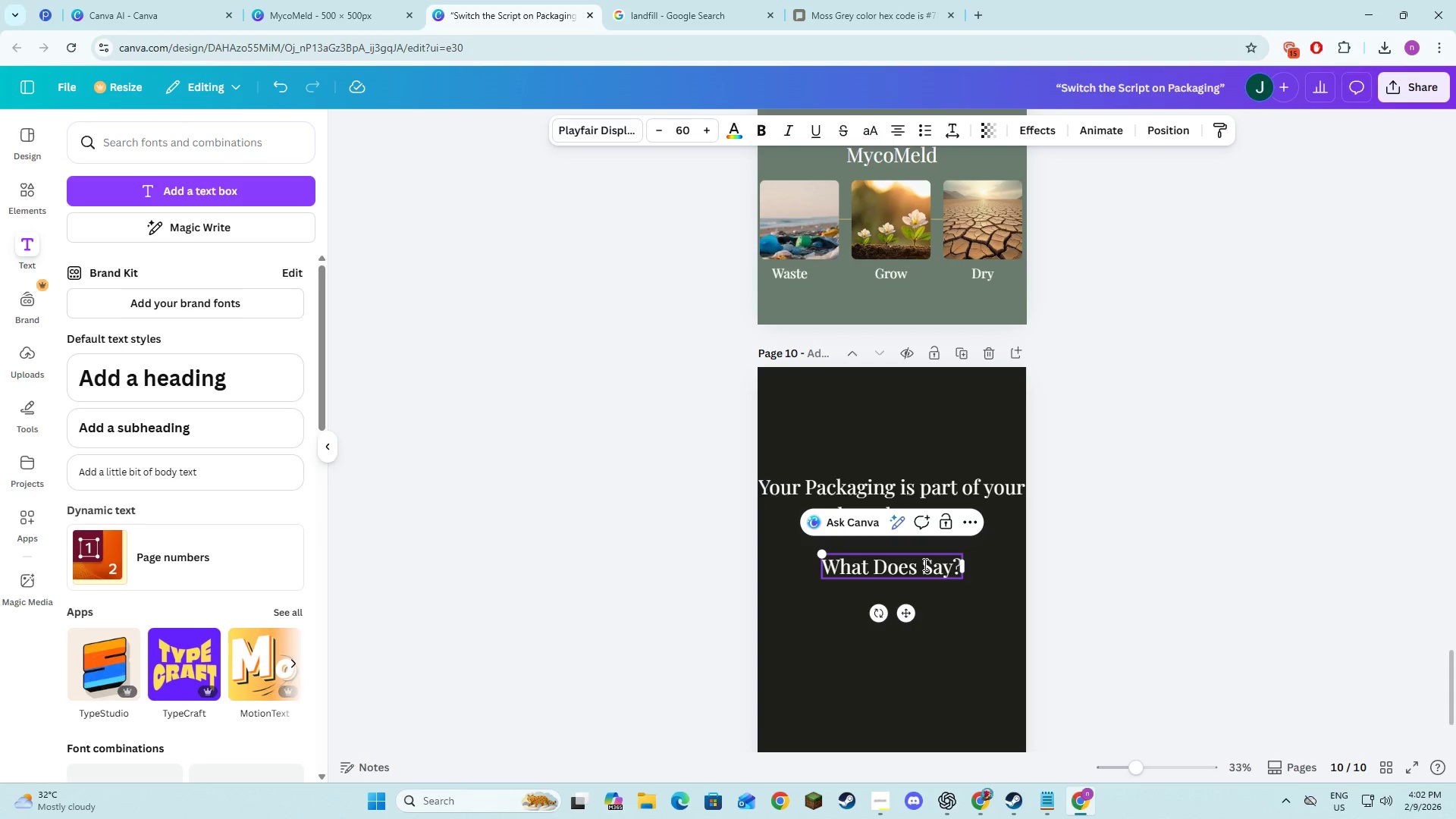 
type(it )
 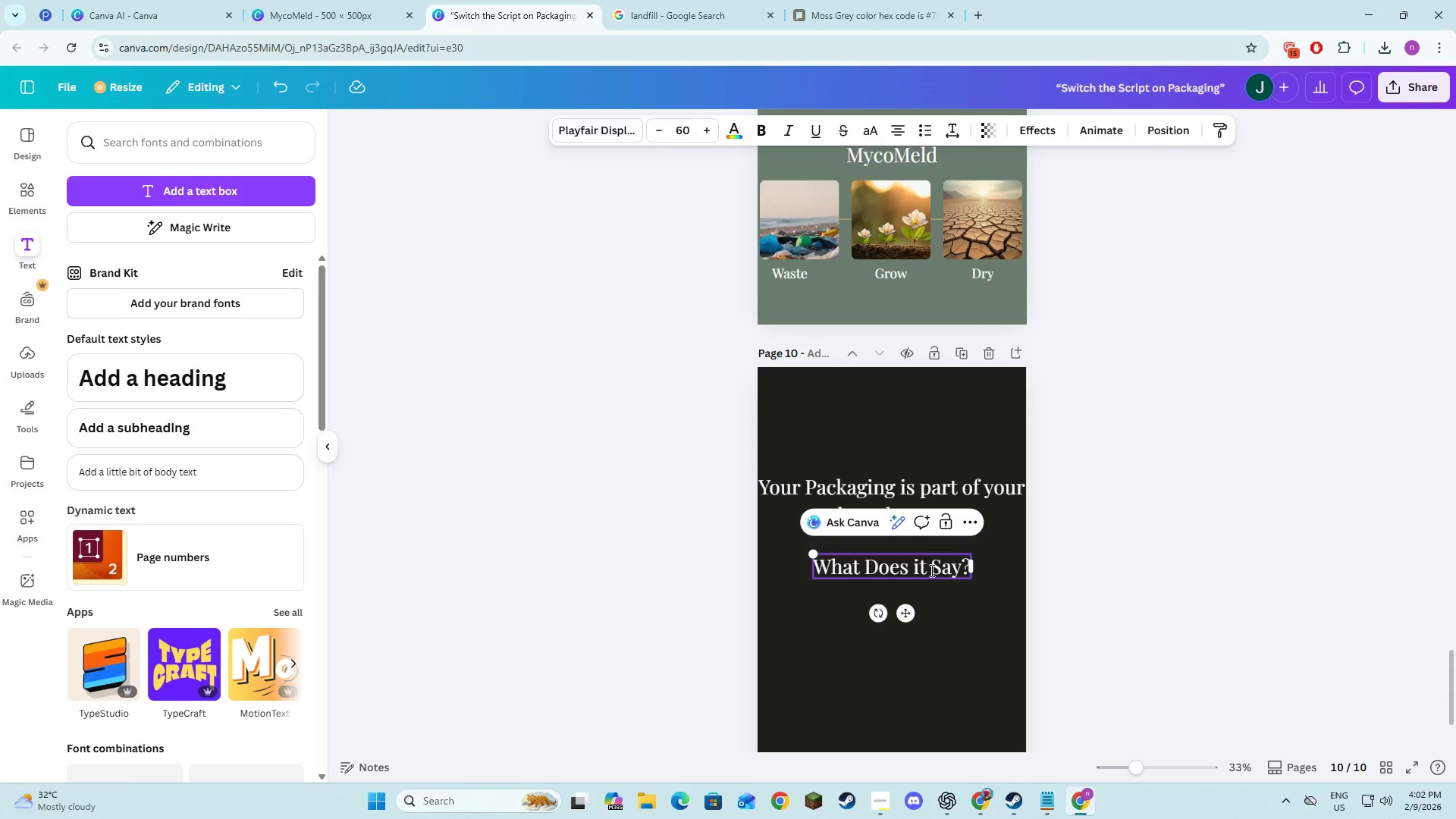 
left_click([1046, 618])
 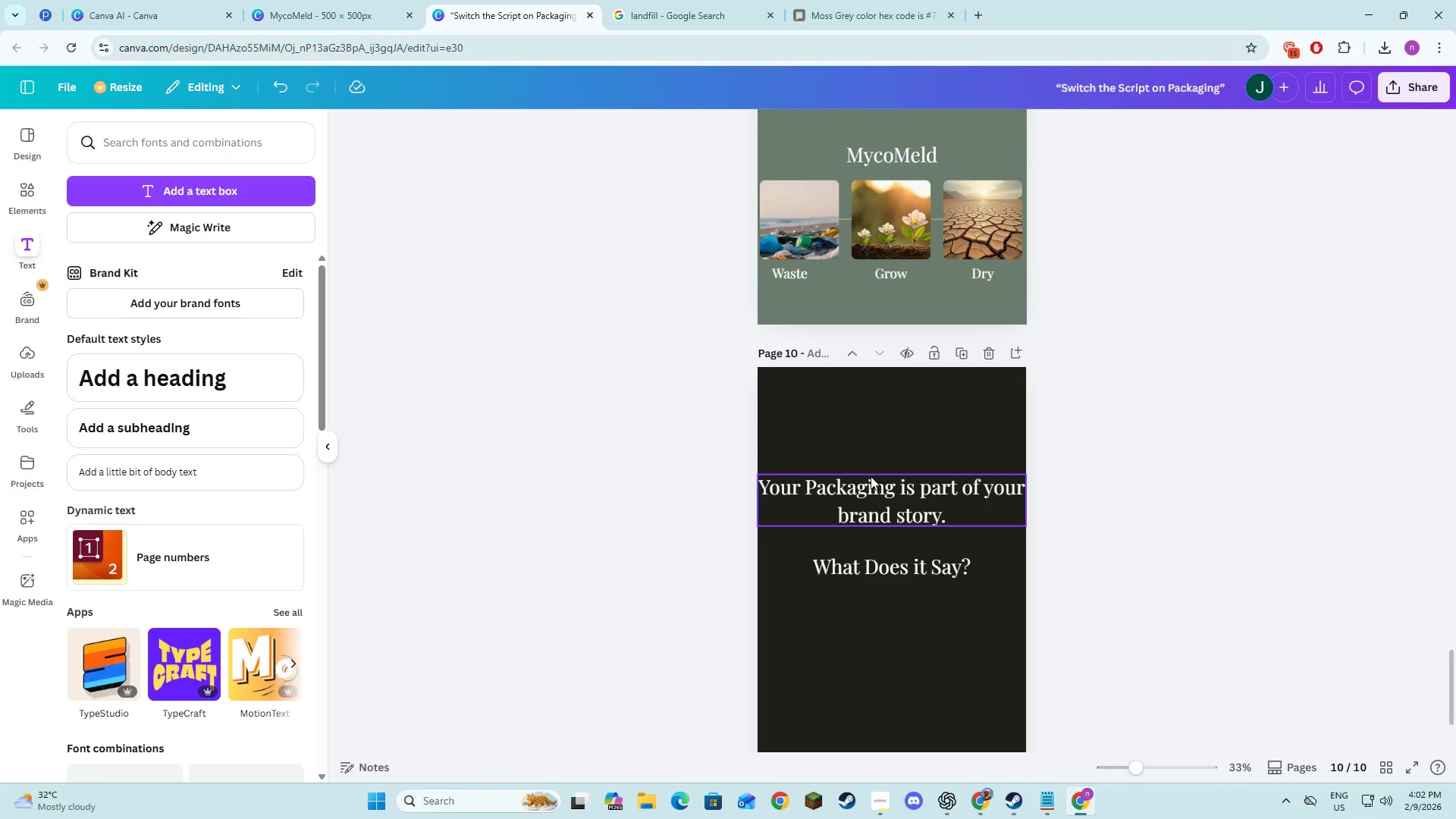 
left_click([872, 481])
 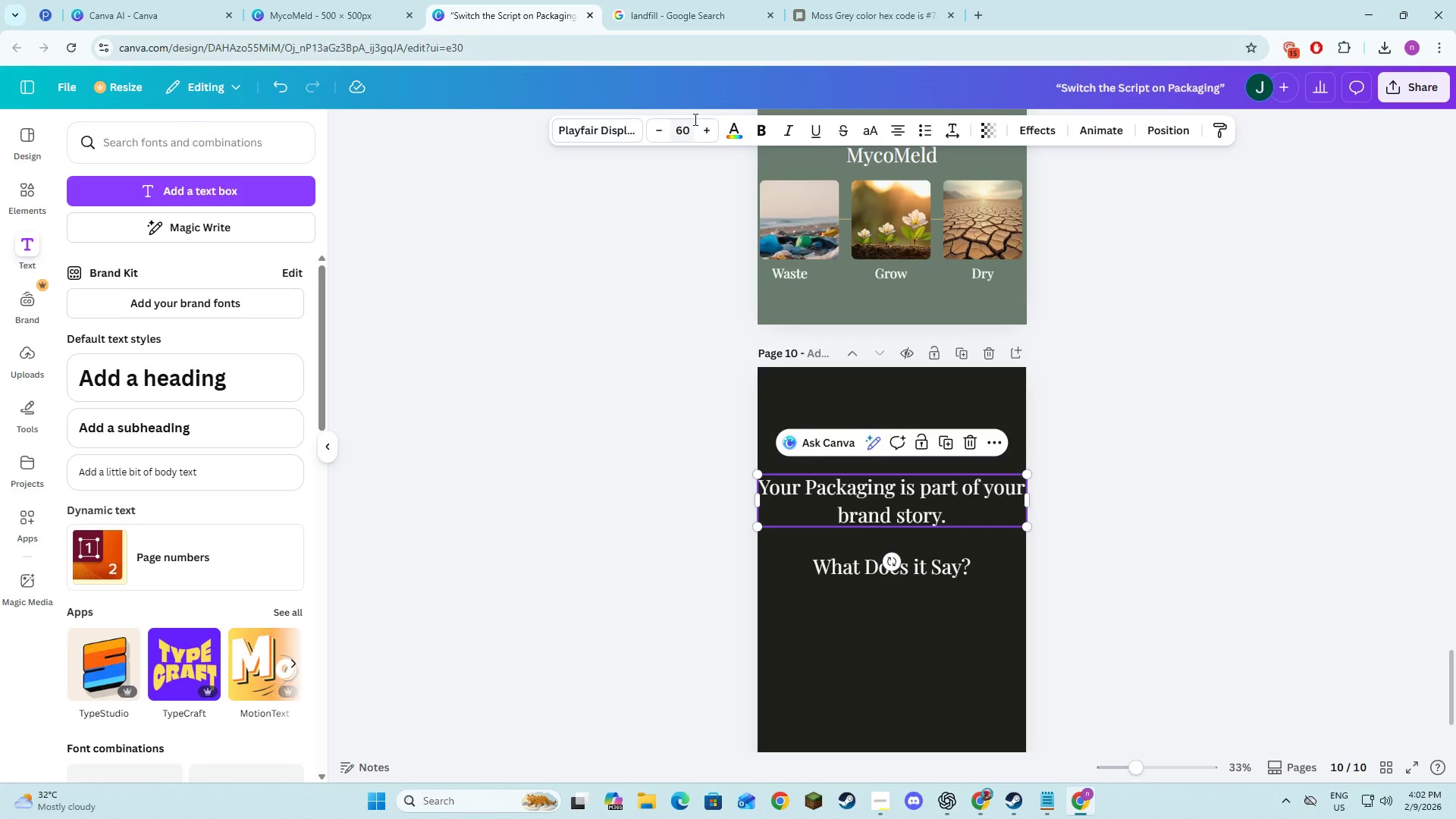 
key(Alt+AltLeft)
 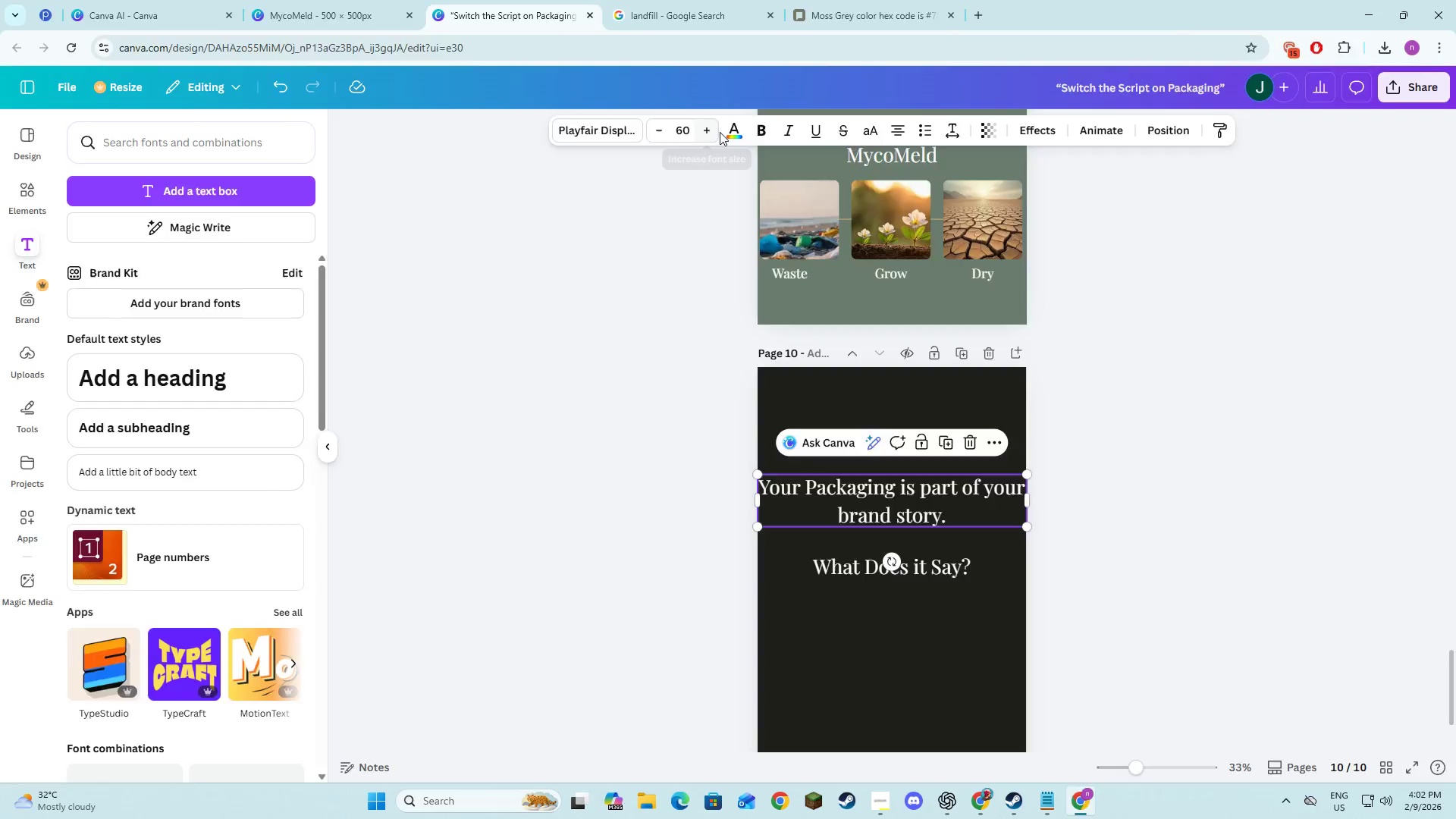 
key(Alt+Tab)
 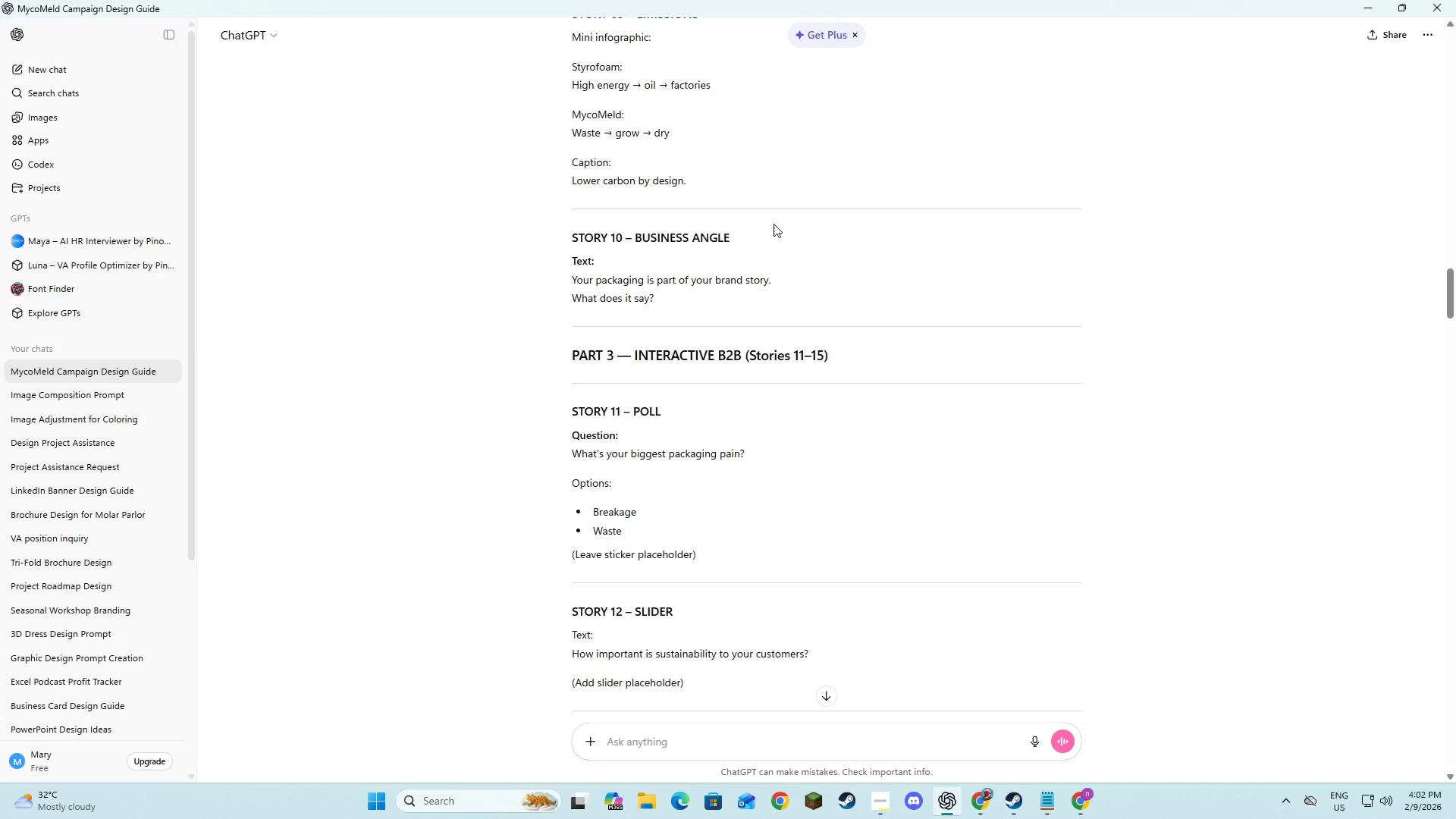 
key(Alt+AltLeft)
 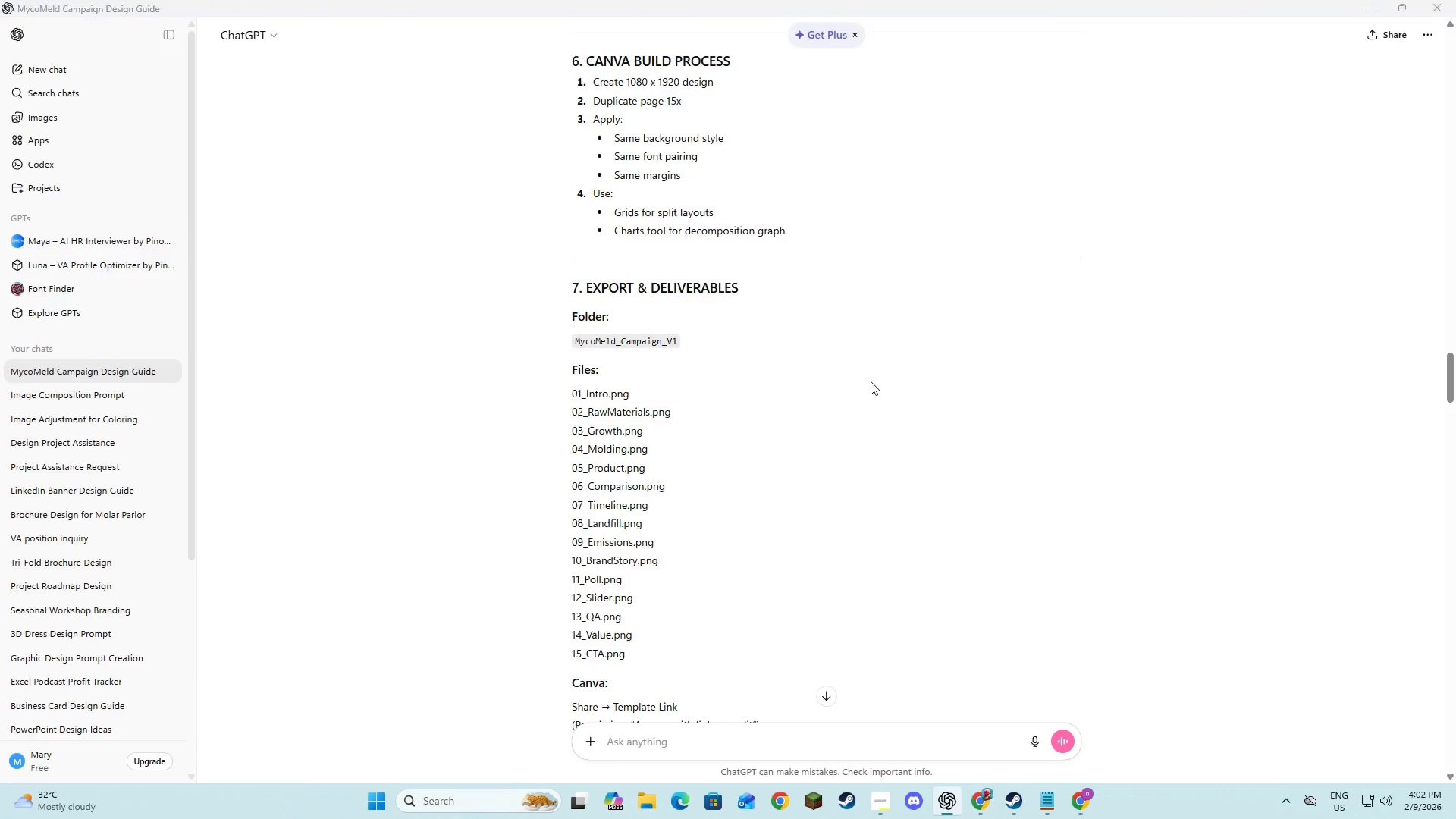 
key(Alt+Tab)
 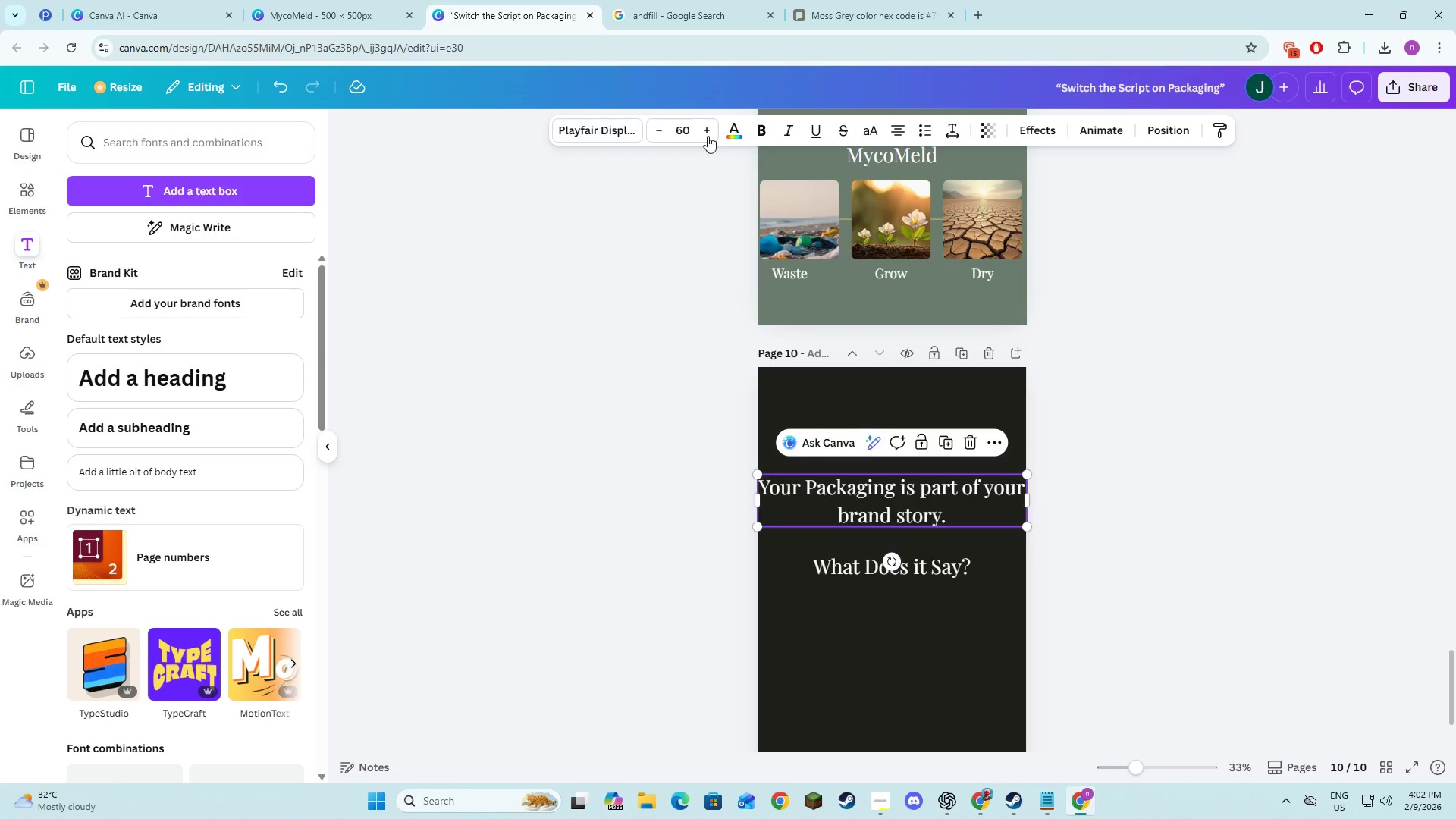 
left_click([730, 133])
 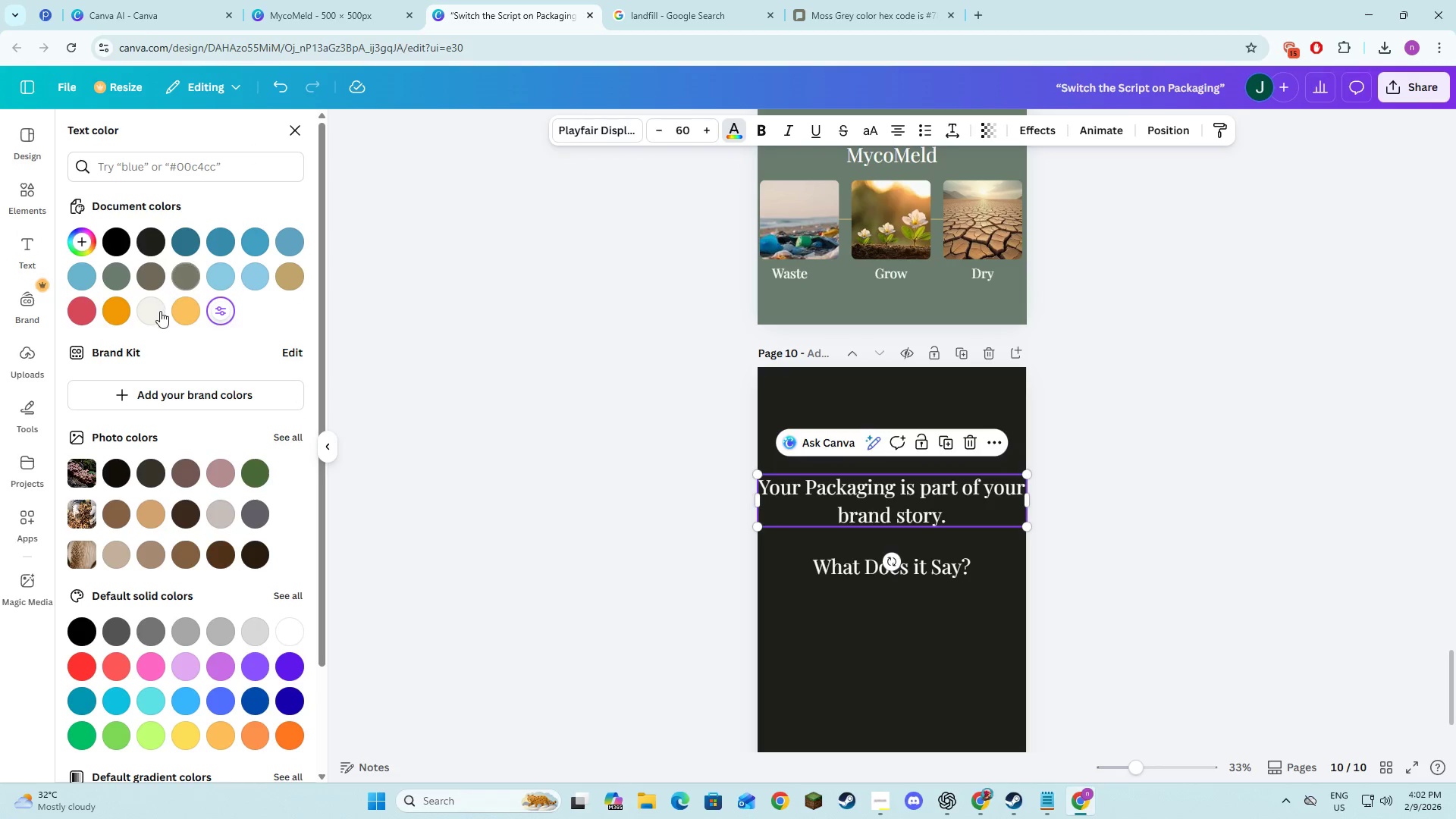 
left_click([160, 311])
 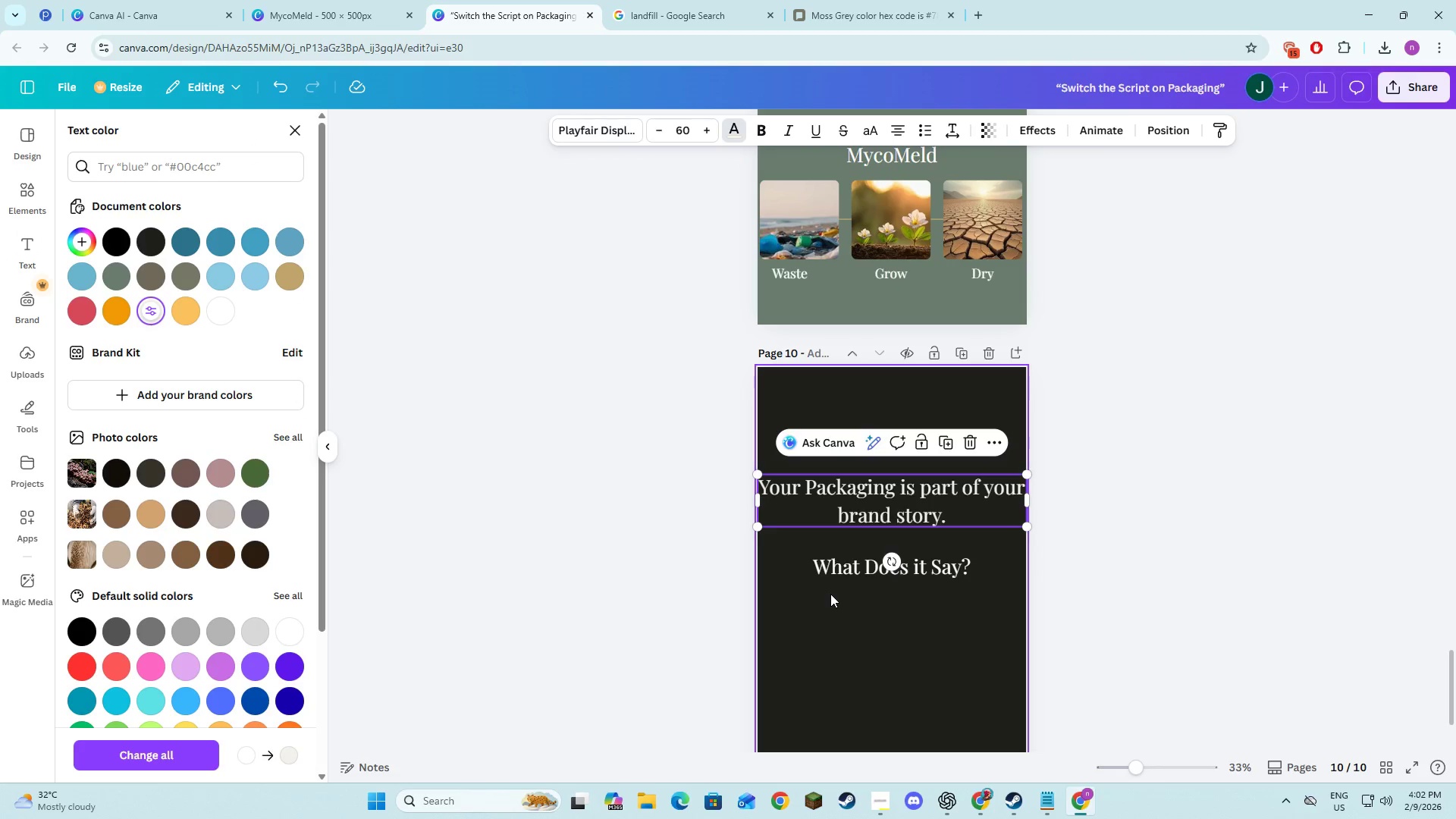 
scroll: coordinate [871, 381], scroll_direction: down, amount: 17.0
 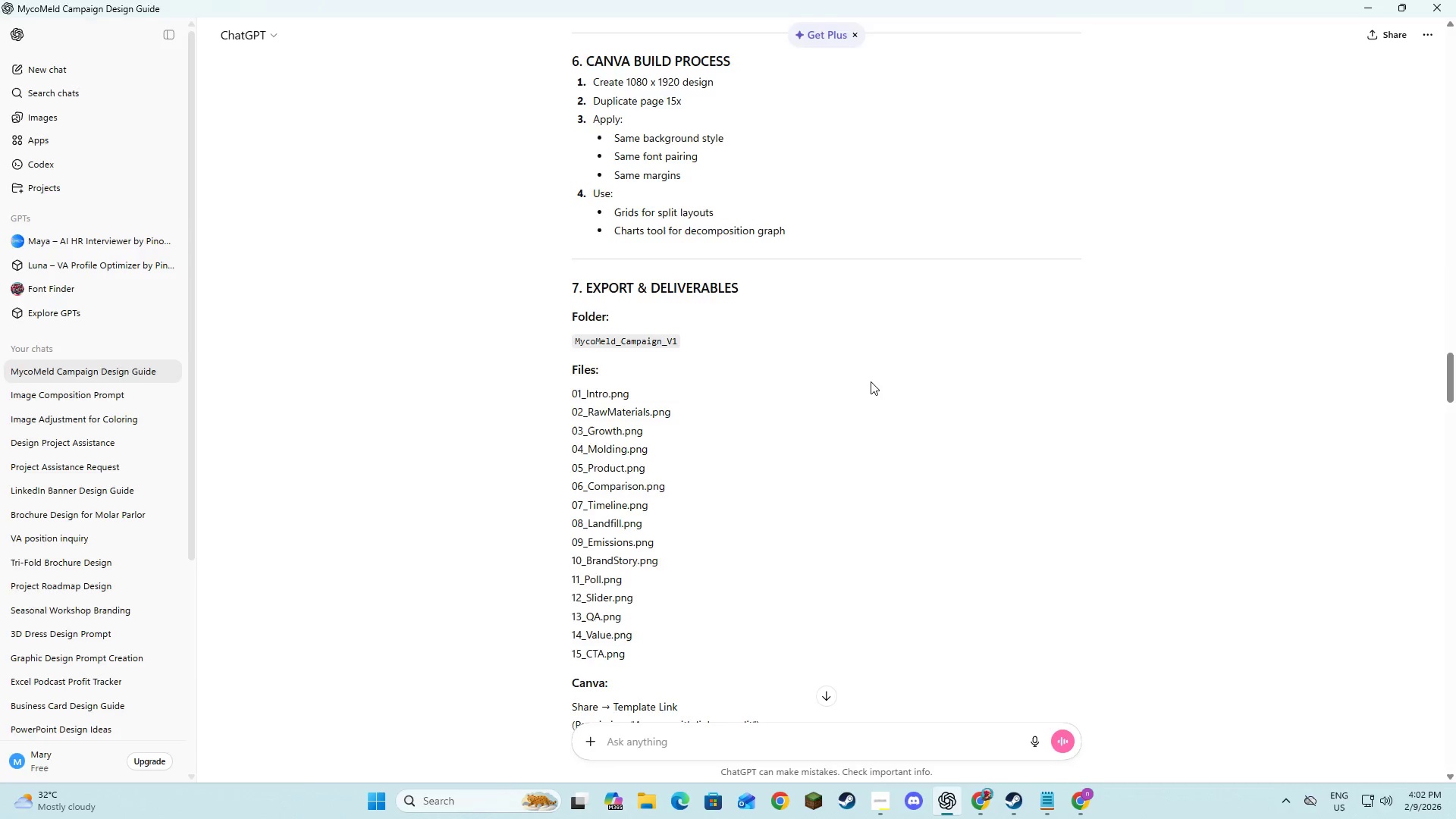 
left_click([836, 579])
 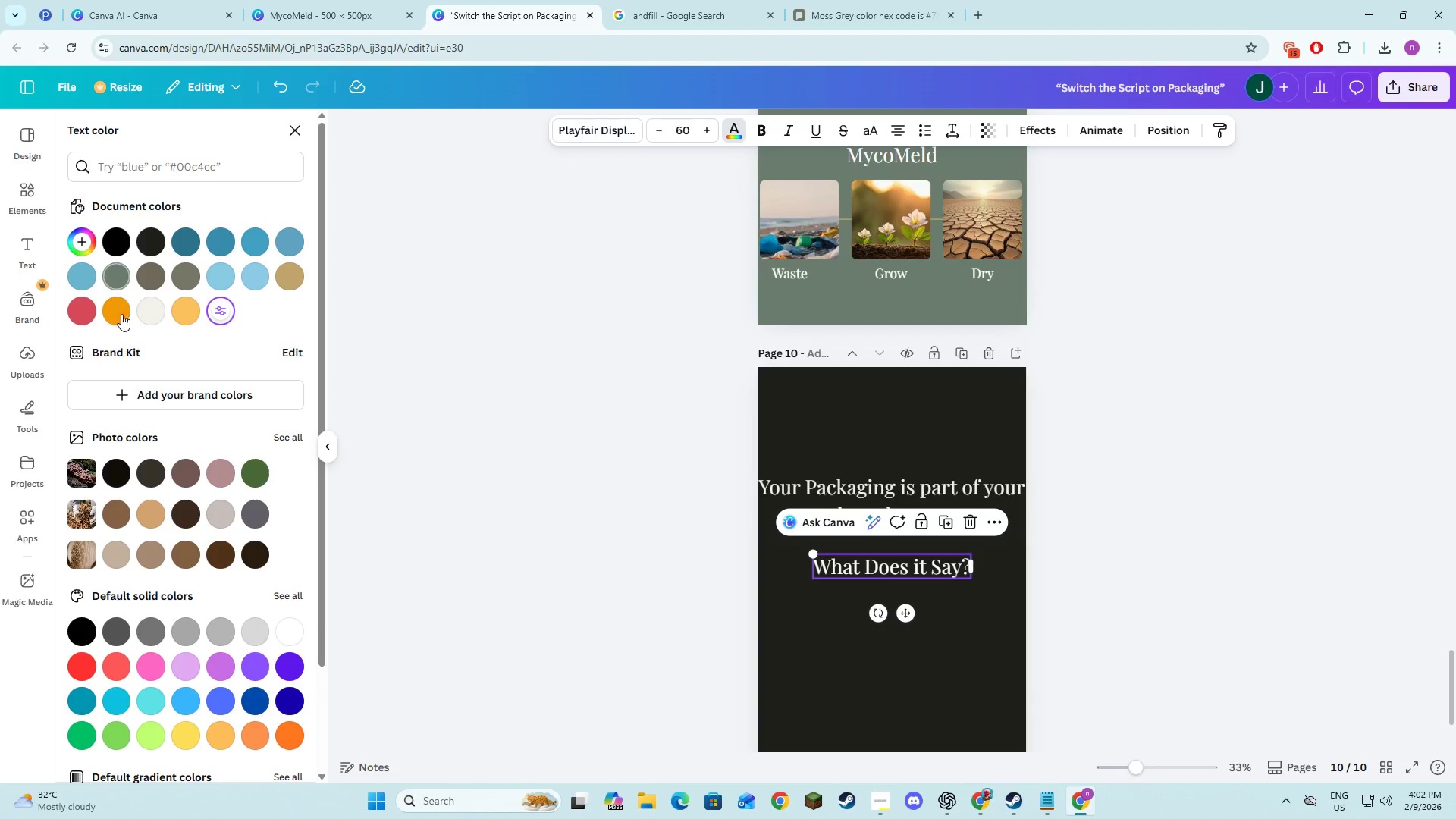 
left_click([140, 313])
 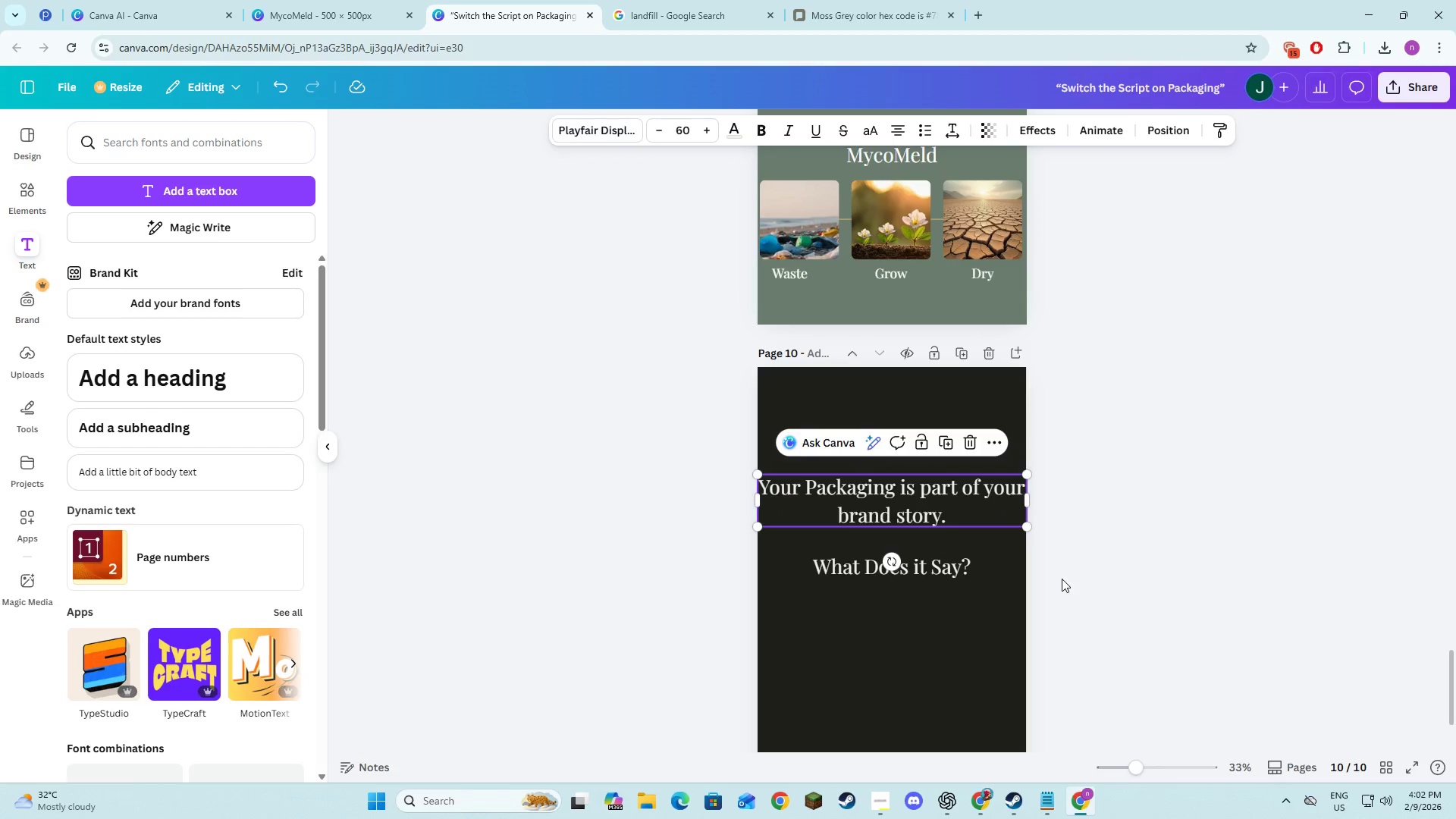 
double_click([967, 533])
 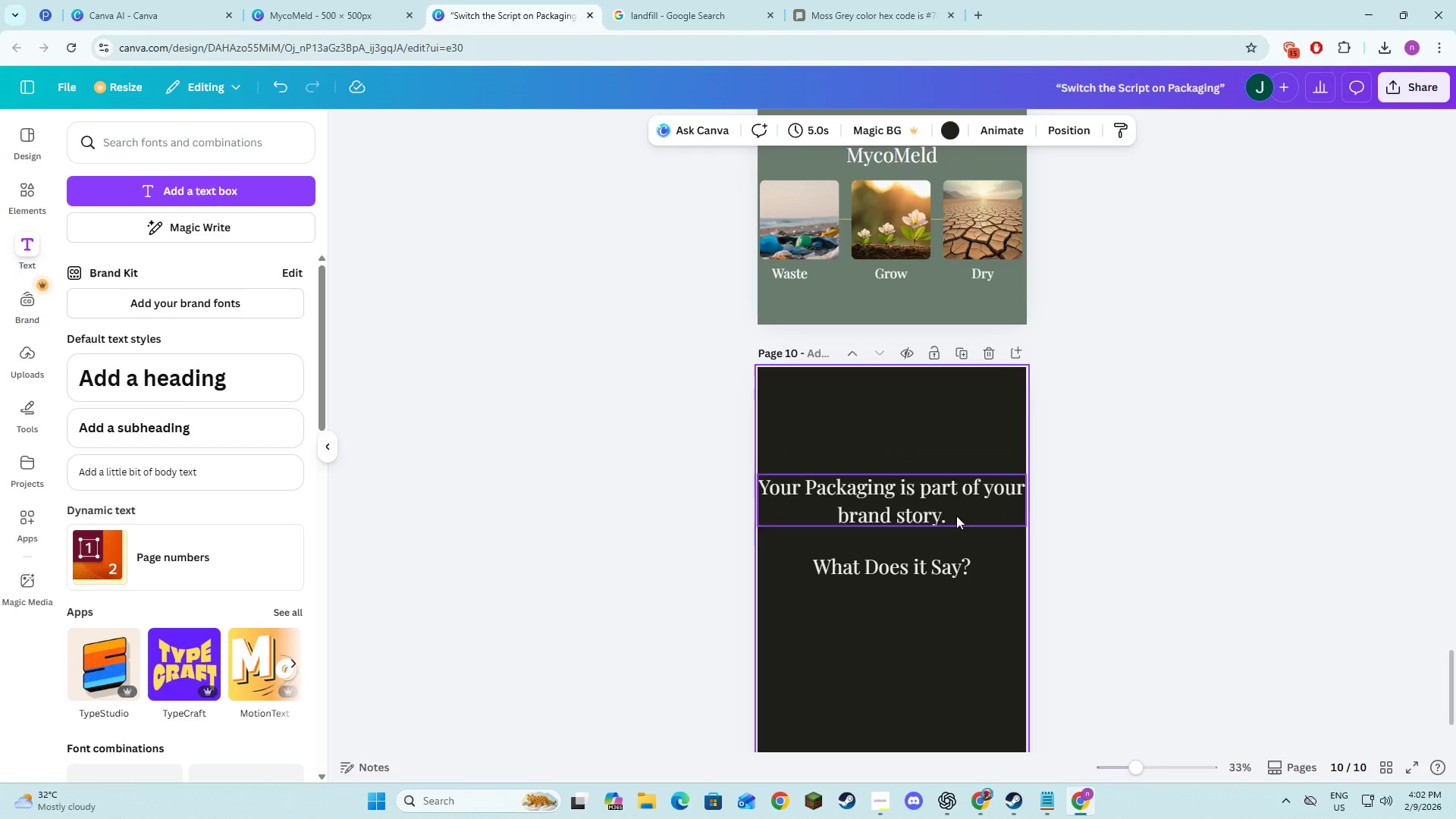 
triple_click([956, 514])
 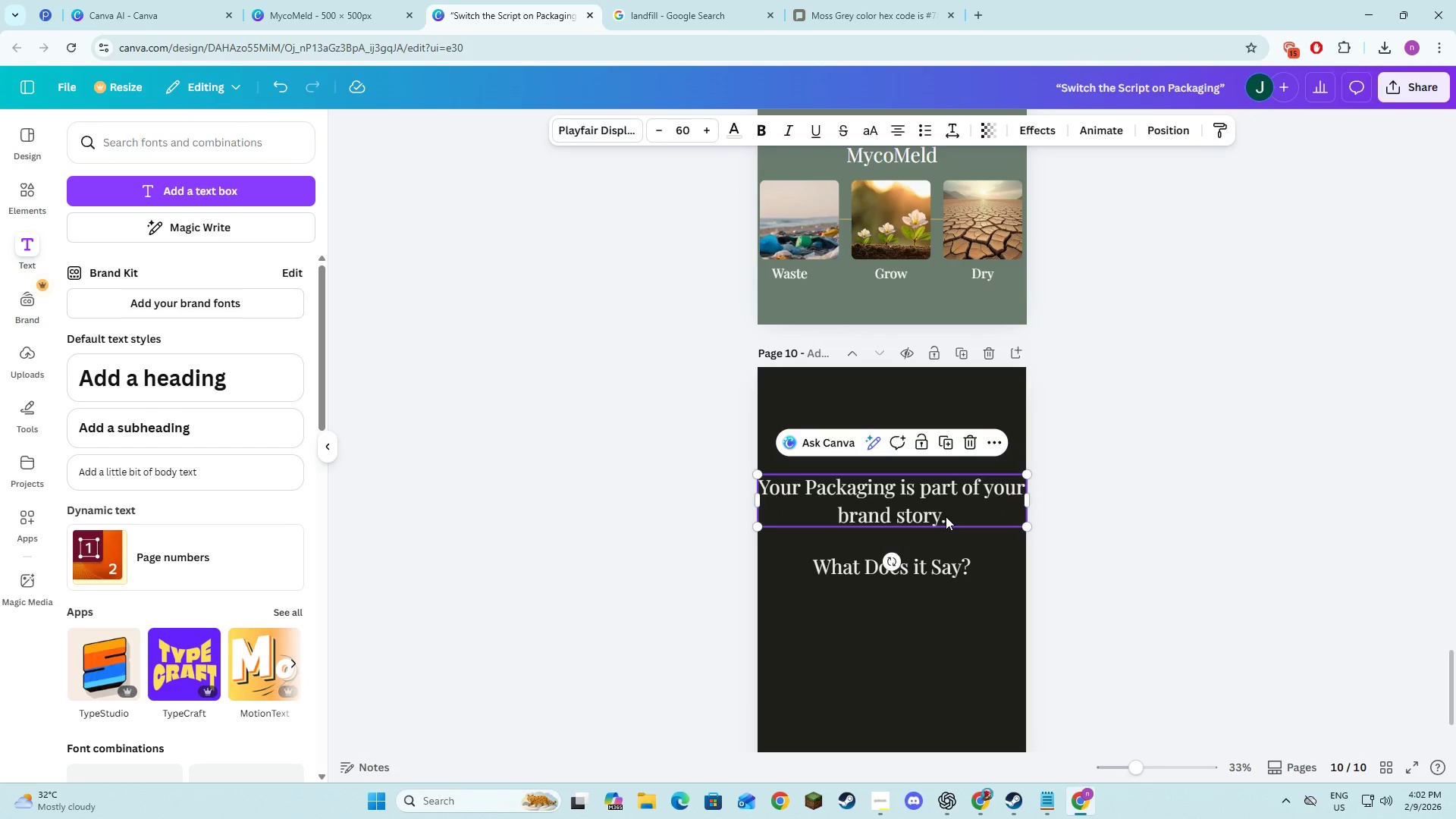 
hold_key(key=ShiftLeft, duration=0.78)
left_click([858, 413])
 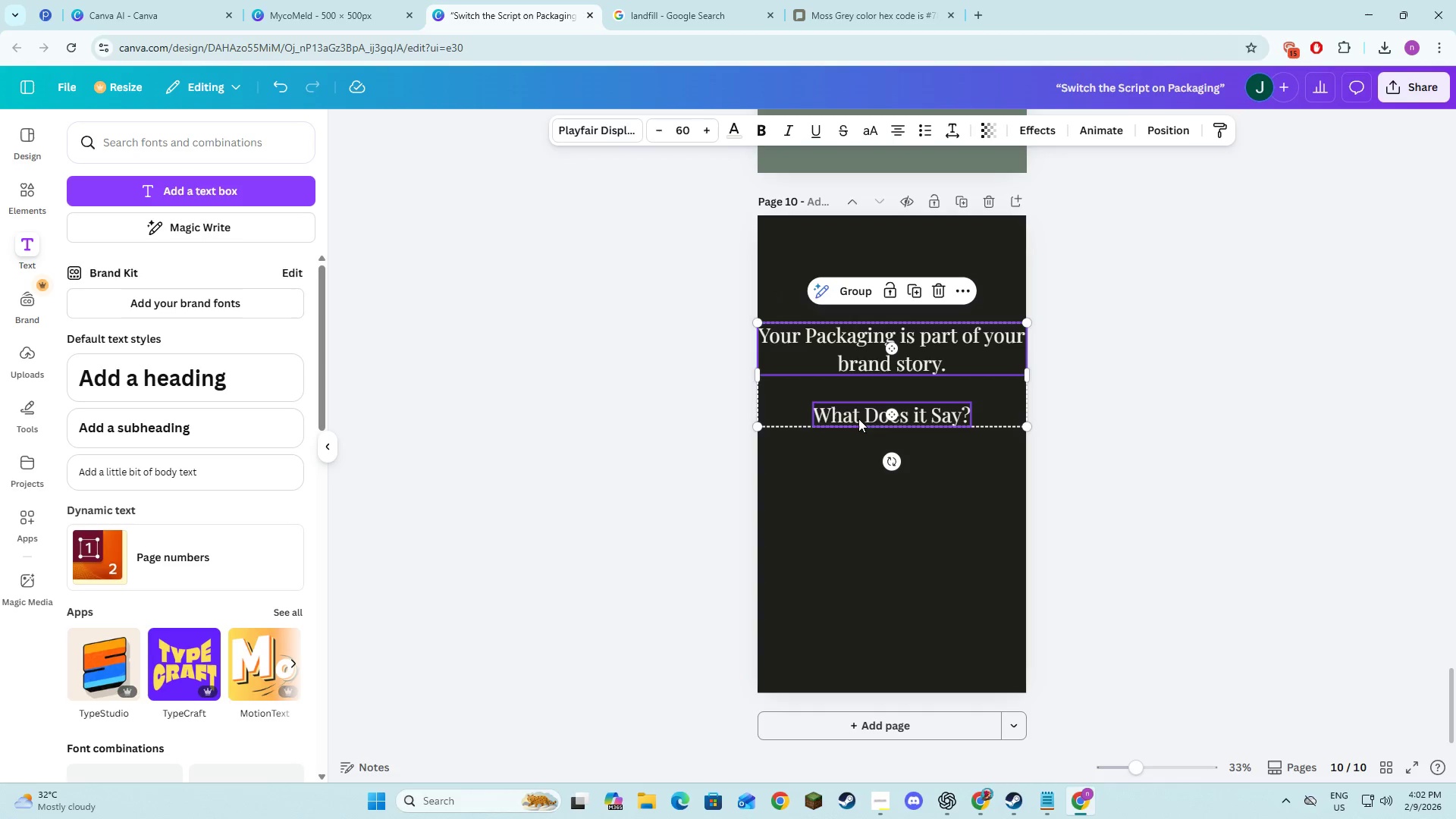 
scroll: coordinate [946, 516], scroll_direction: down, amount: 4.0
 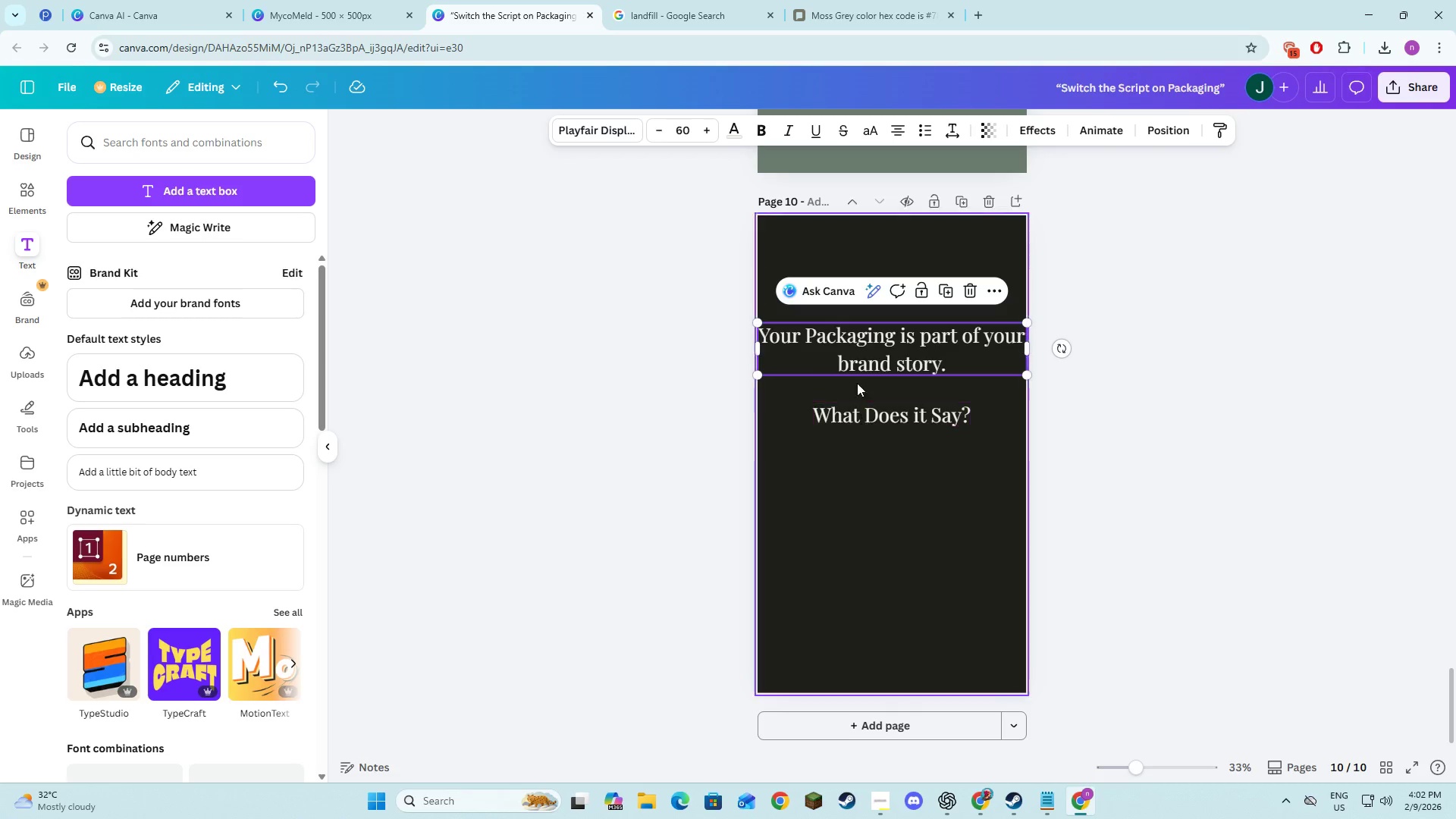 
left_click_drag(start_coordinate=[857, 406], to_coordinate=[857, 487])
 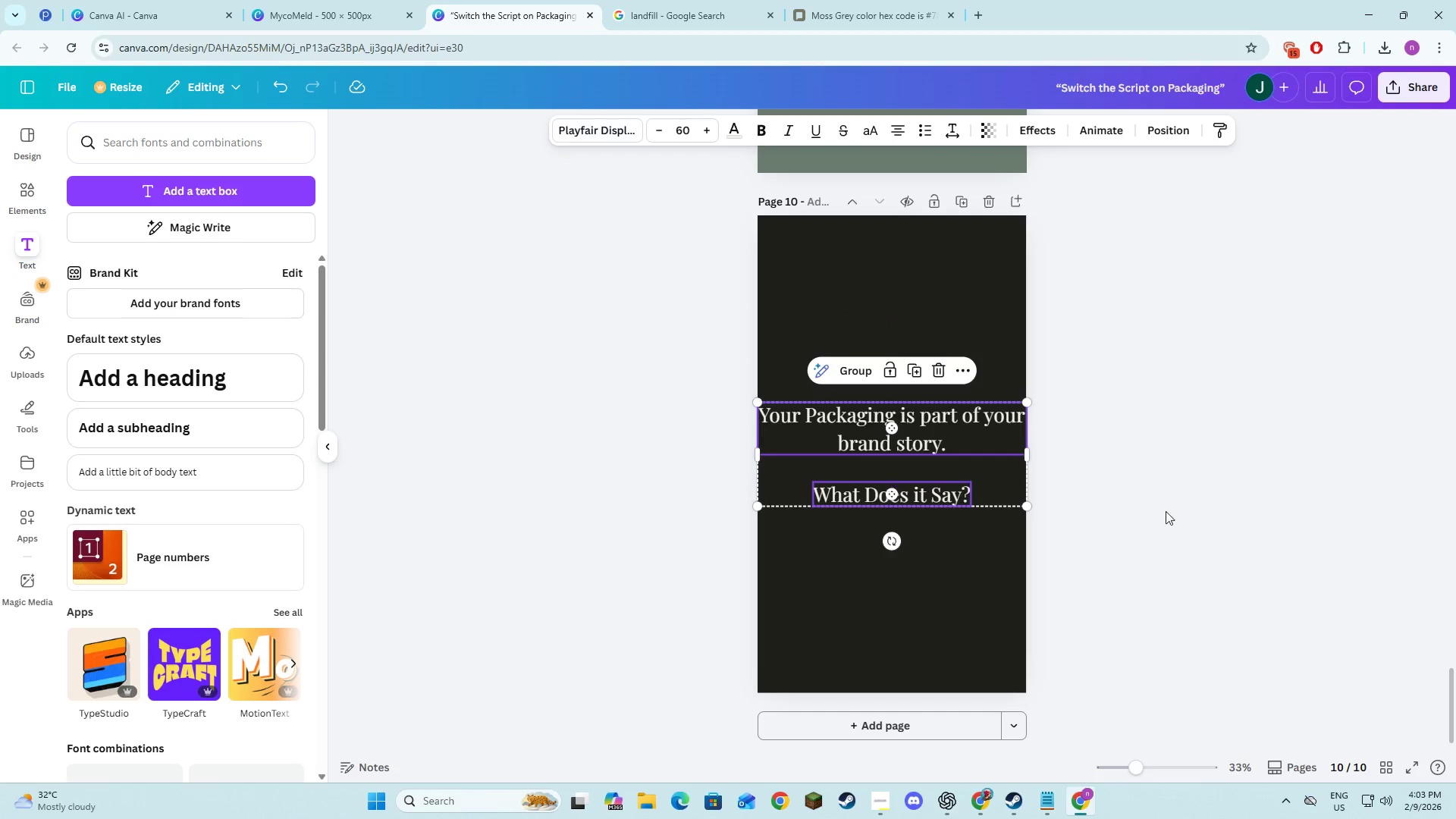 
left_click([1171, 512])
 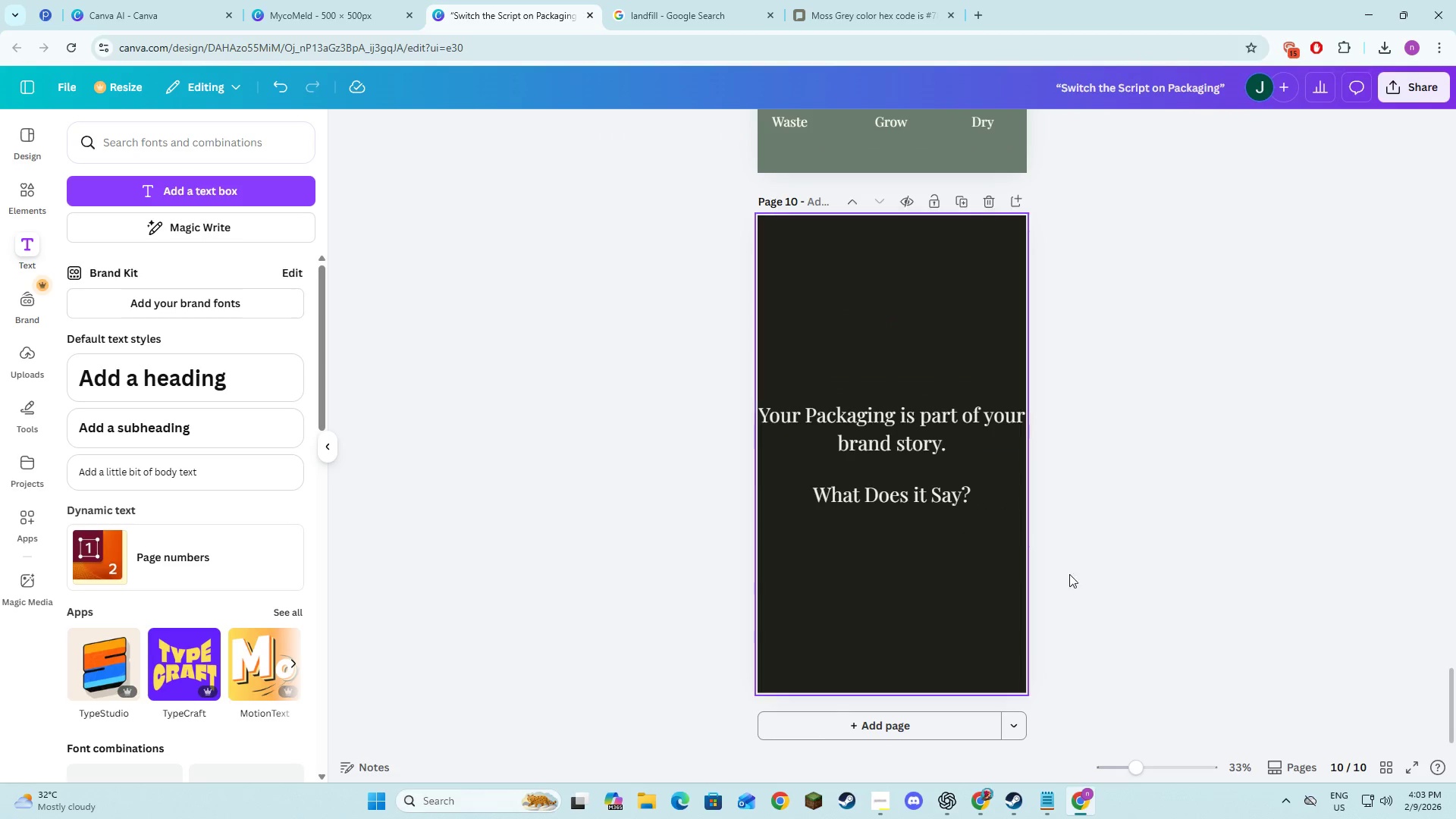 
left_click([1213, 604])
 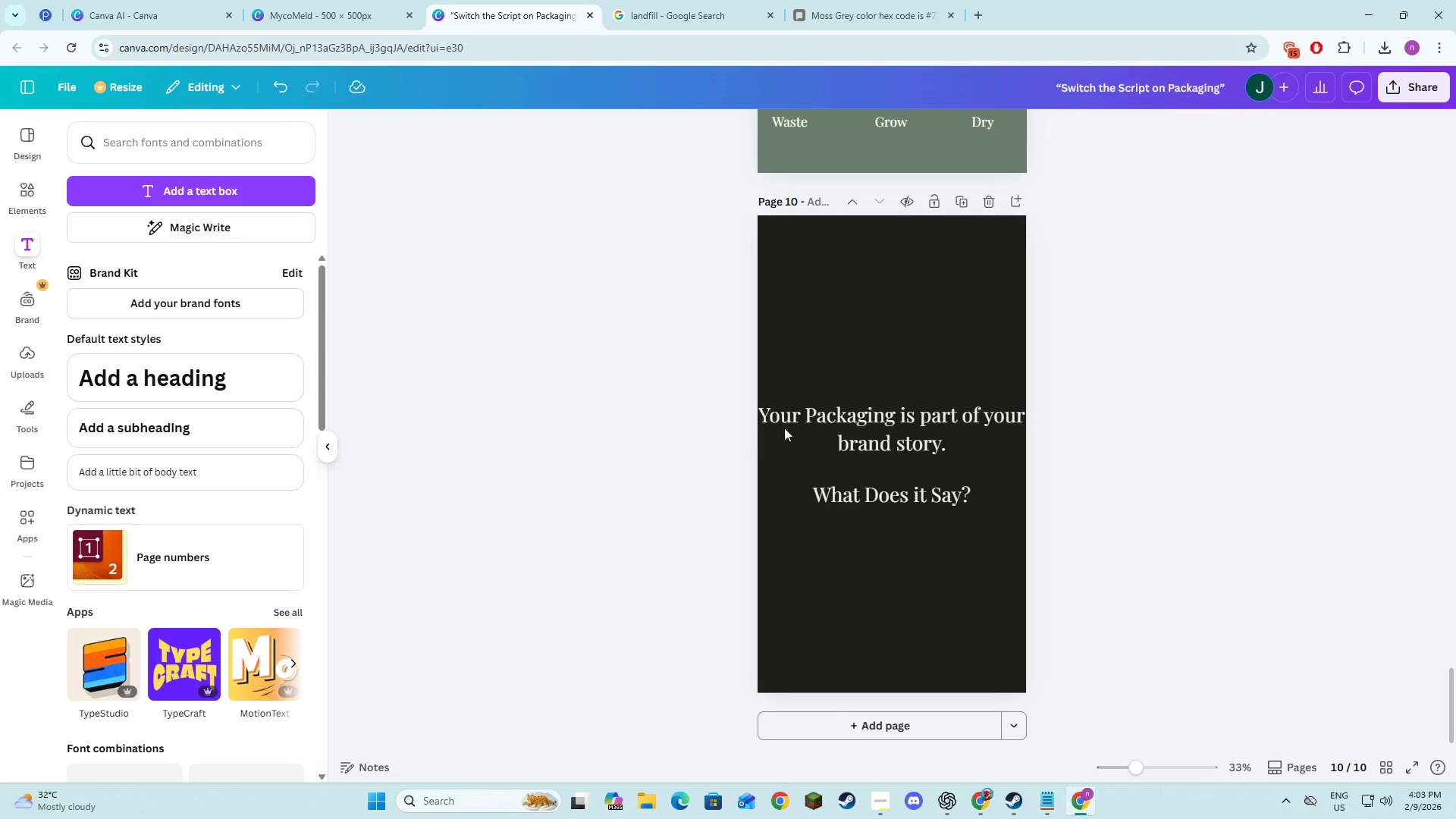 
left_click([836, 428])
 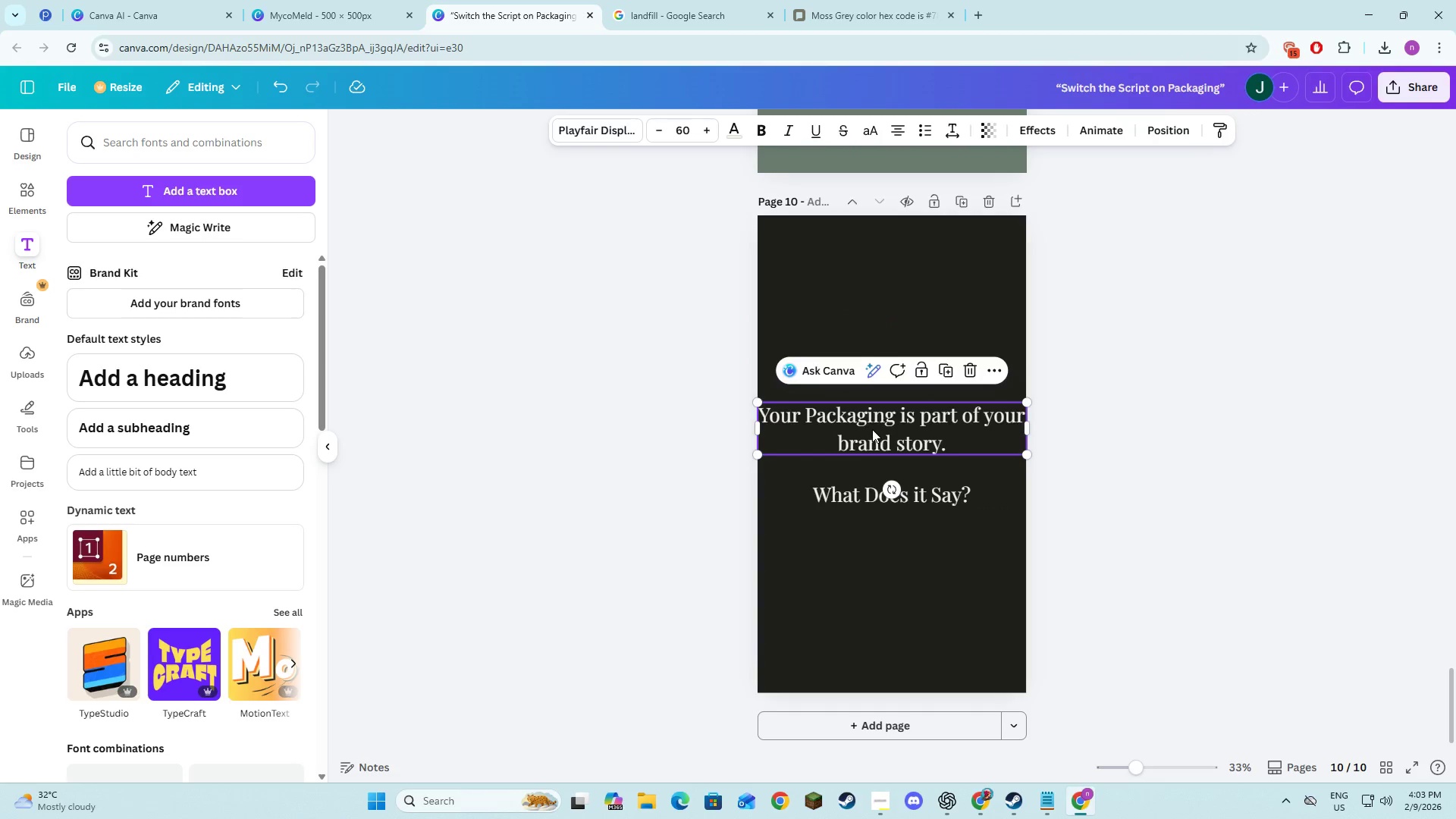 
left_click_drag(start_coordinate=[872, 429], to_coordinate=[868, 389])
 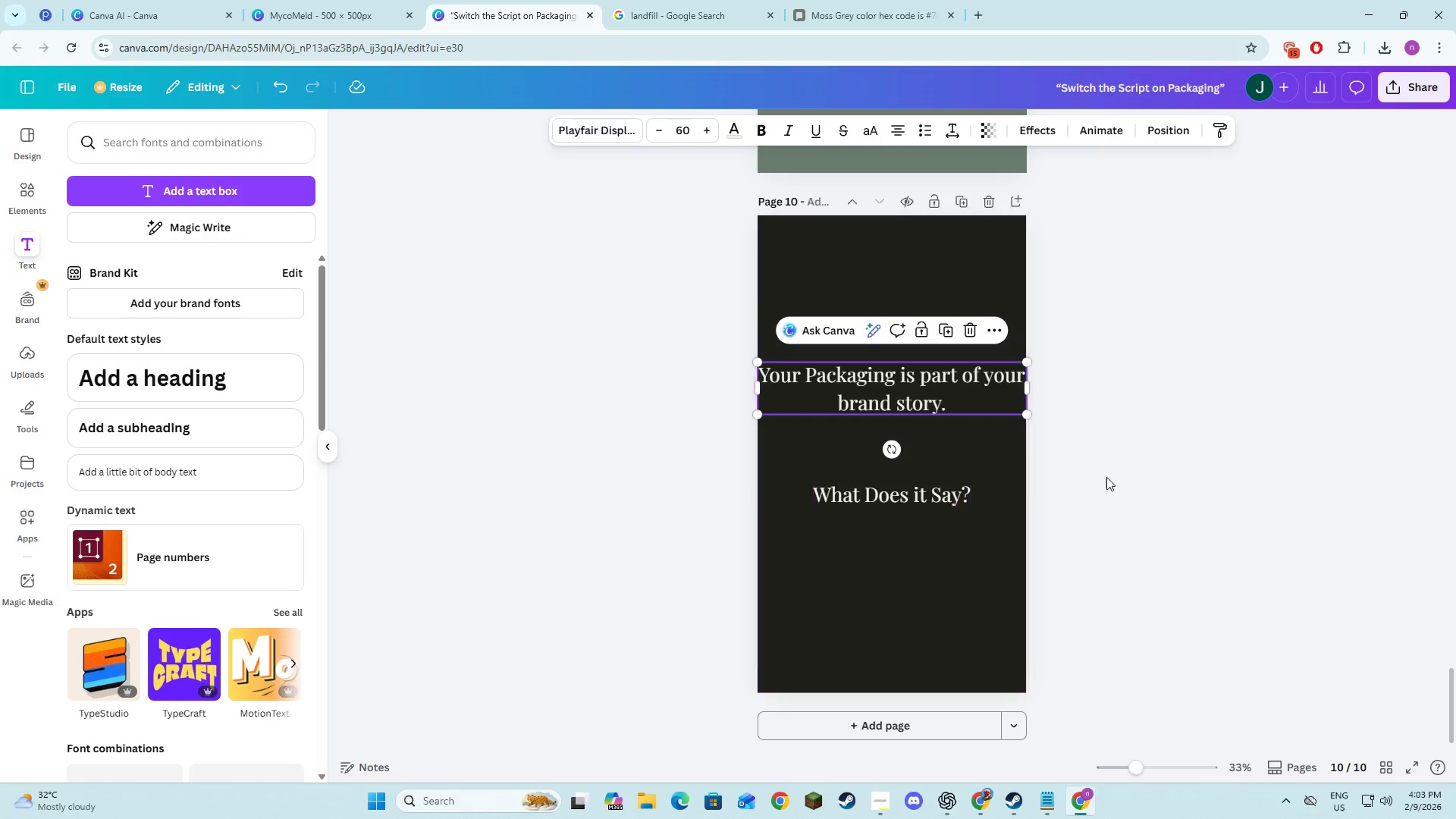 
left_click([1111, 475])
 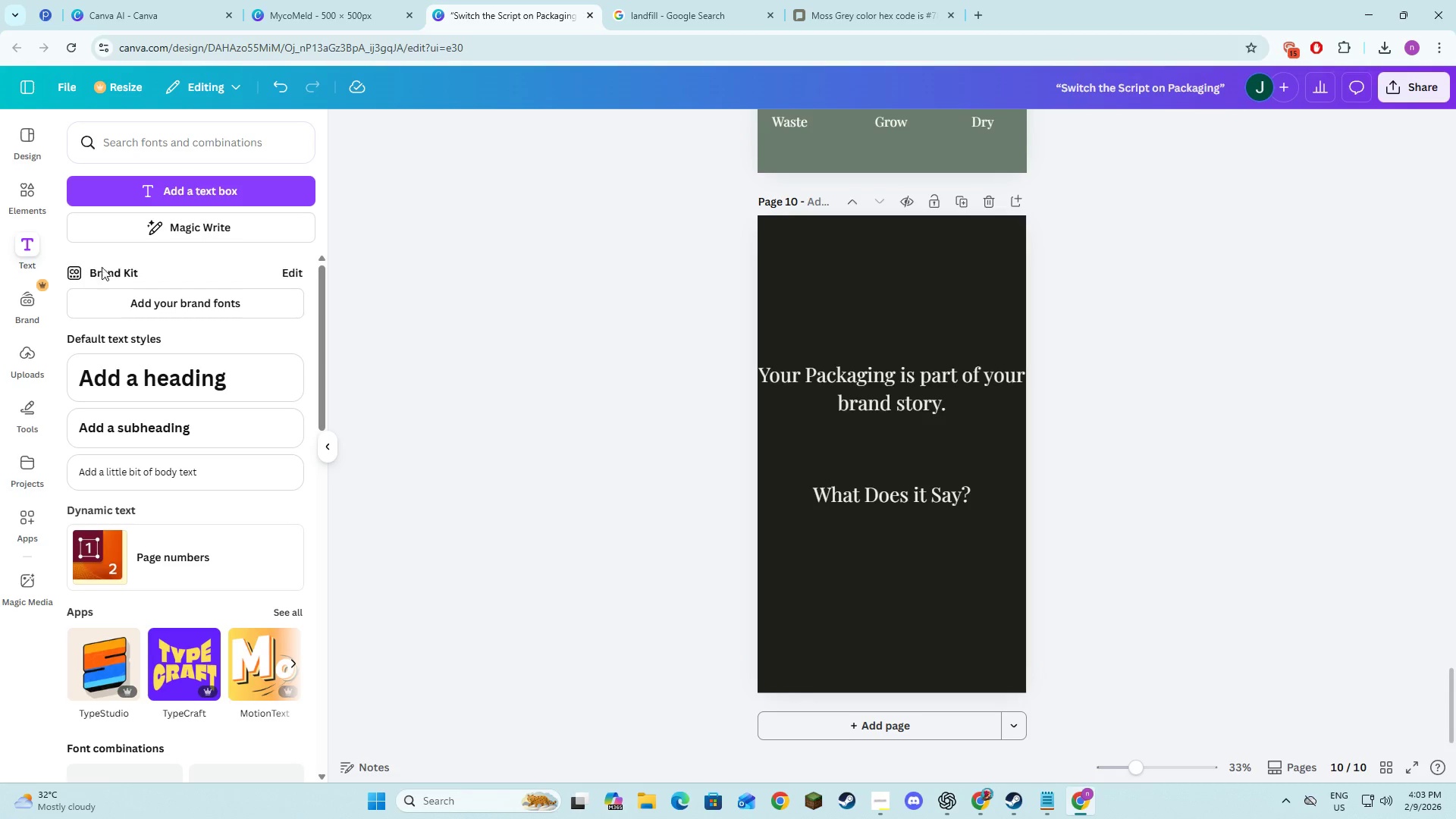 
left_click([30, 205])
 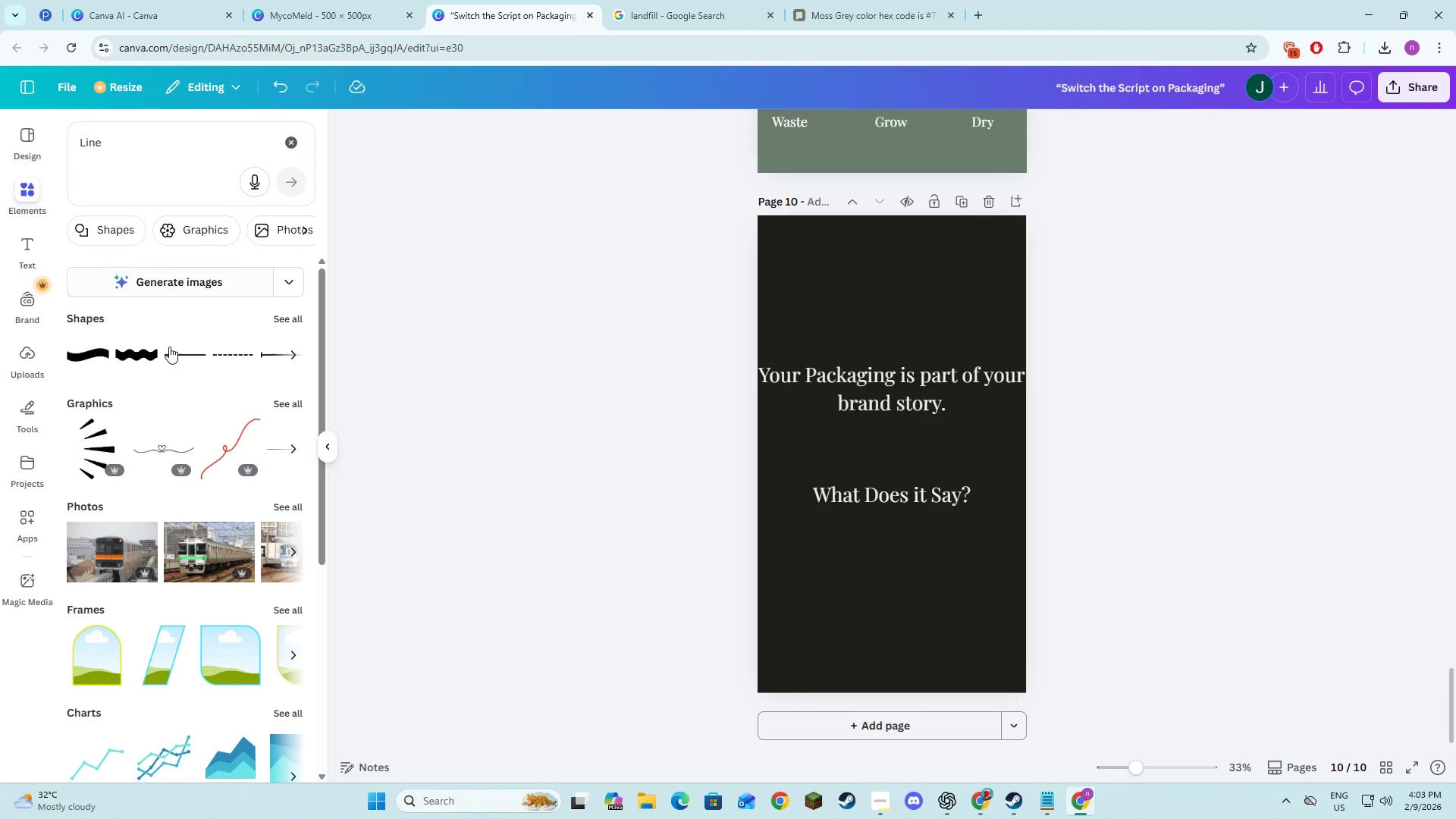 
left_click([171, 354])
 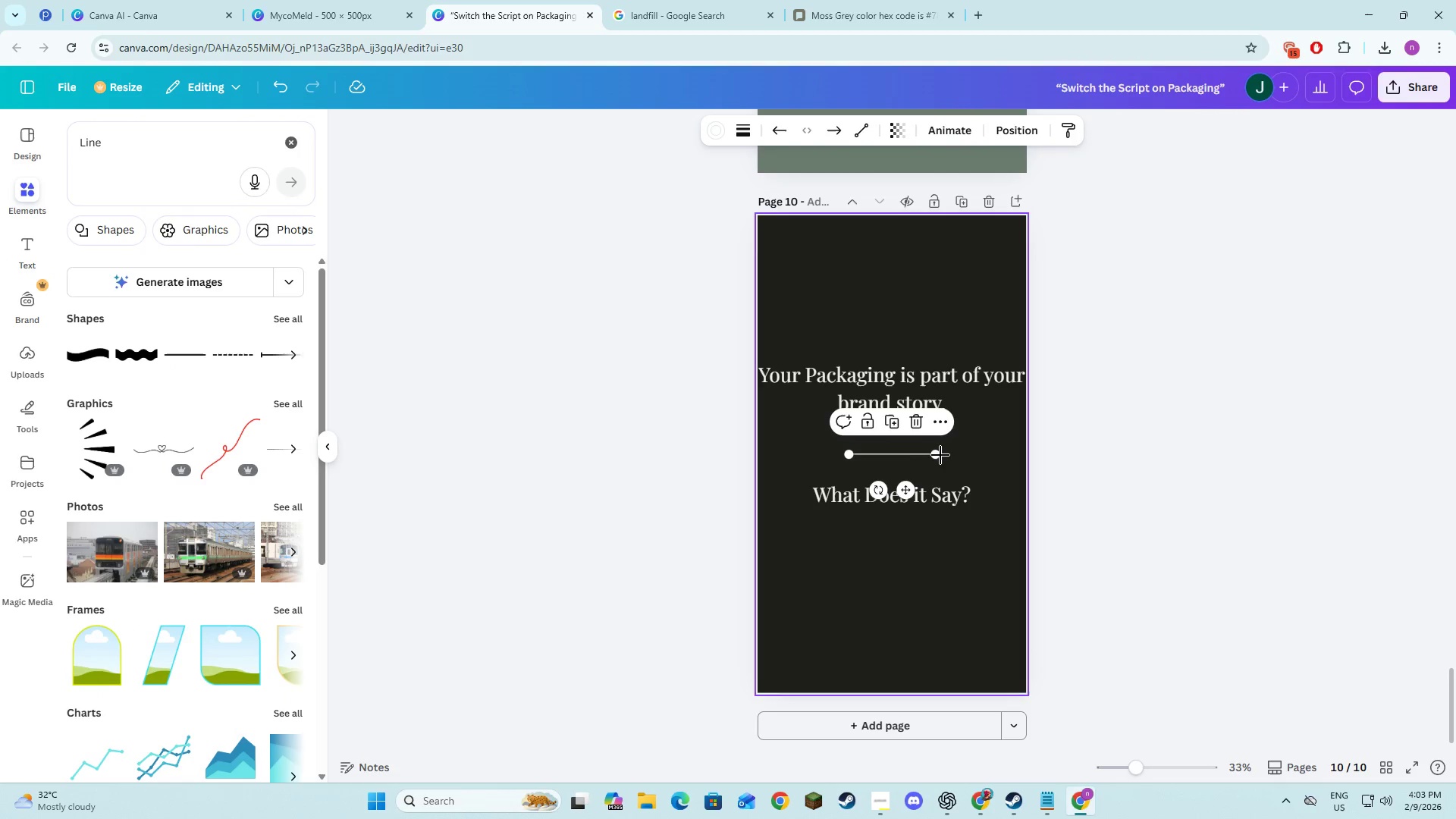 
left_click_drag(start_coordinate=[937, 454], to_coordinate=[991, 455])
 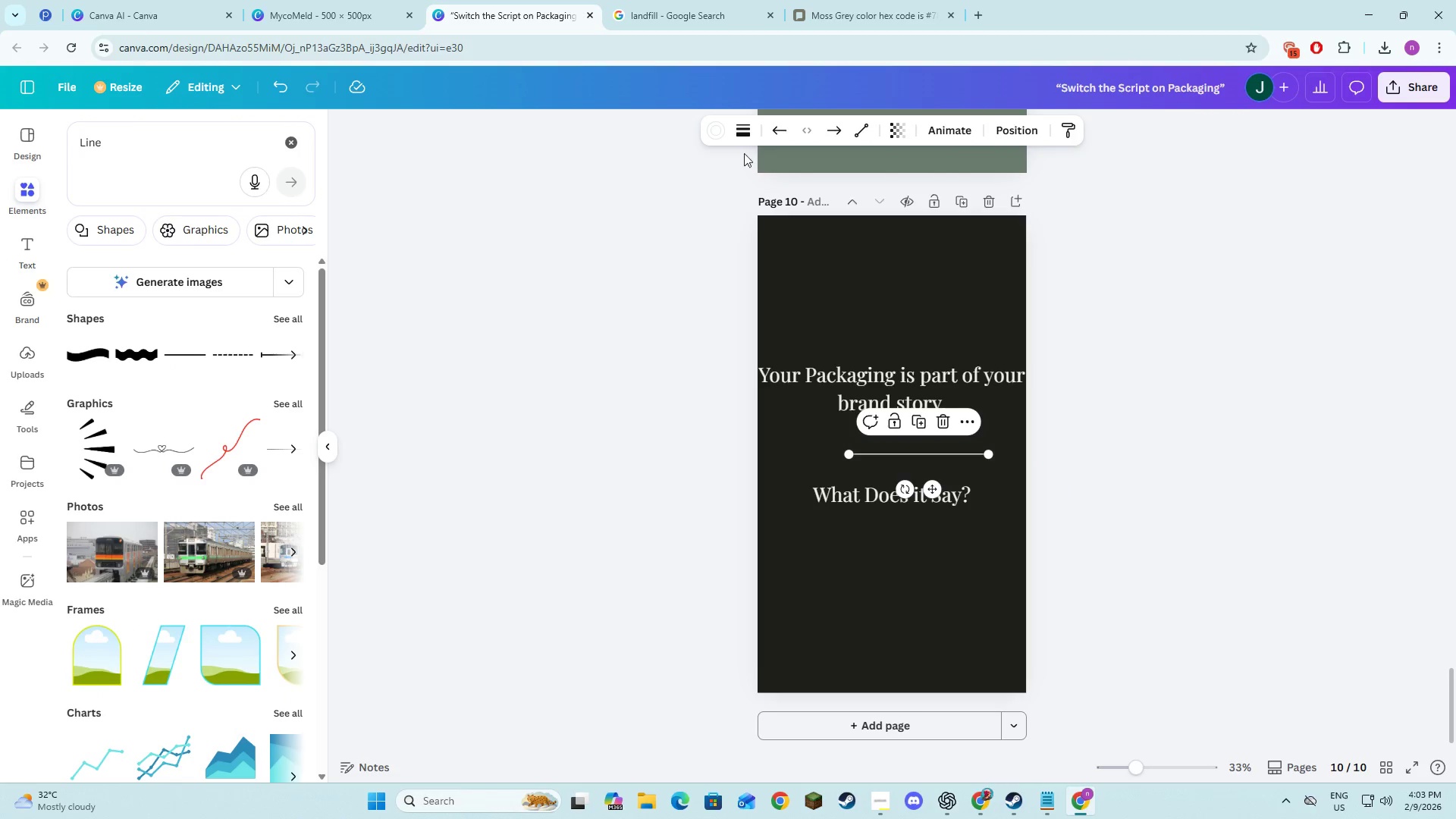 
left_click([739, 133])
 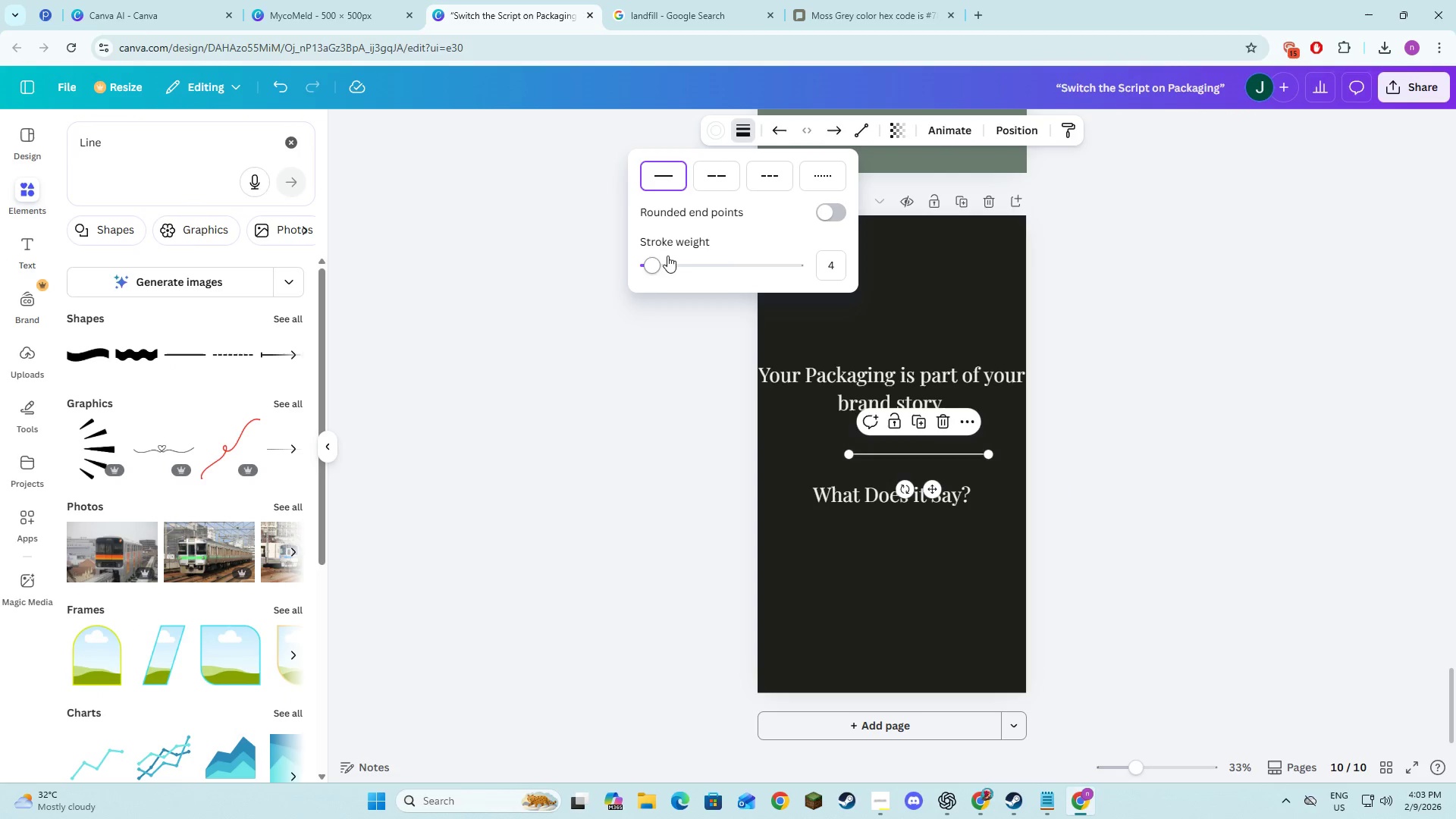 
left_click_drag(start_coordinate=[661, 262], to_coordinate=[670, 263])
 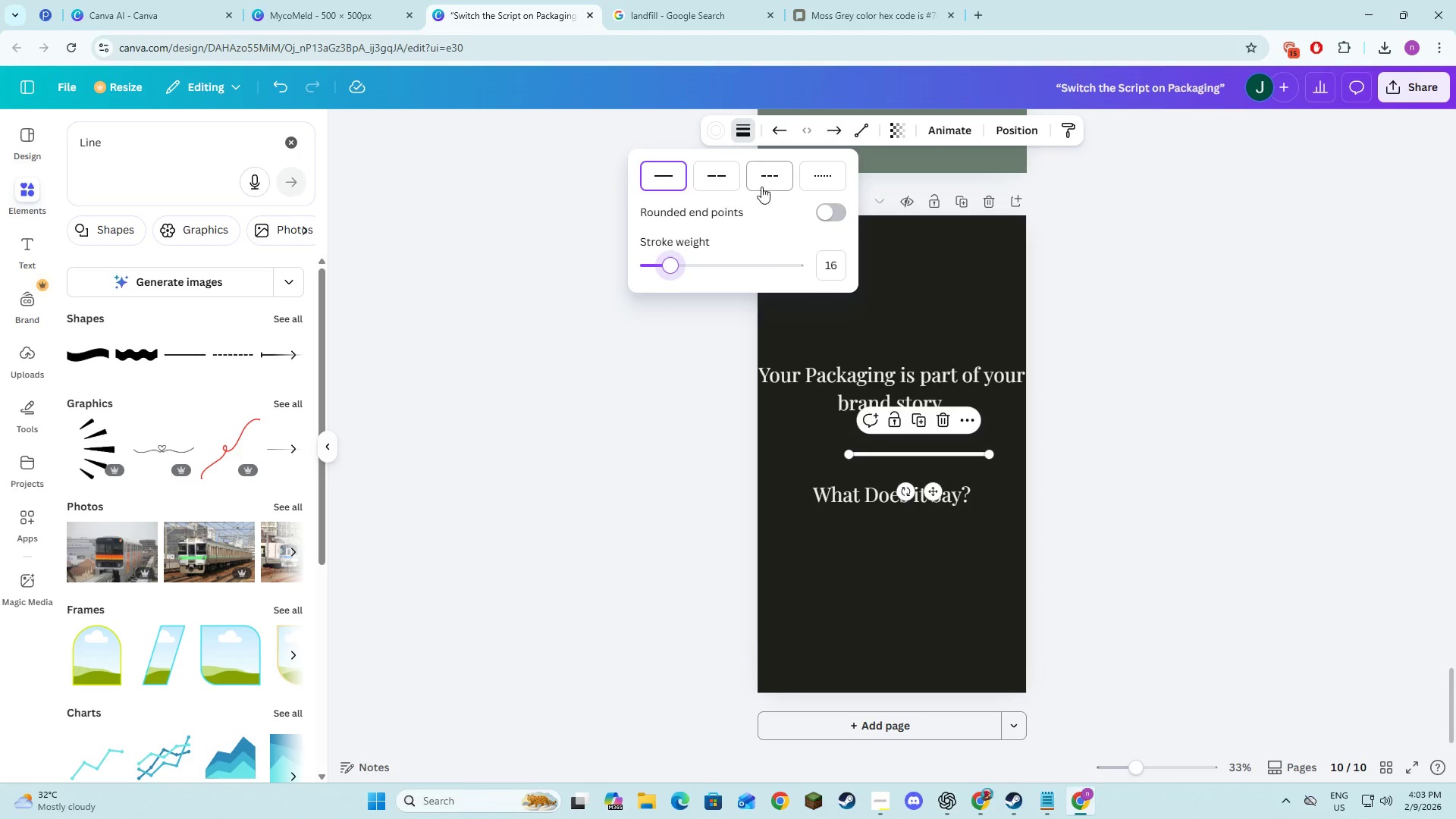 
left_click([723, 126])
 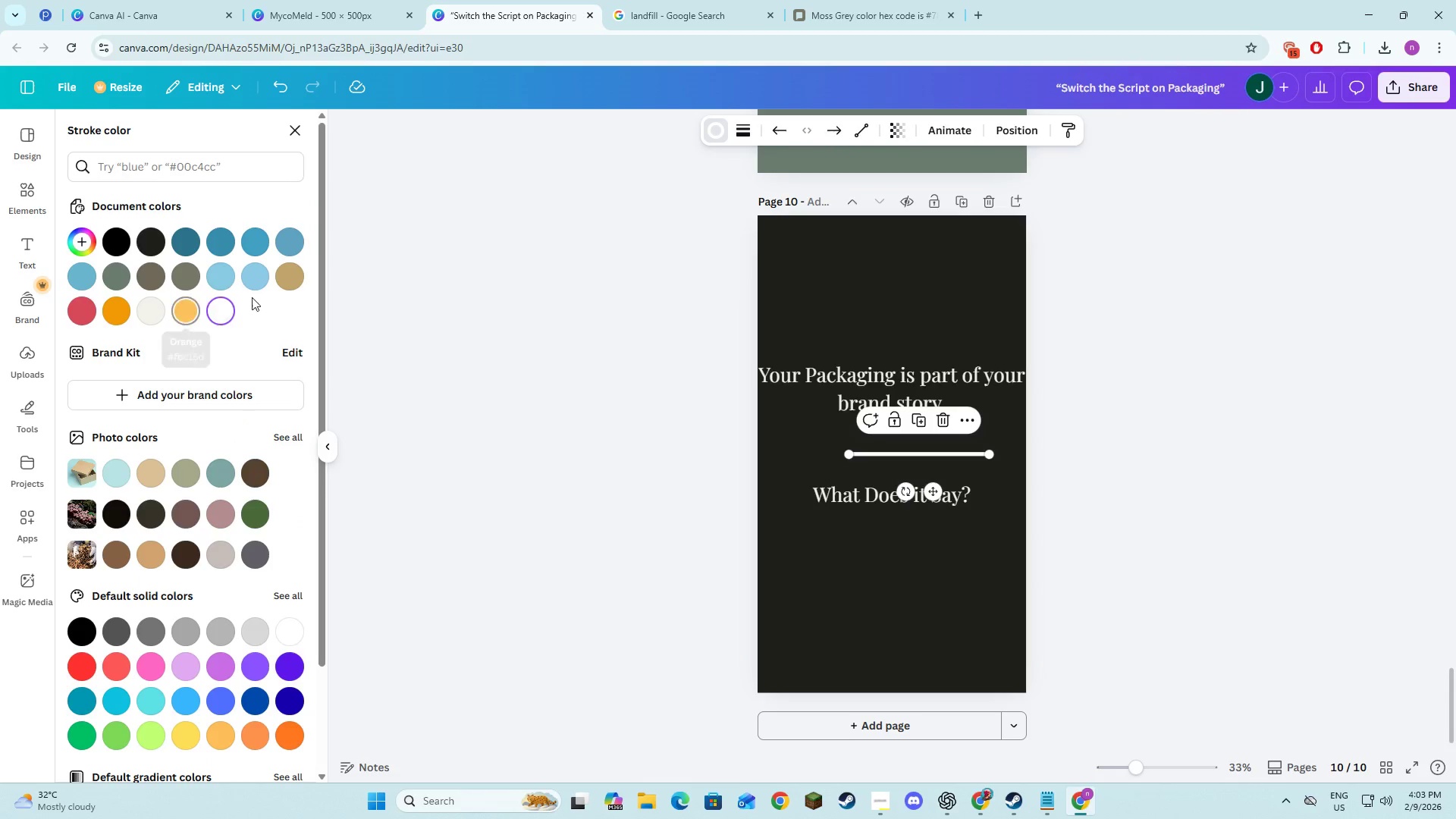 
left_click([291, 275])
 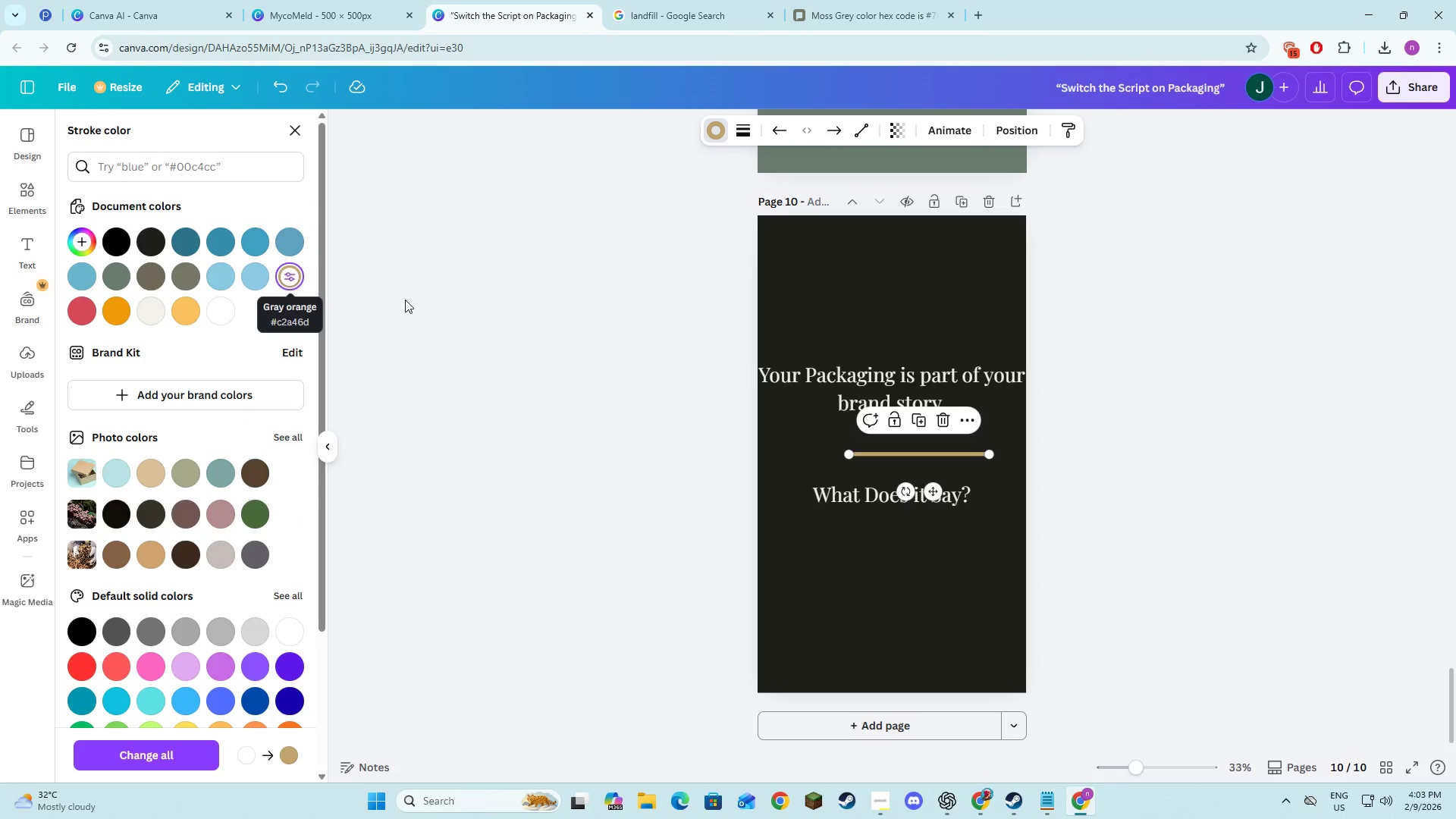 
left_click([477, 437])
 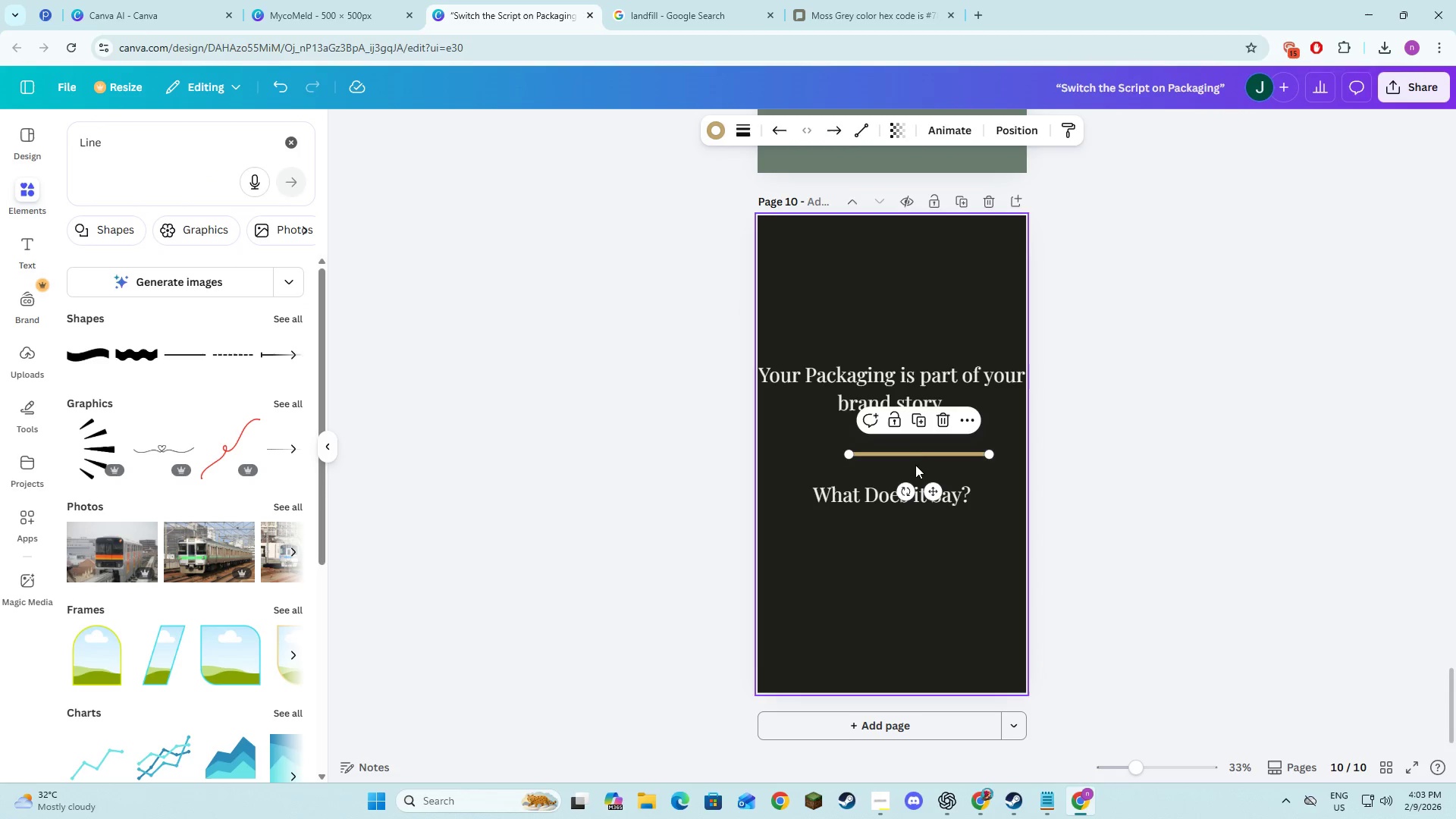 
left_click([917, 460])
 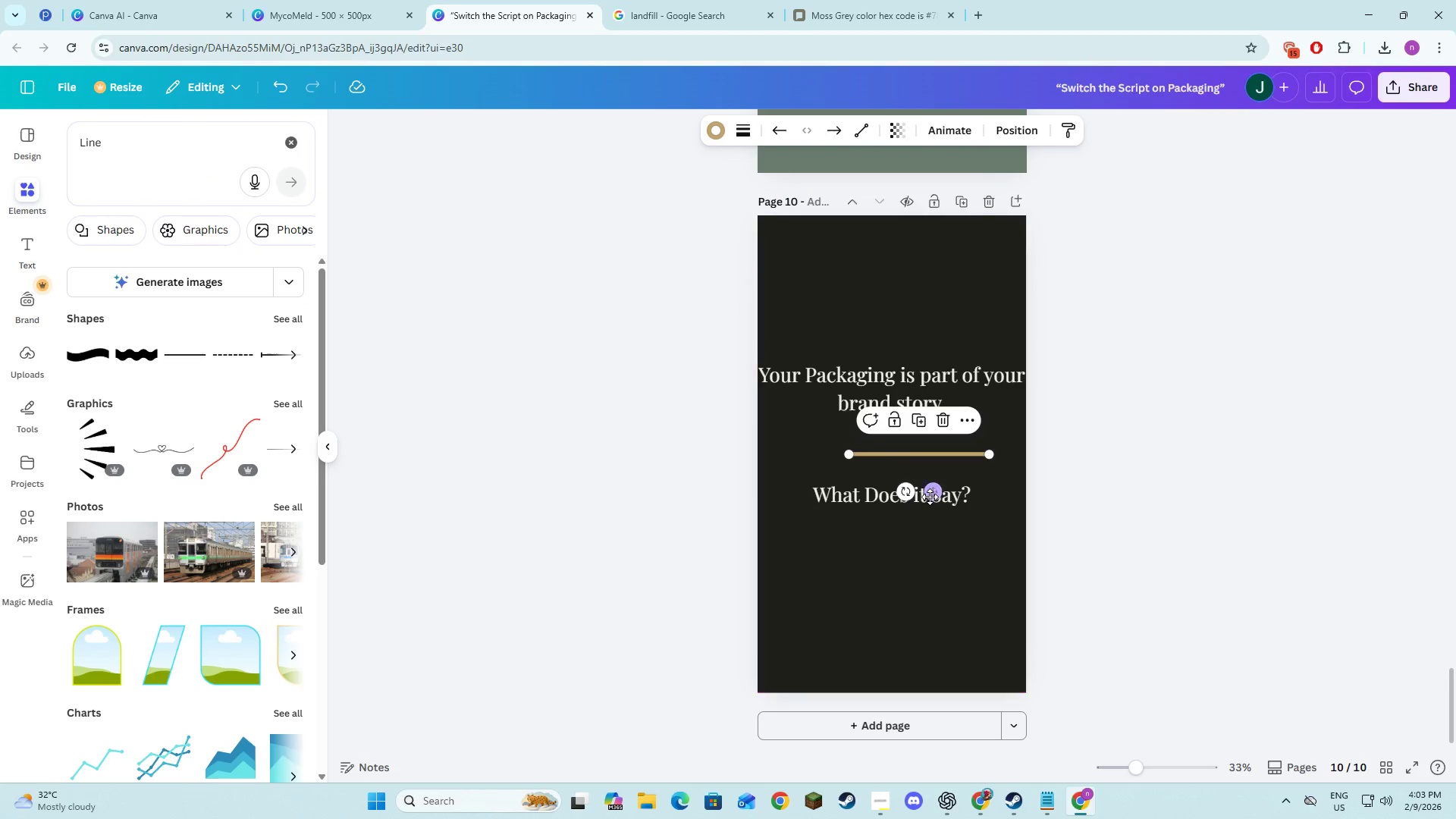 
left_click_drag(start_coordinate=[930, 497], to_coordinate=[904, 468])
 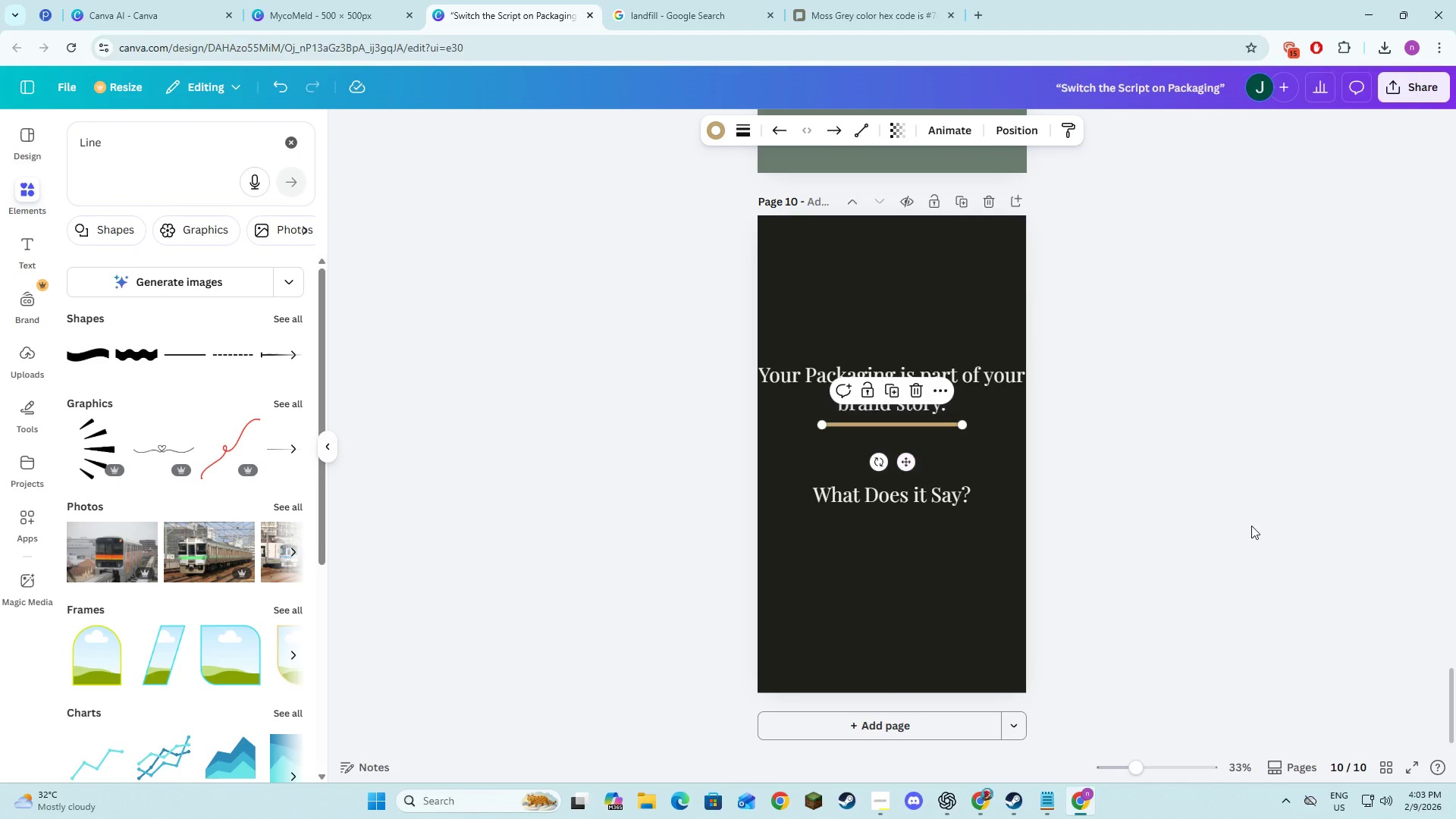 
left_click([1251, 526])
 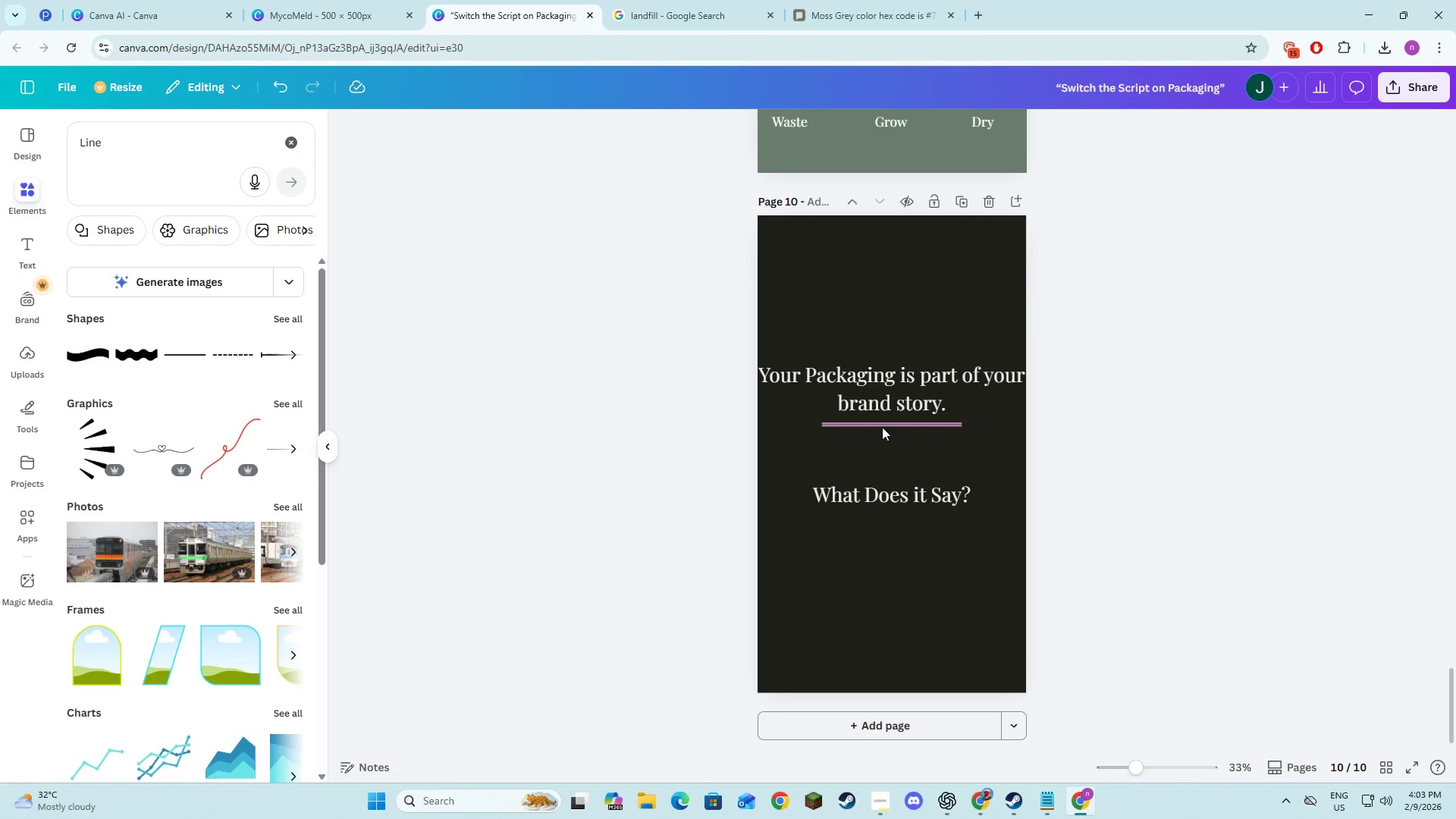 
left_click([1196, 462])
 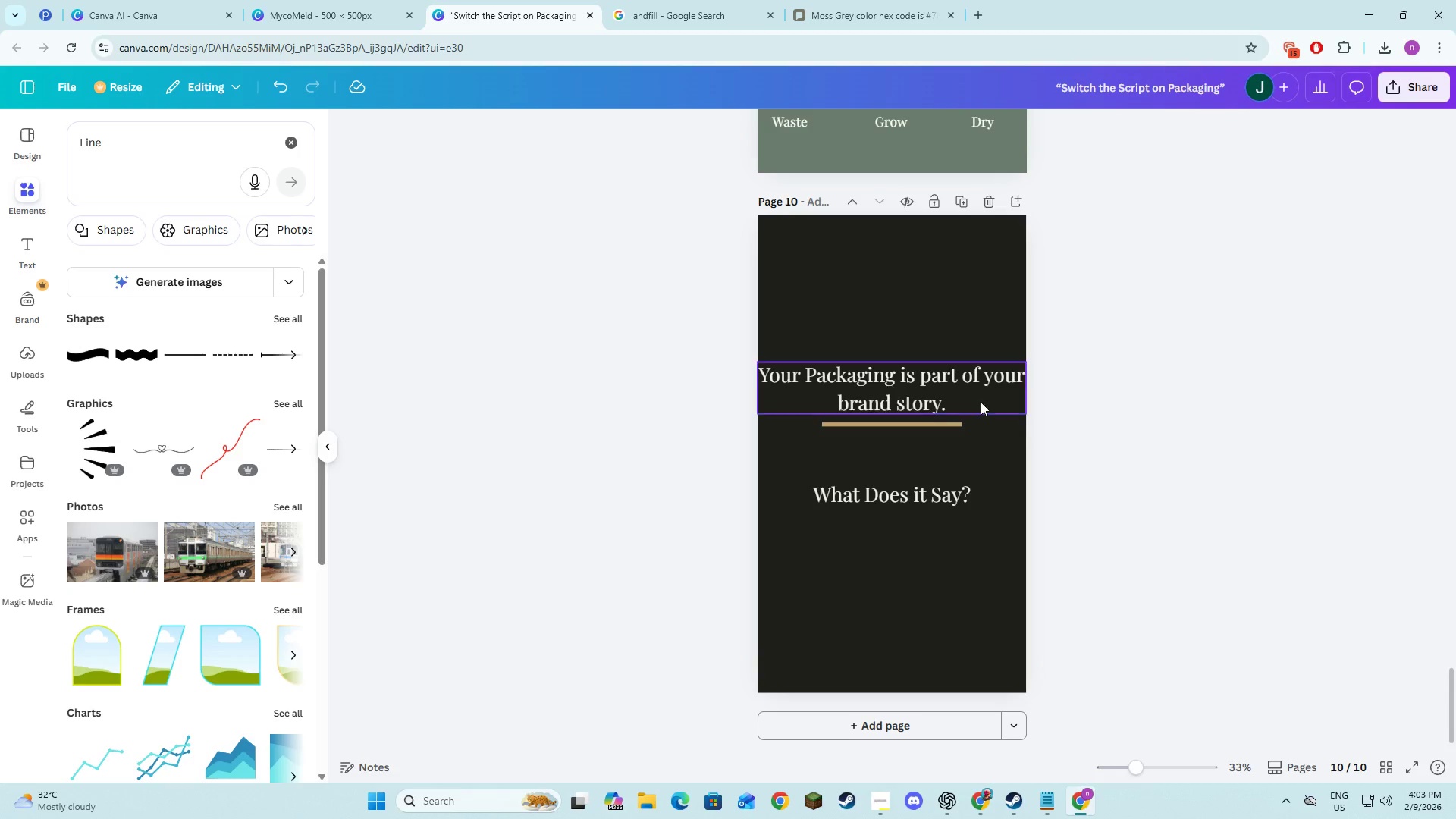 
left_click([934, 386])
 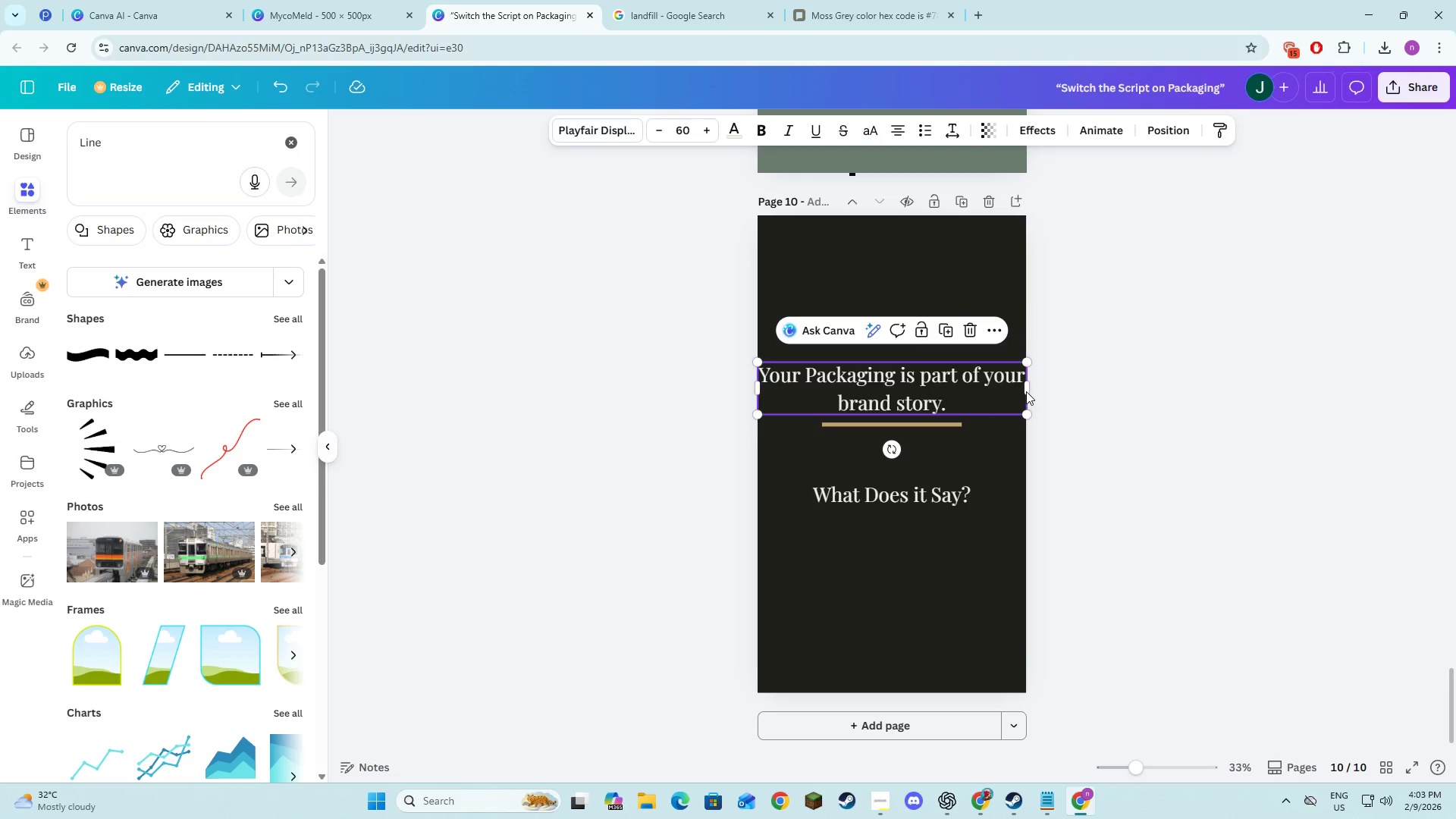 
left_click_drag(start_coordinate=[1028, 389], to_coordinate=[1021, 389])
 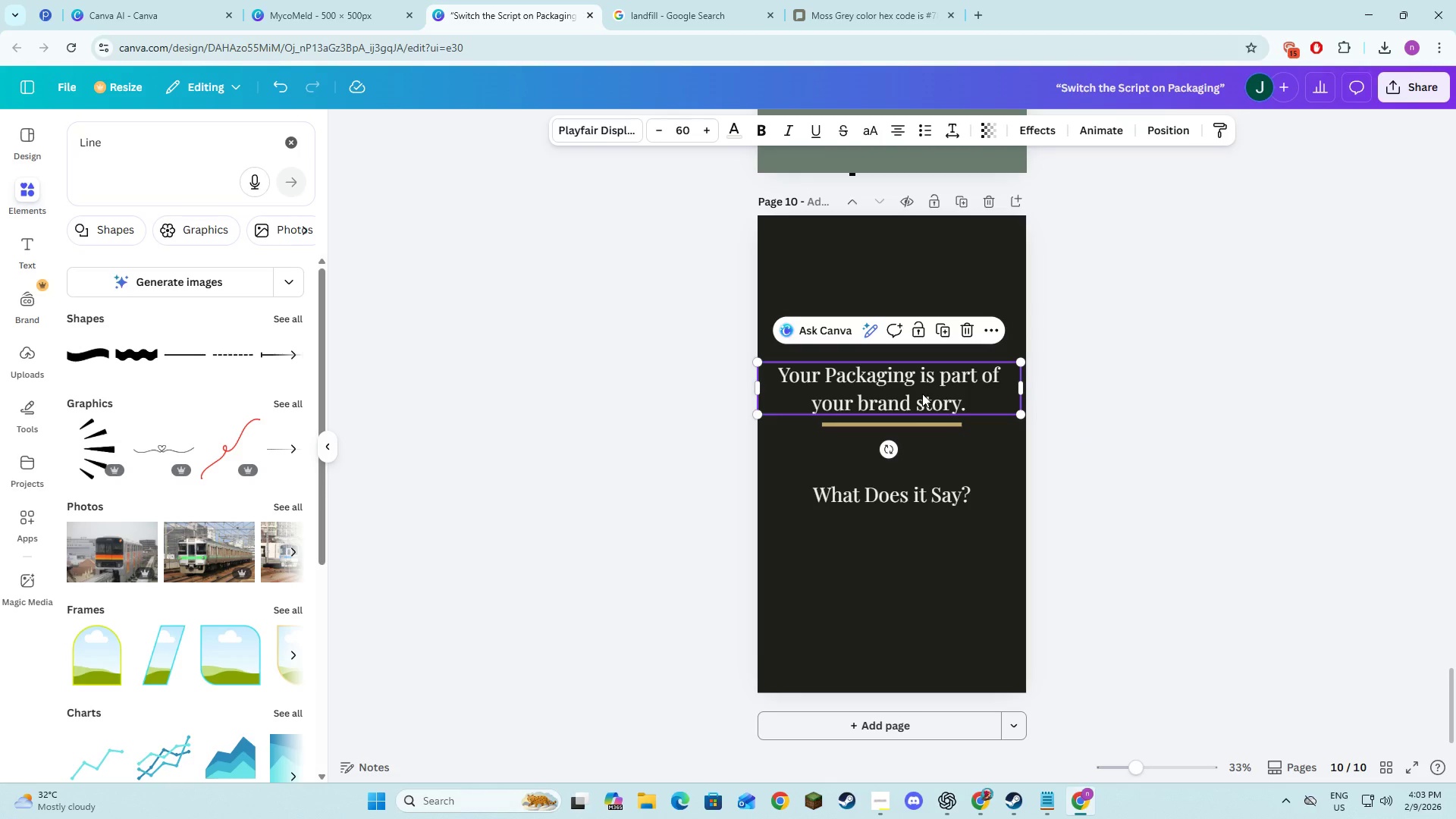 
left_click_drag(start_coordinate=[922, 394], to_coordinate=[932, 391])
 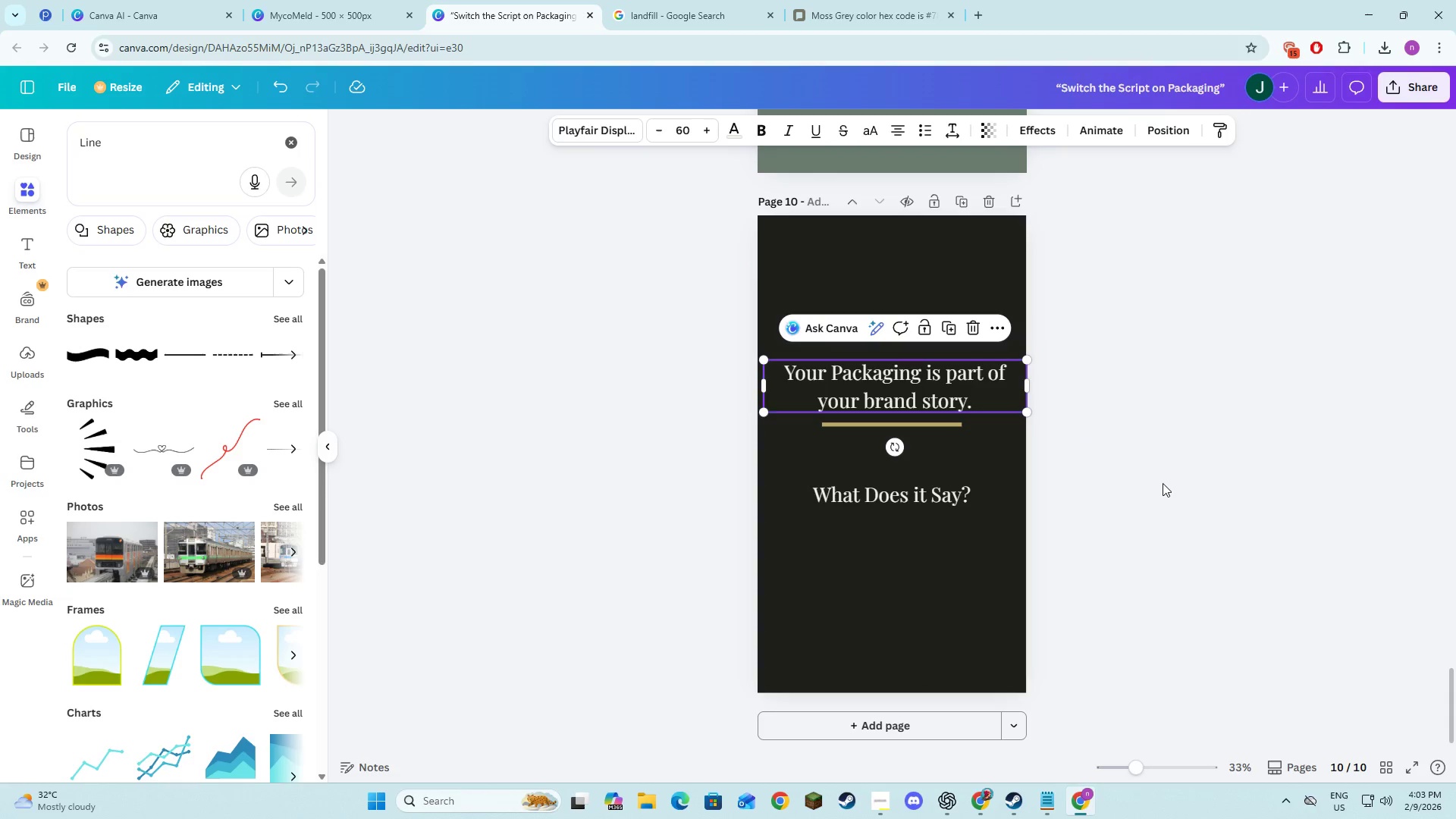 
left_click([1163, 483])
 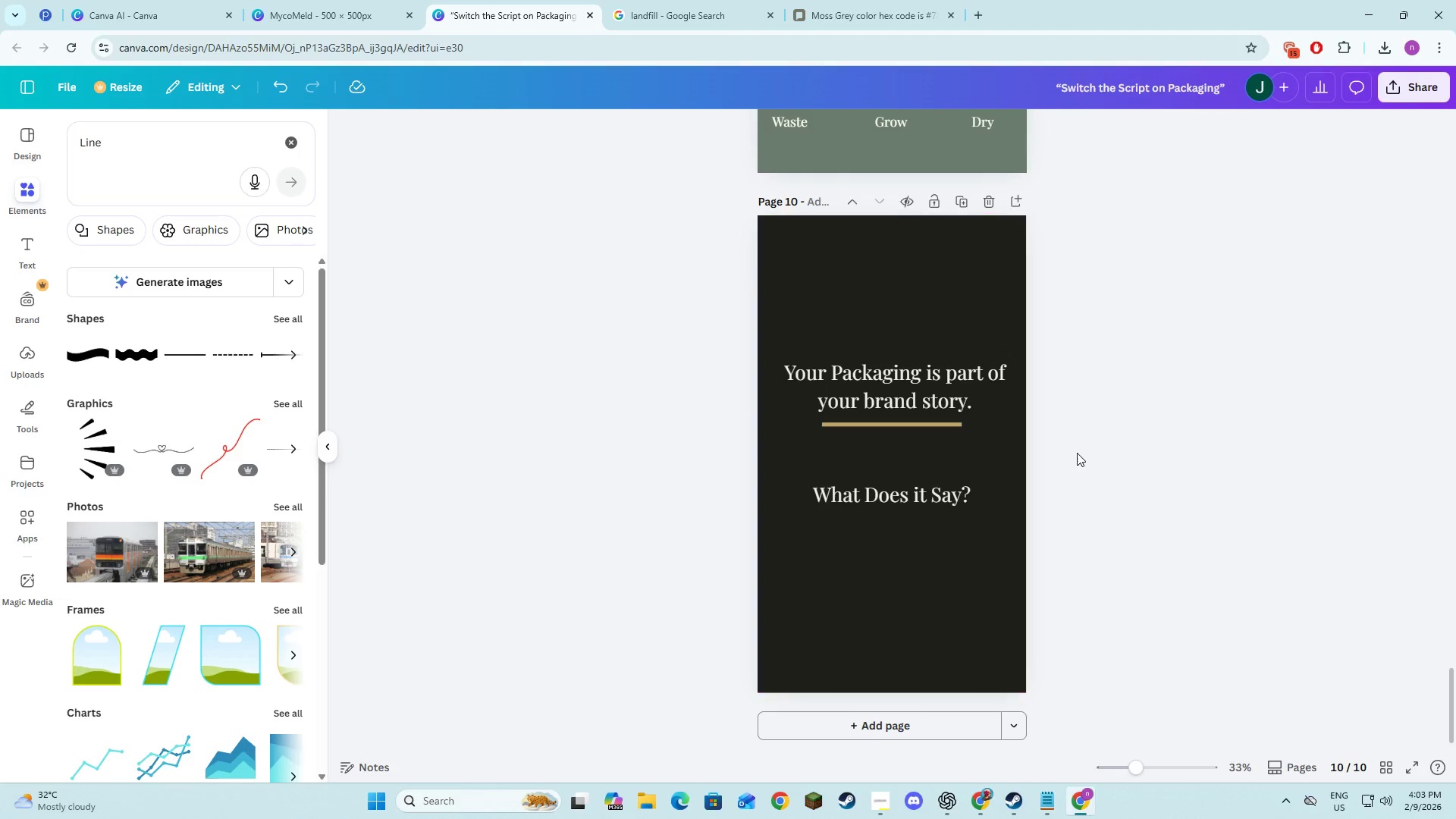 
left_click([1077, 453])
 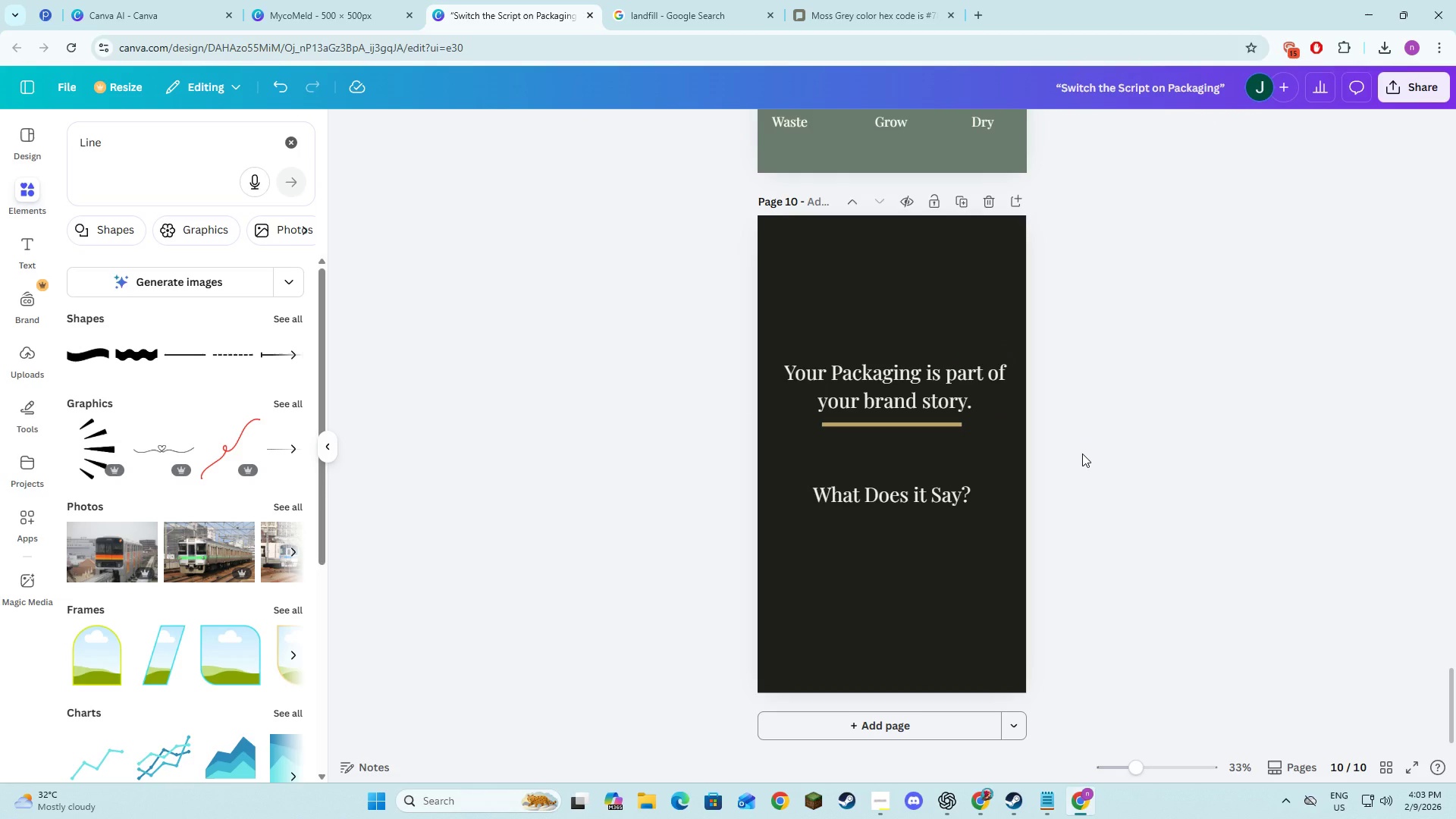 
double_click([1250, 601])
 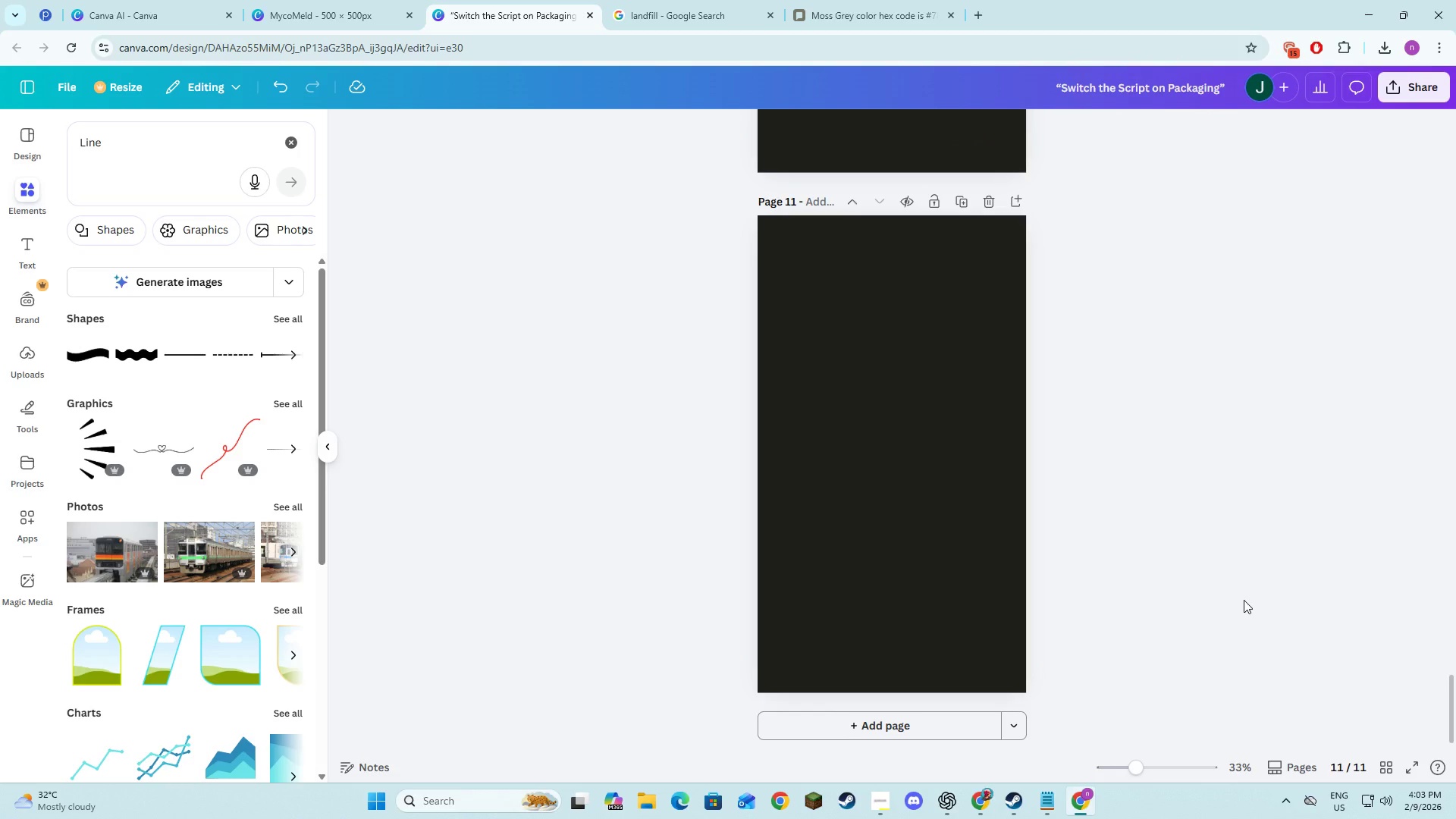 
key(Alt+AltLeft)
 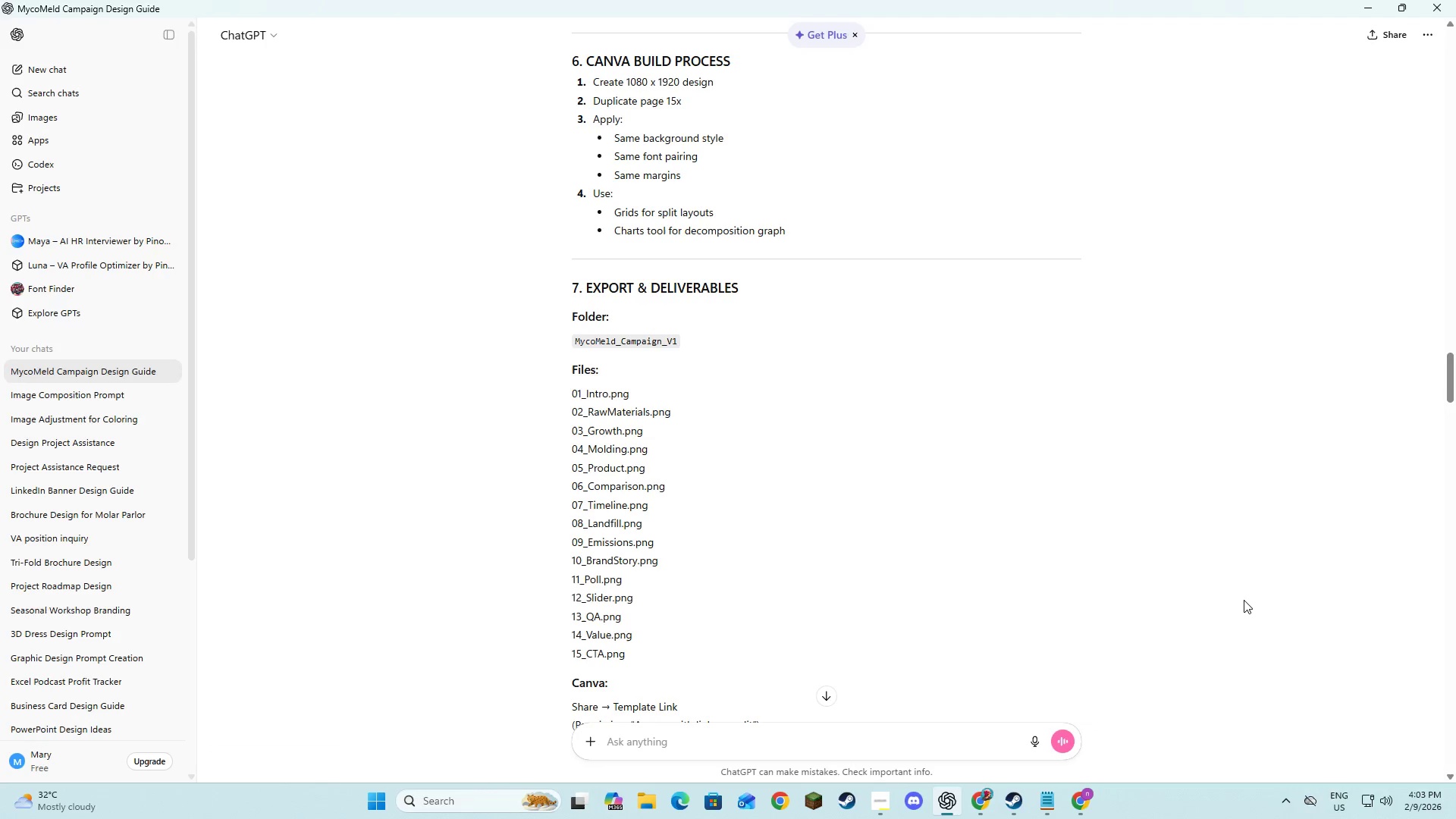 
key(Alt+Tab)
 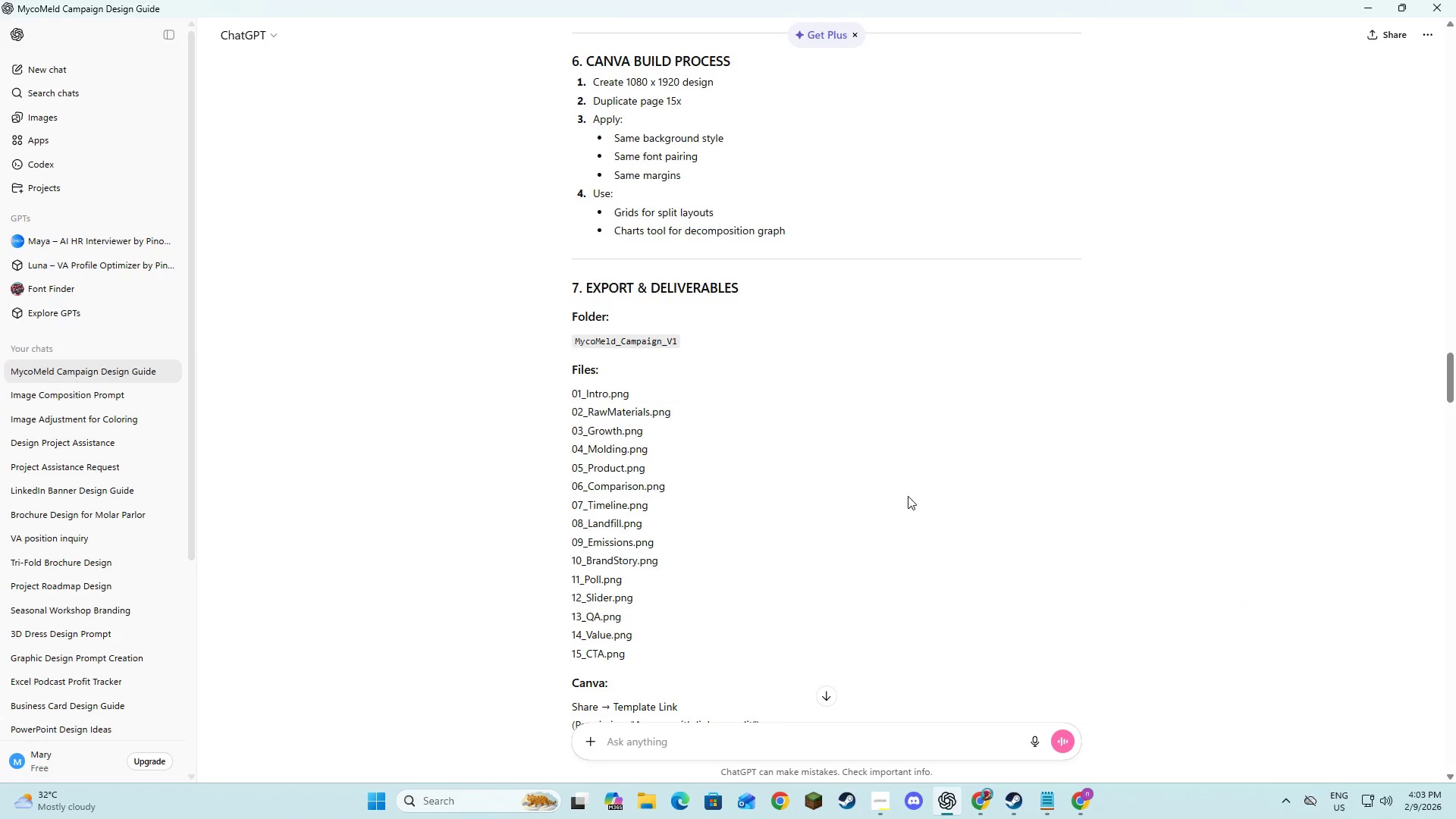 
scroll: coordinate [1082, 453], scroll_direction: down, amount: 4.0
 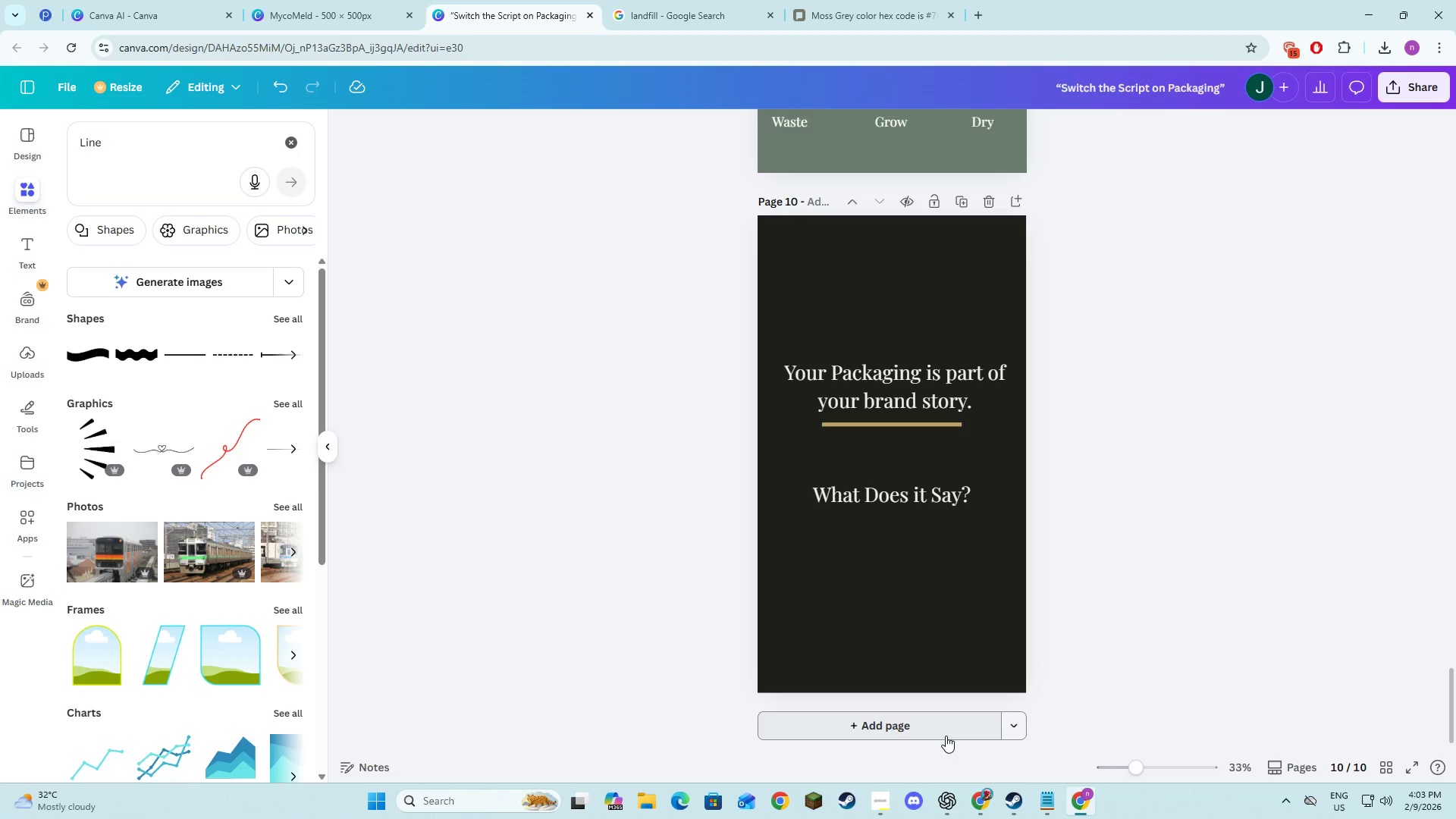 
scroll: coordinate [893, 489], scroll_direction: up, amount: 8.0
 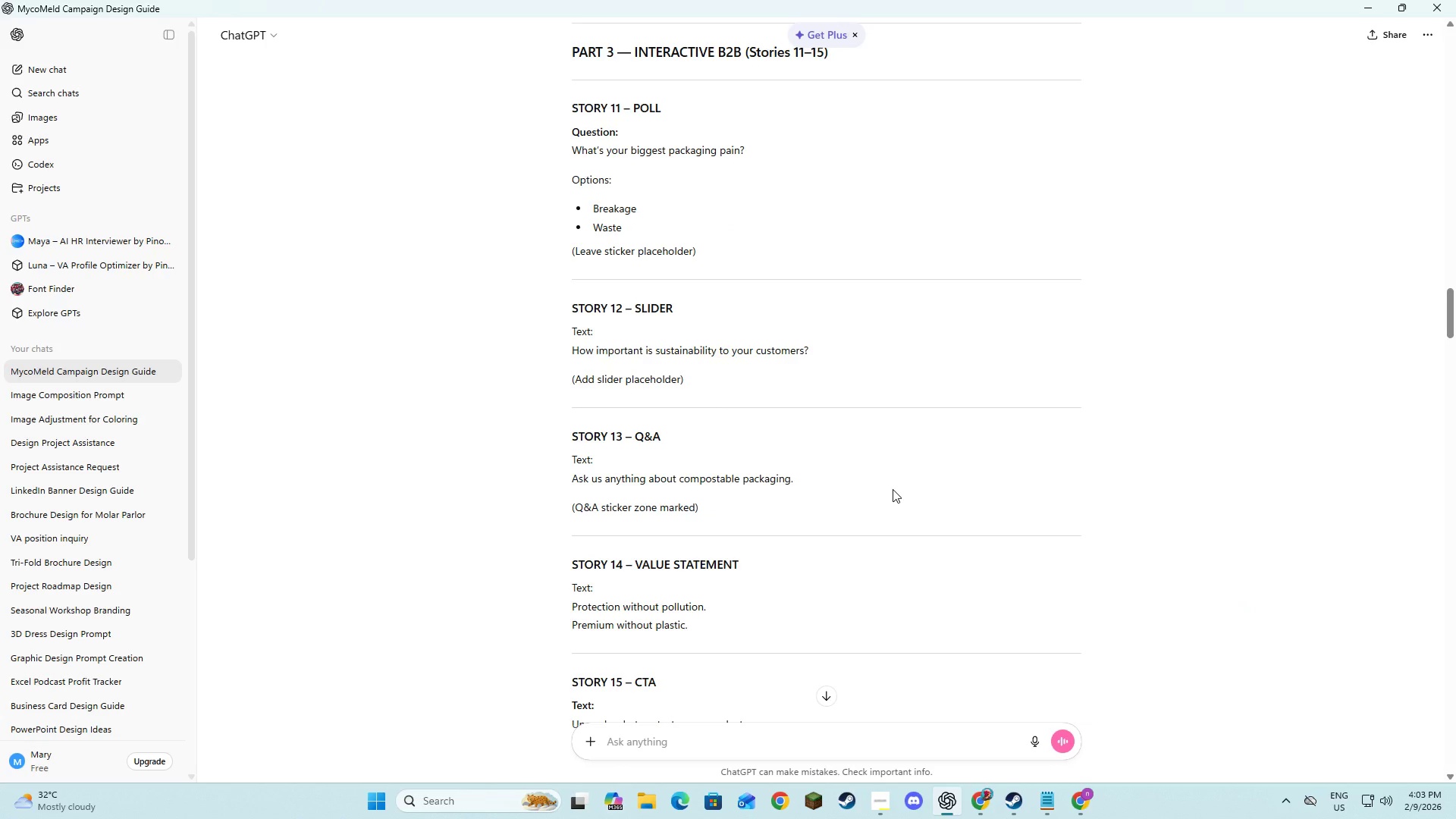 
scroll: coordinate [927, 494], scroll_direction: down, amount: 26.0
 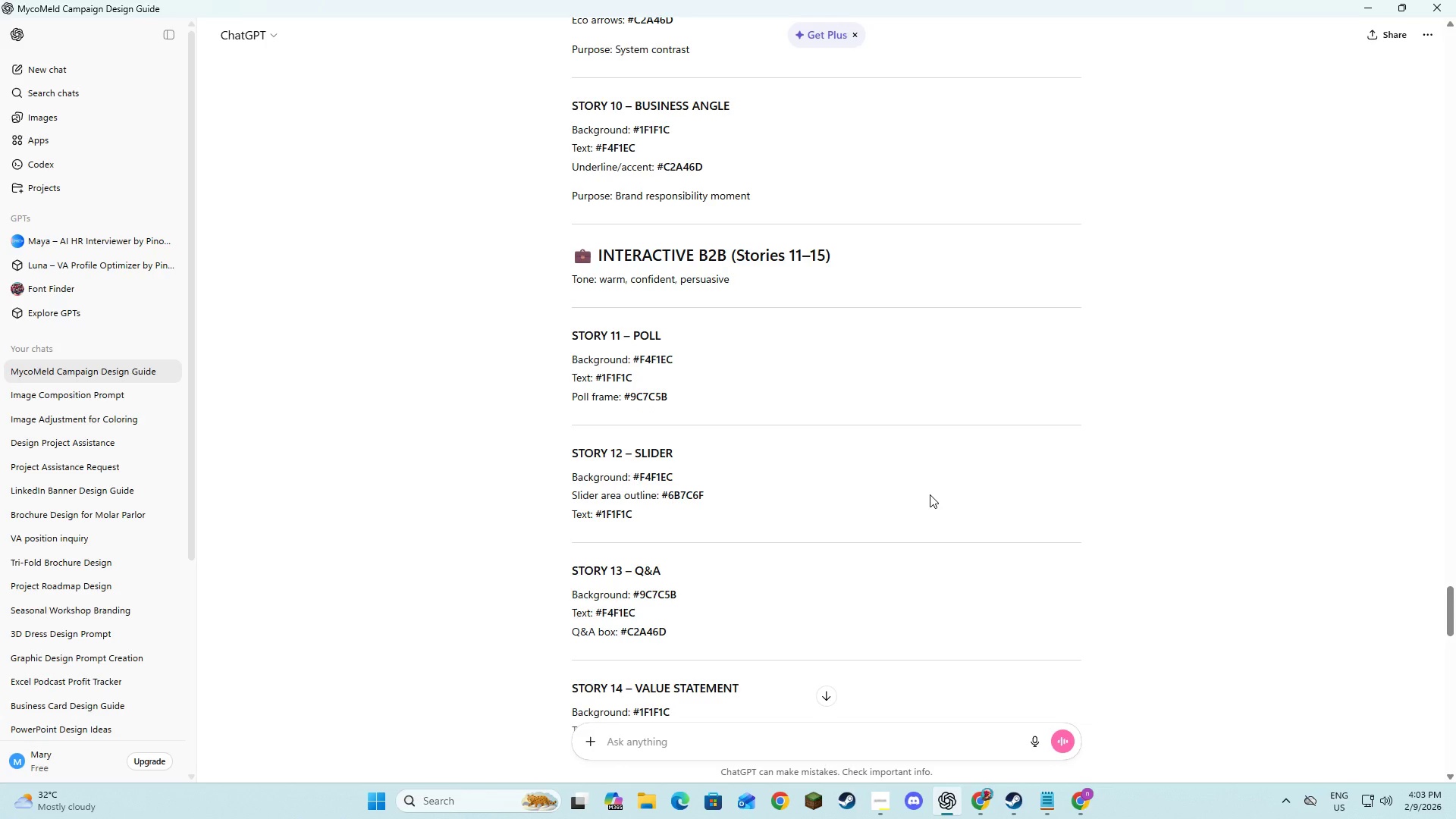 
key(Alt+AltLeft)
 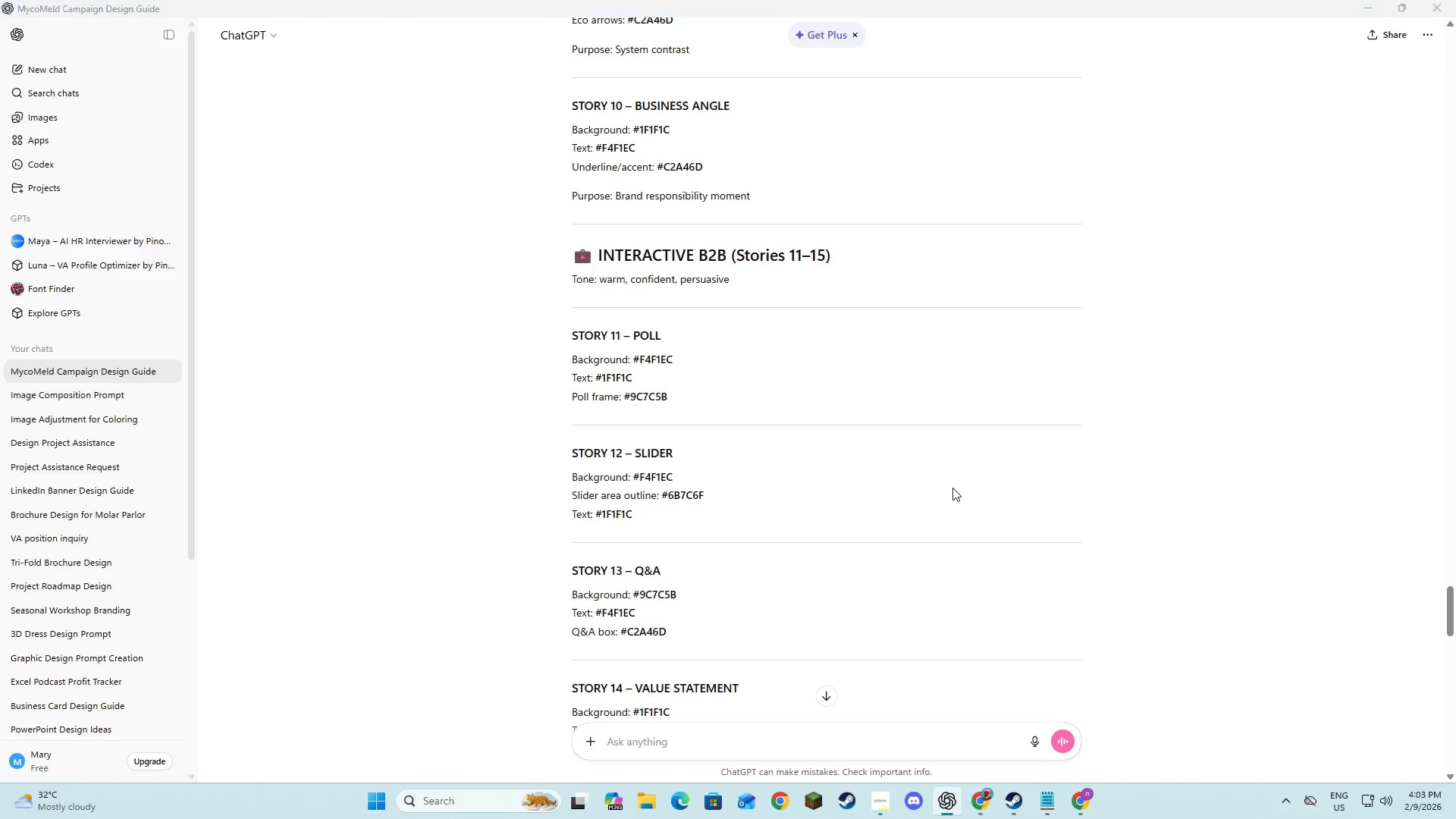 
key(Alt+Tab)
 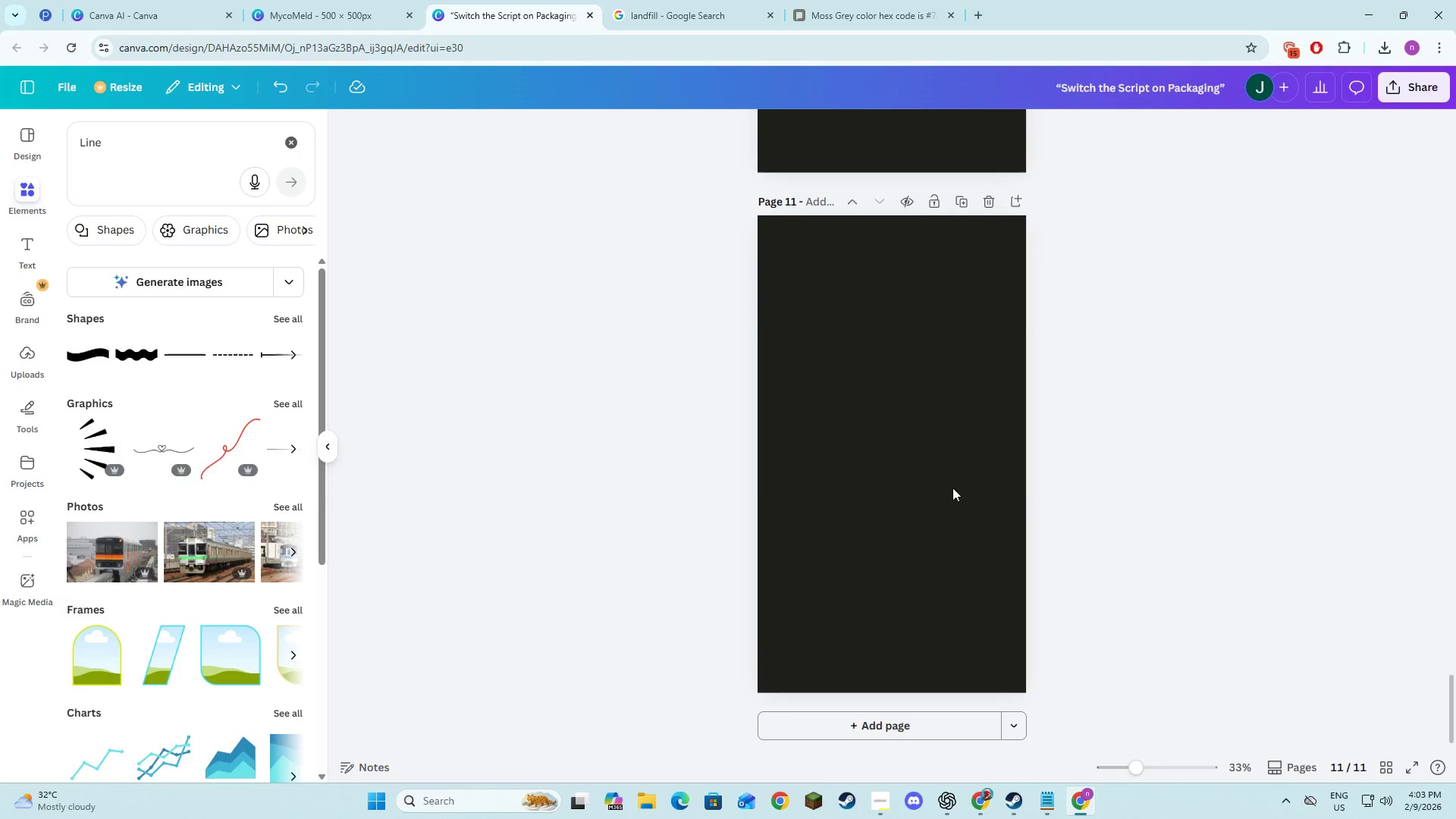 
key(Alt+AltLeft)
 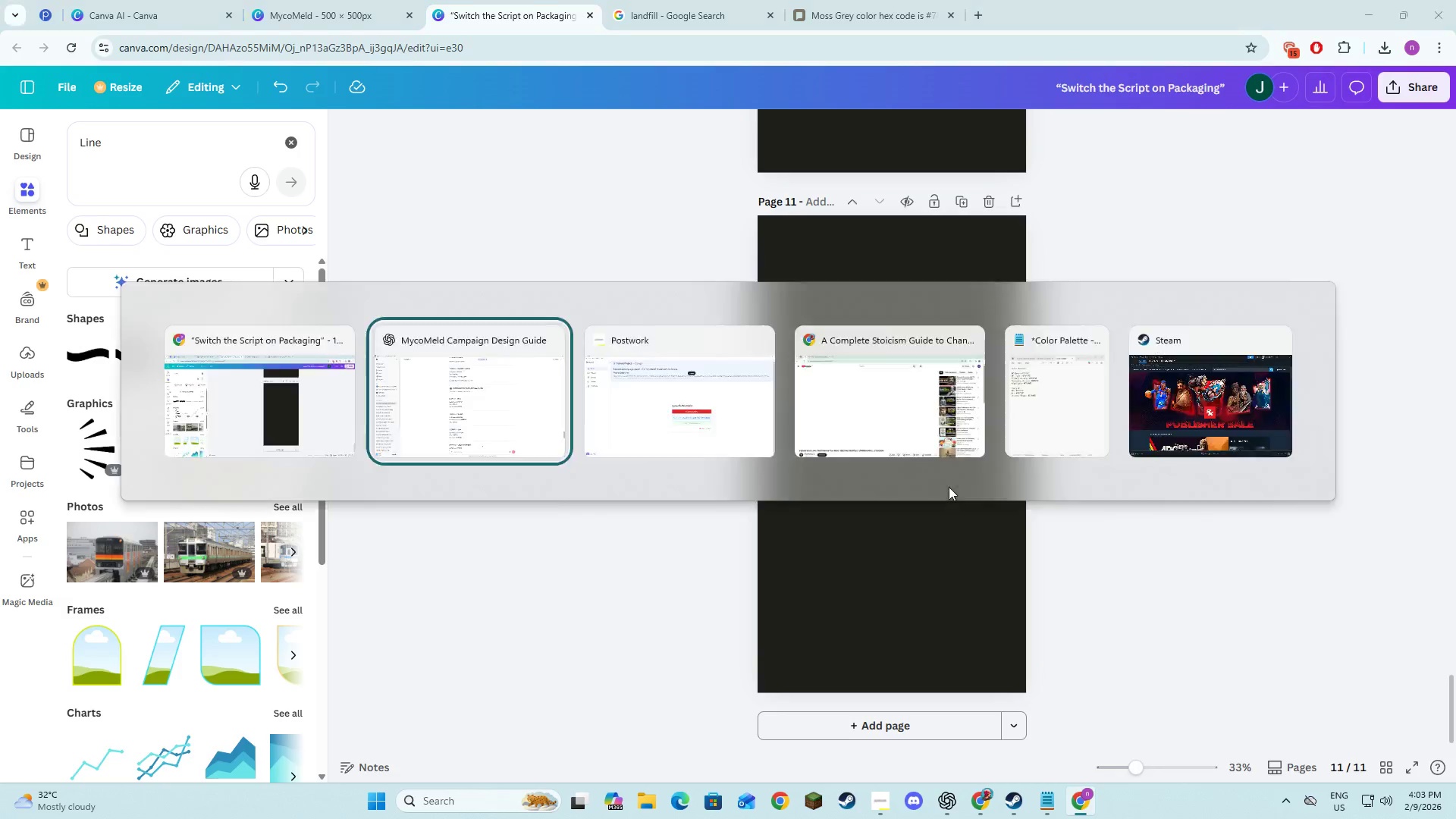 
key(Alt+Tab)
 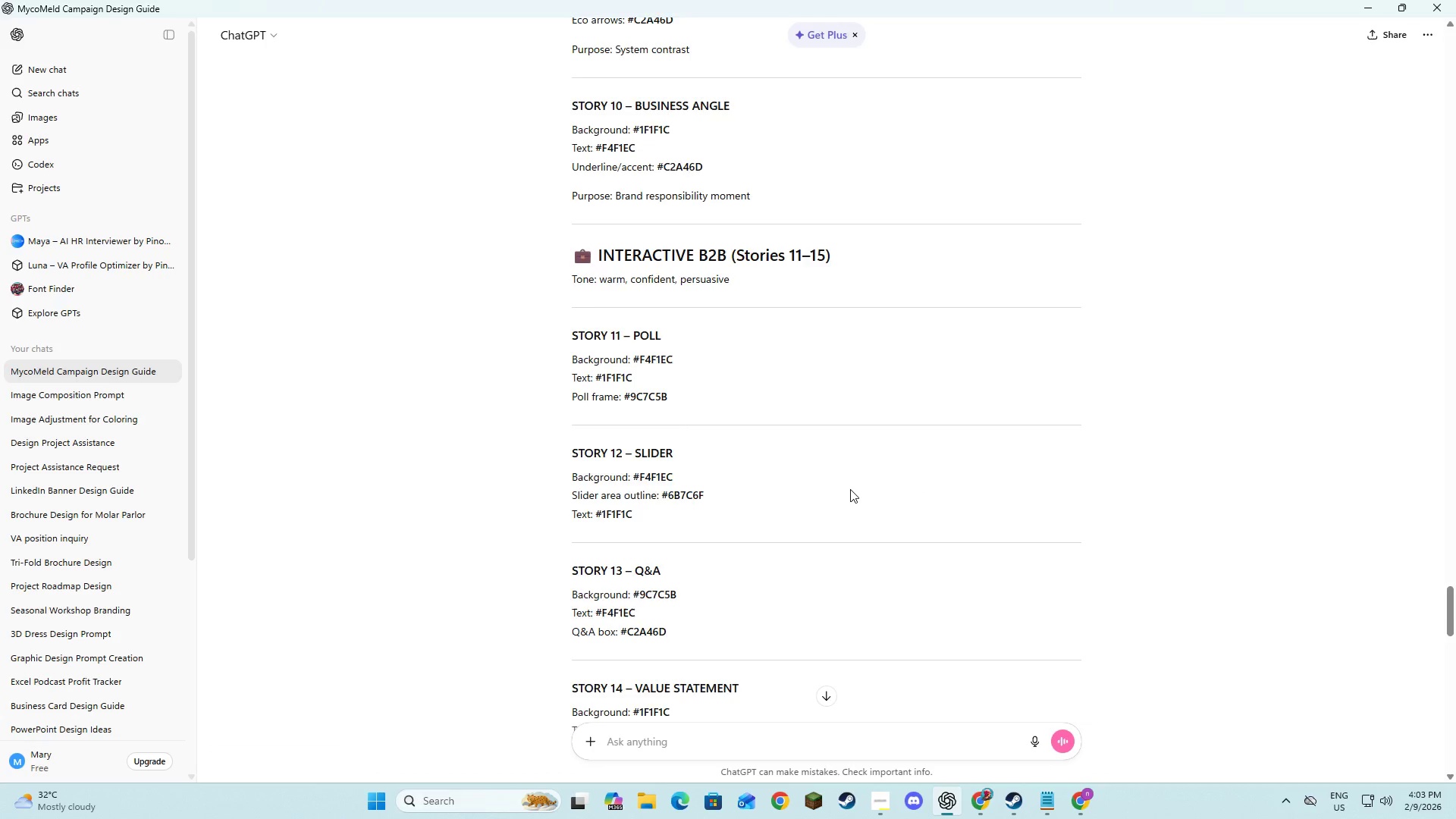 
scroll: coordinate [850, 489], scroll_direction: up, amount: 59.0
 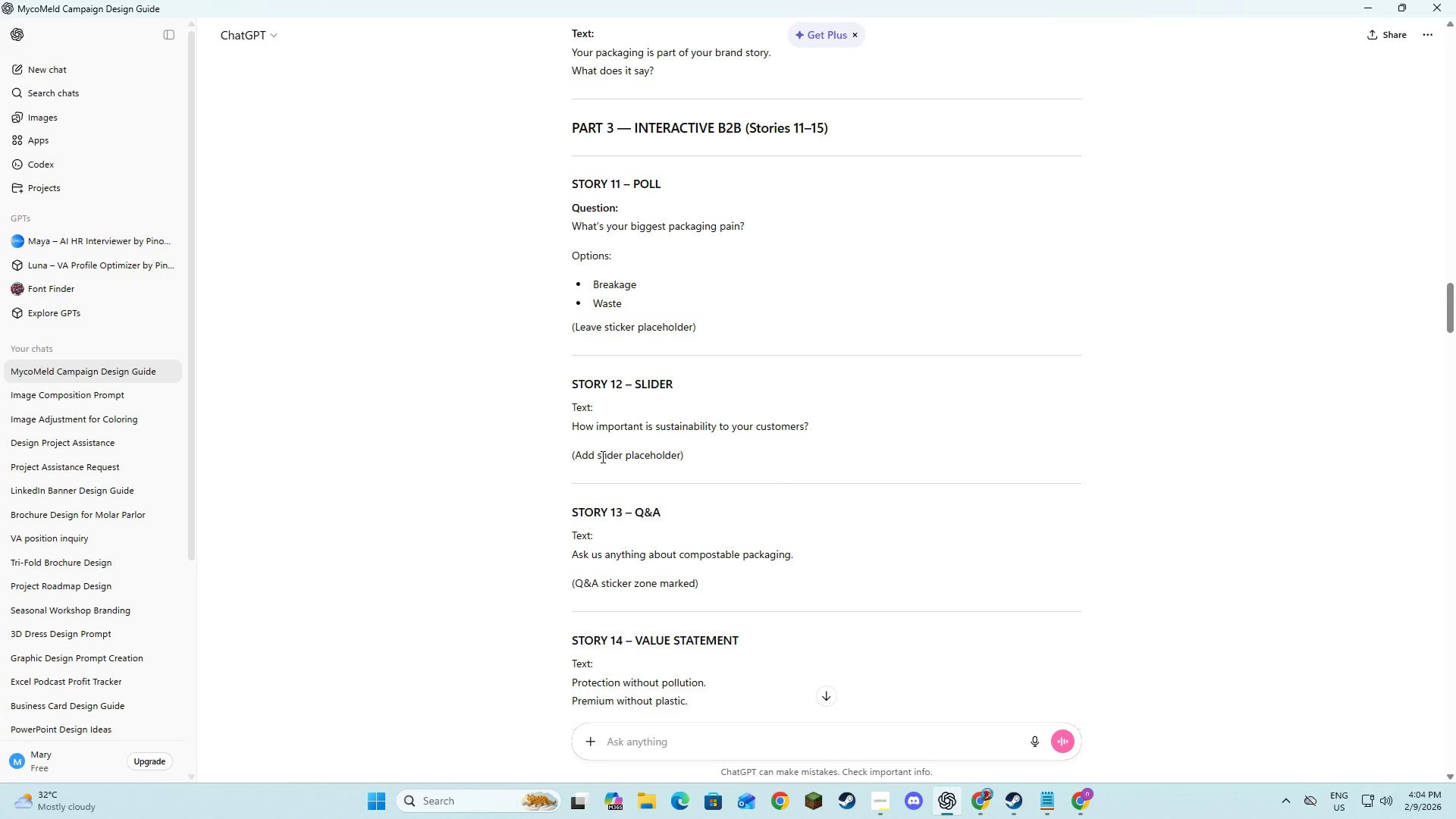 
key(Alt+AltLeft)
 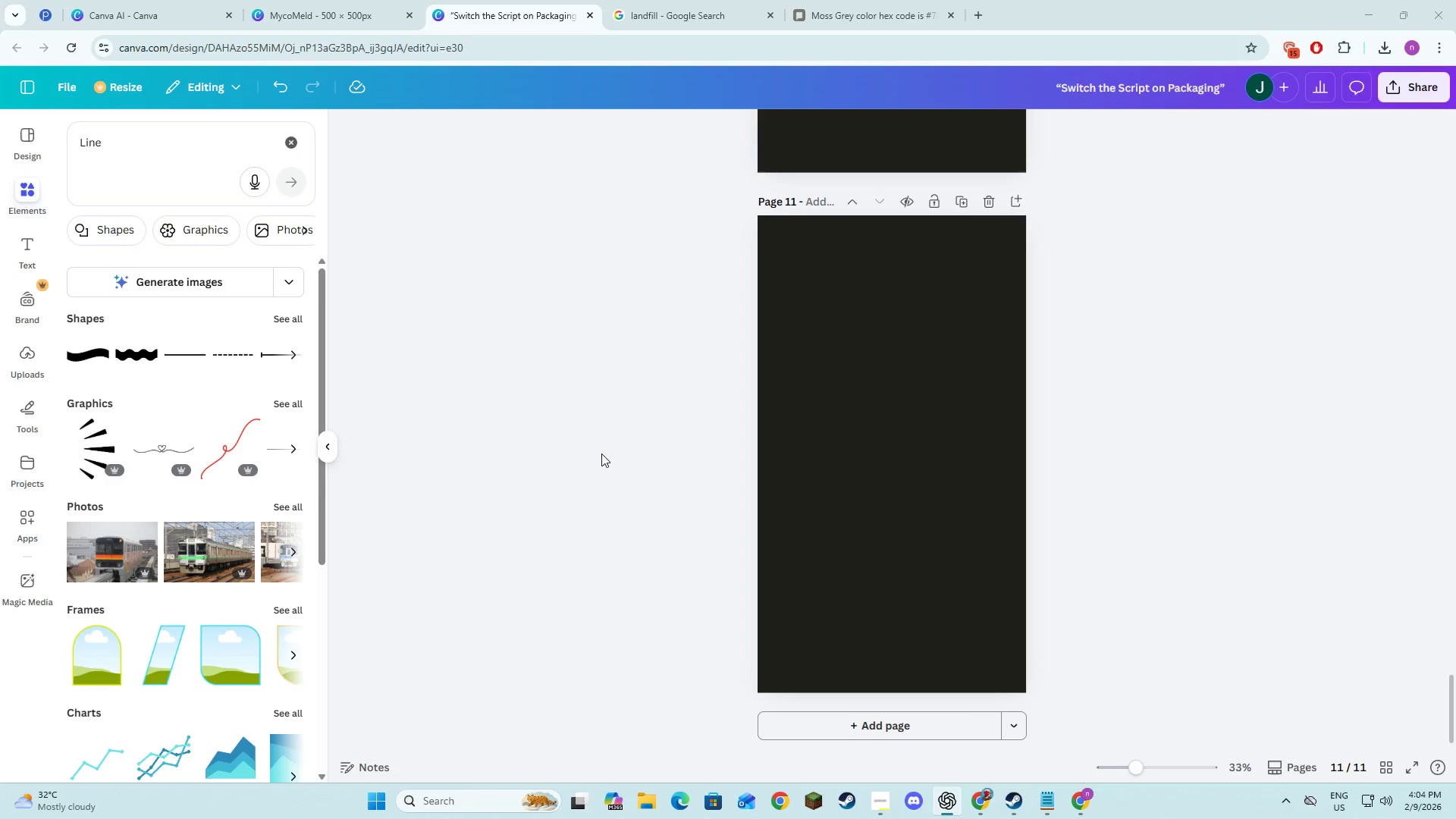 
key(Alt+Tab)
 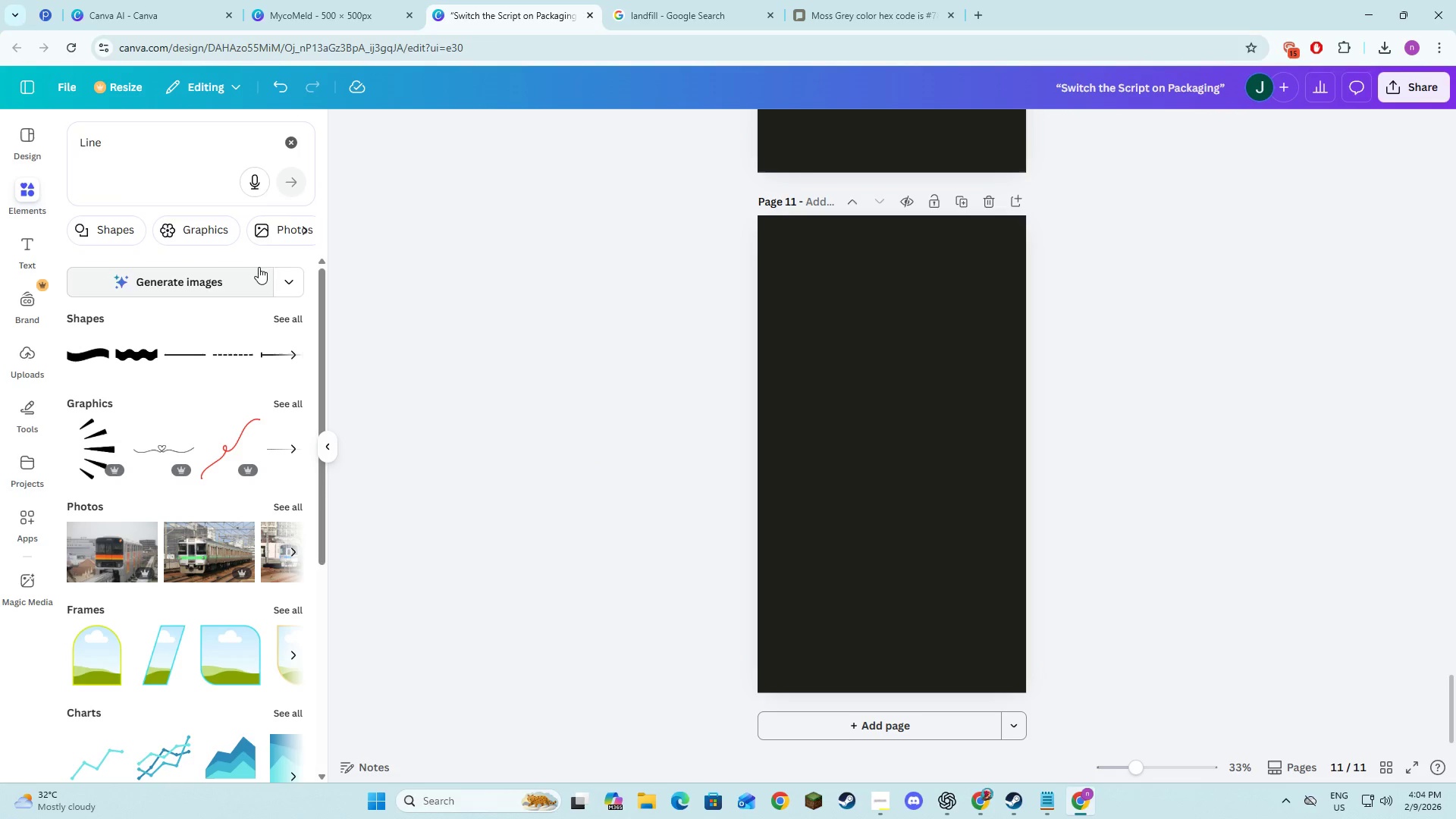 
wait(5.08)
 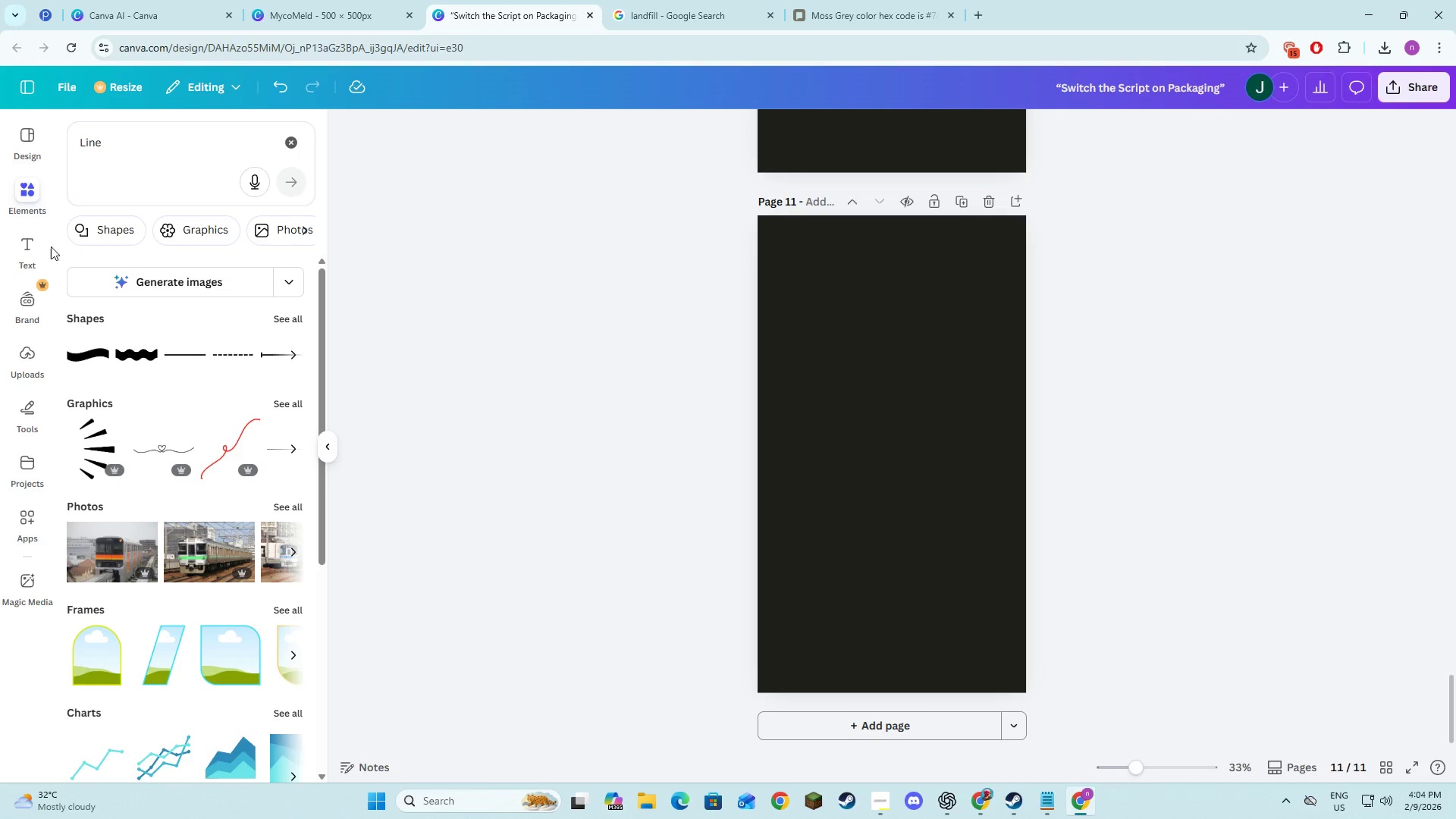 
left_click([93, 226])
 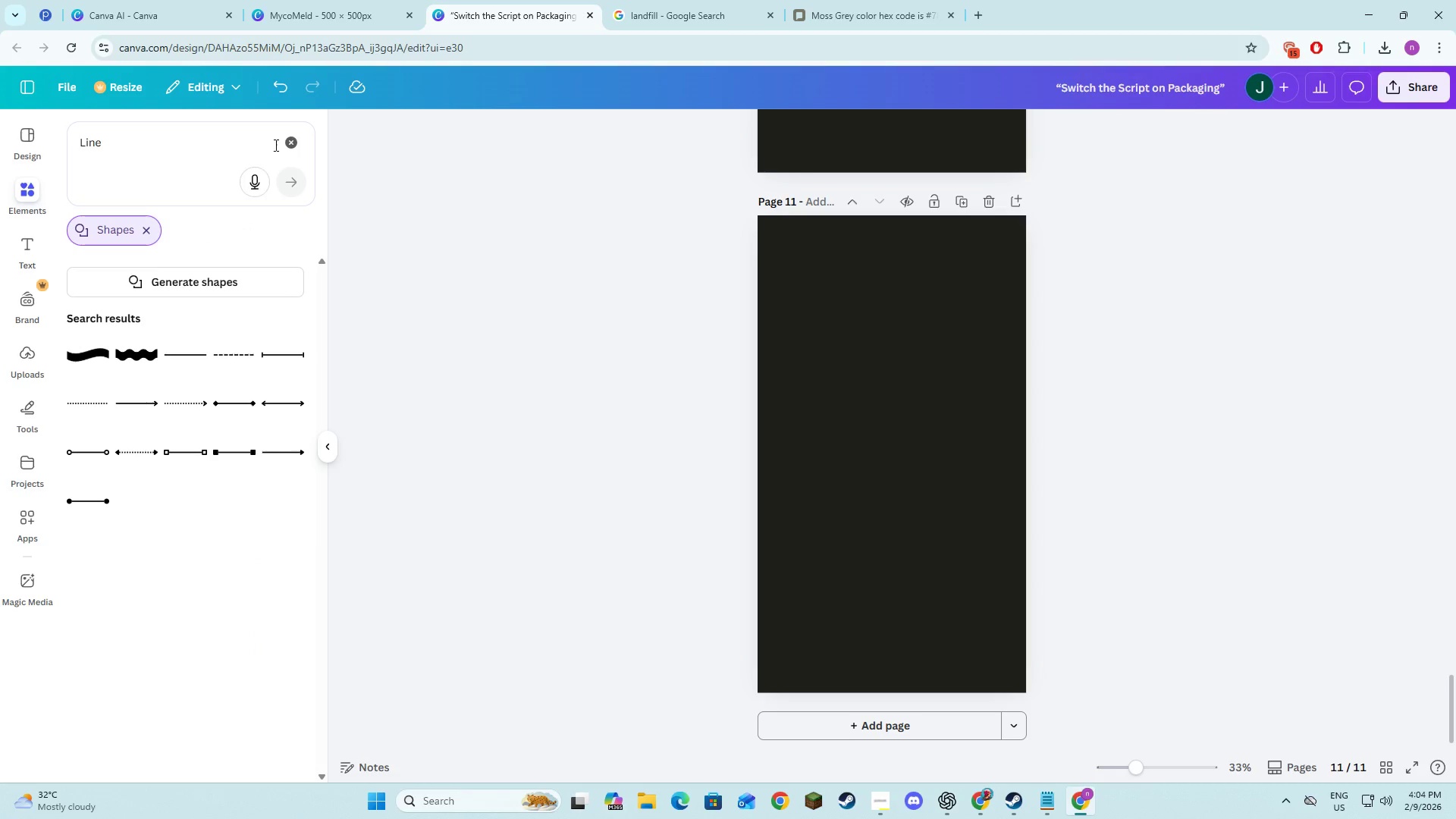 
left_click([285, 142])
 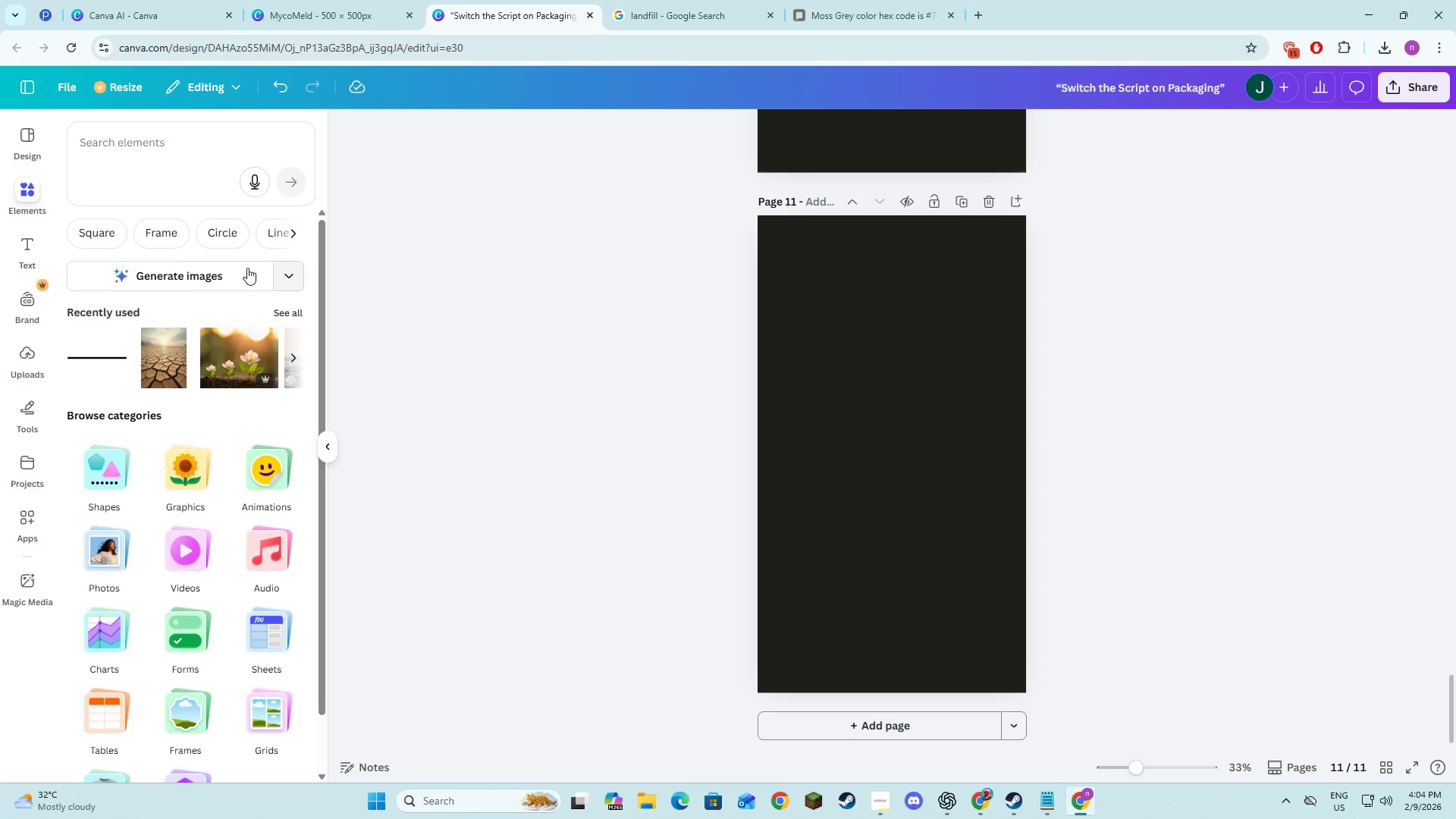 
left_click([76, 235])
 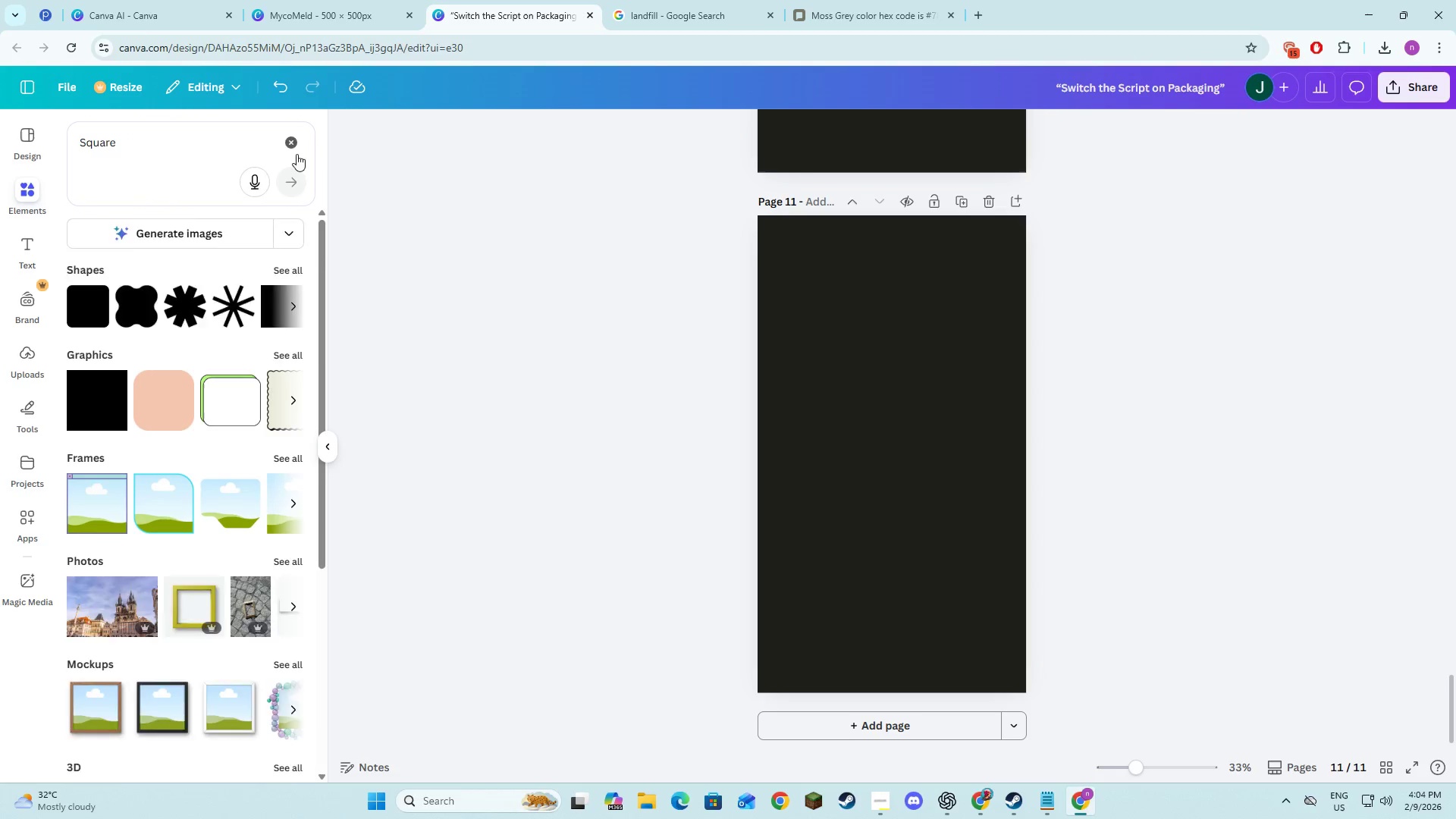 
left_click([286, 136])
 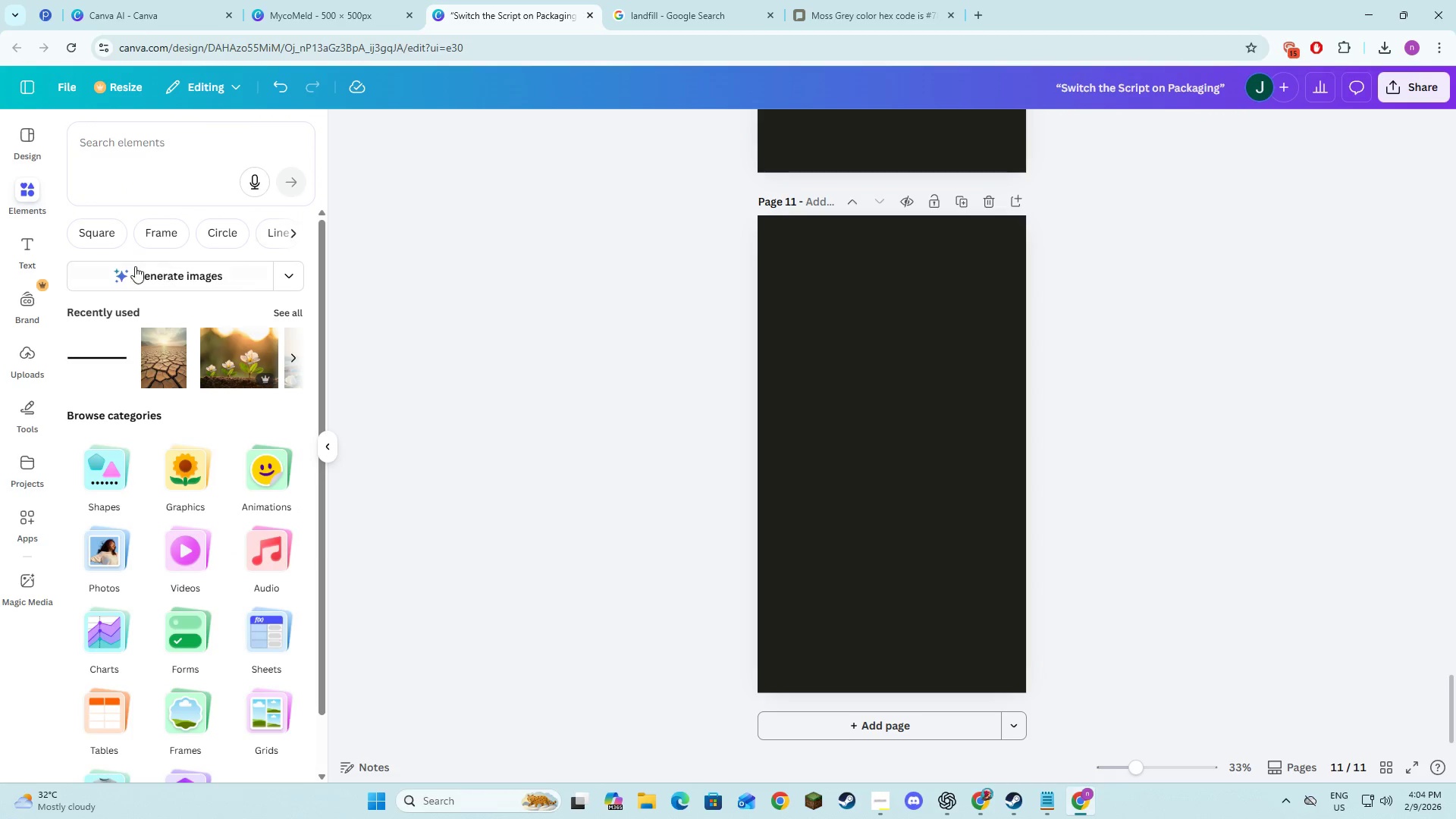 
left_click([100, 237])
 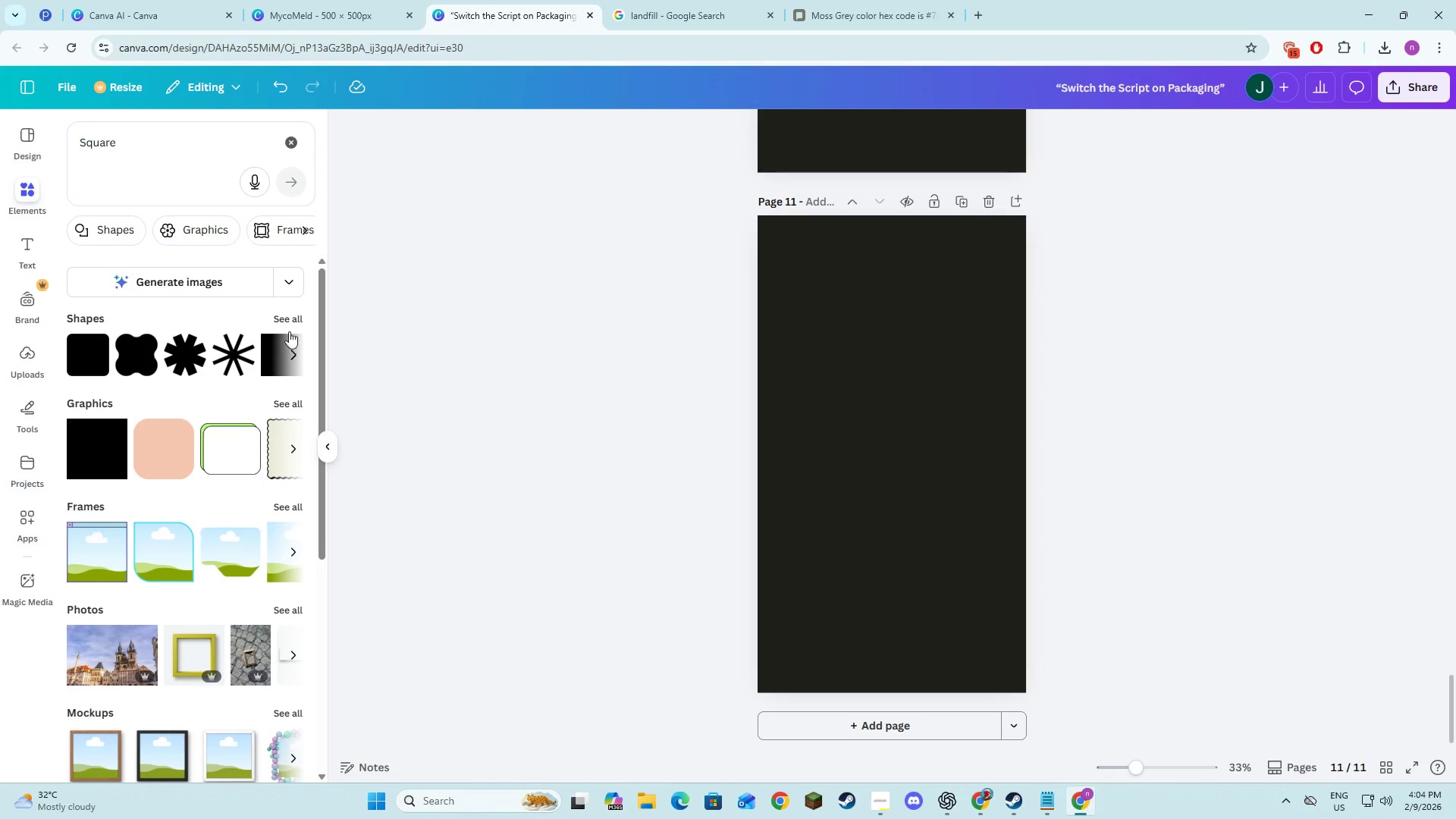 
left_click([289, 322])
 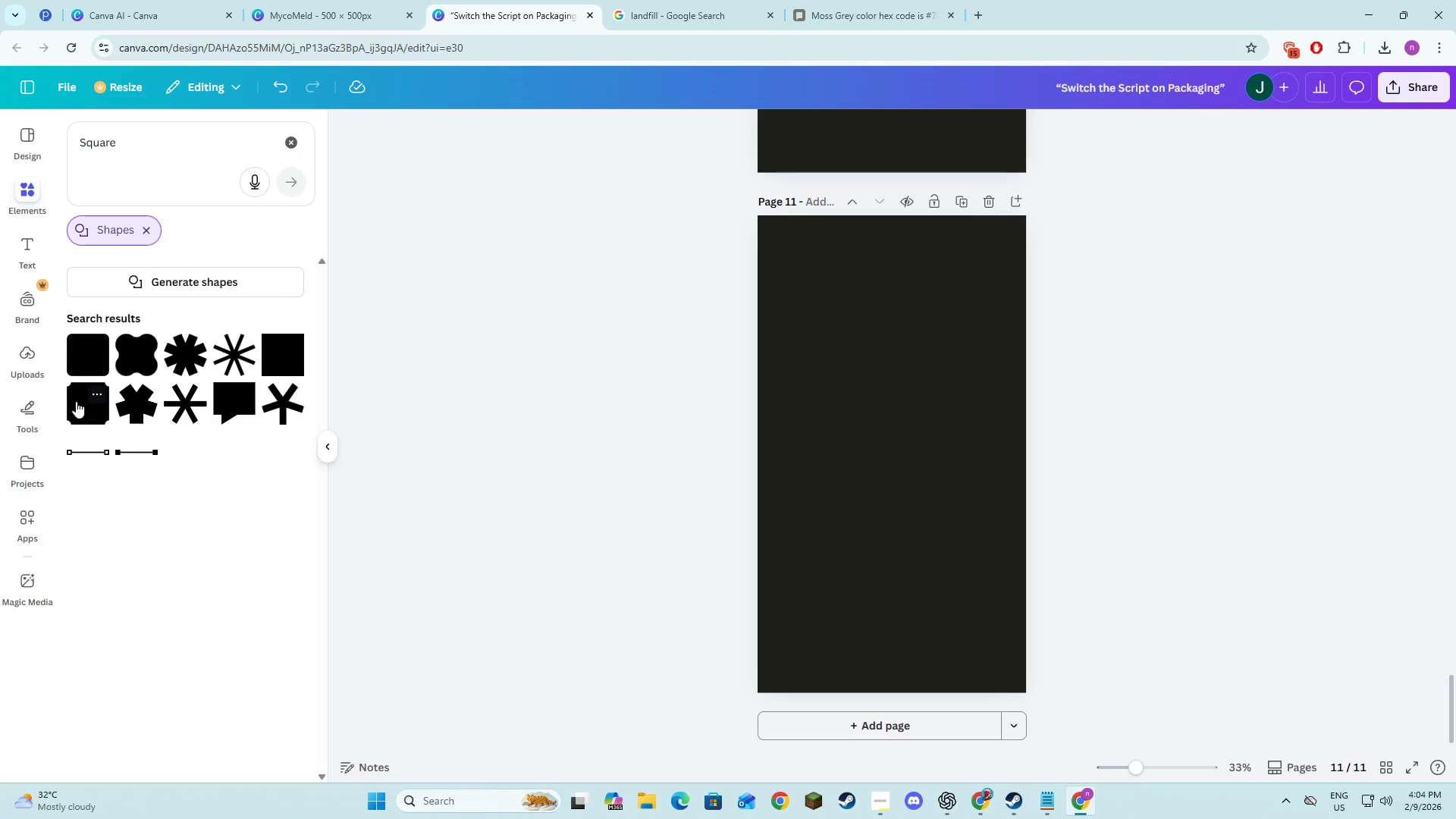 
left_click([71, 367])
 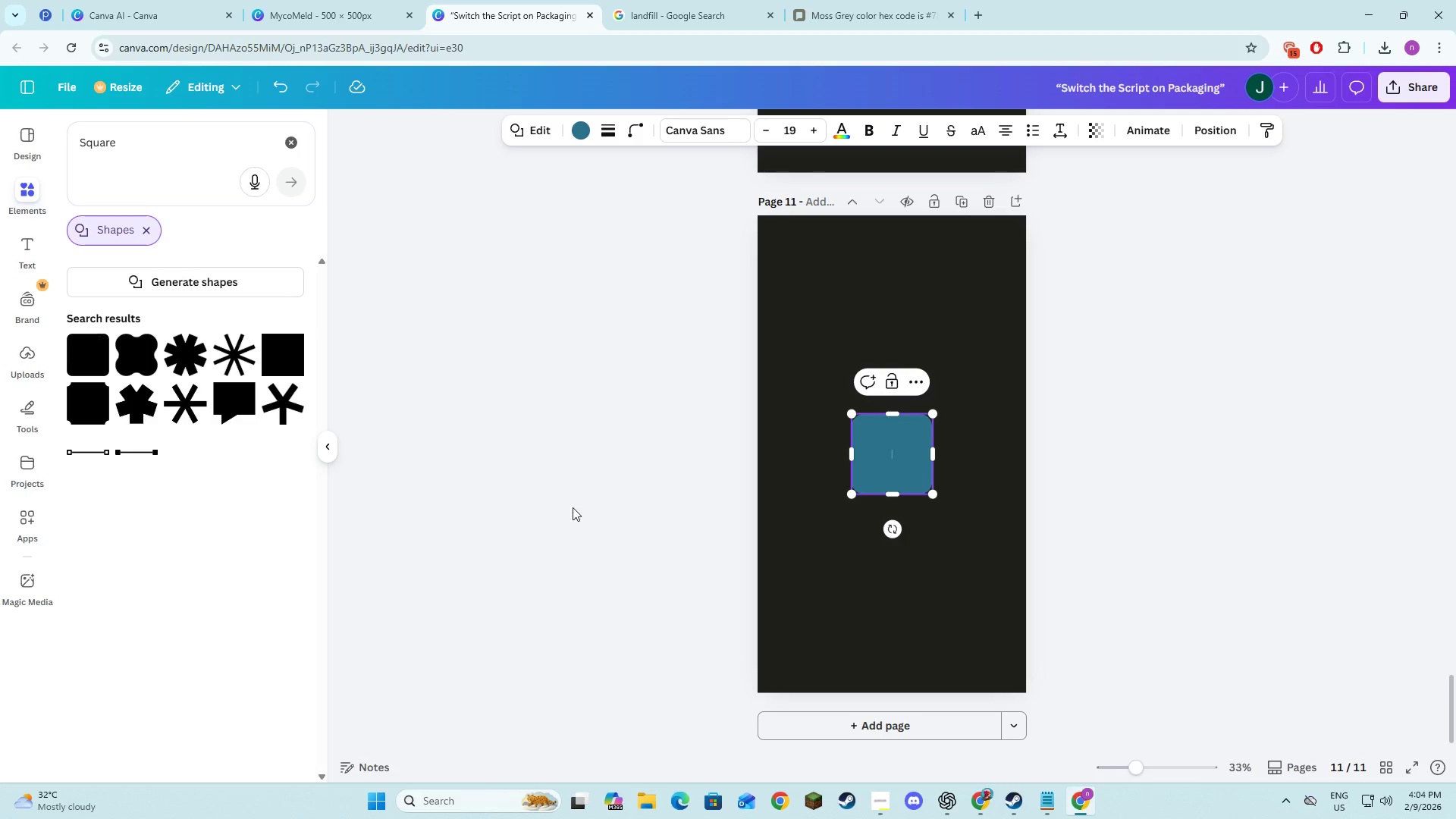 
left_click([541, 520])
 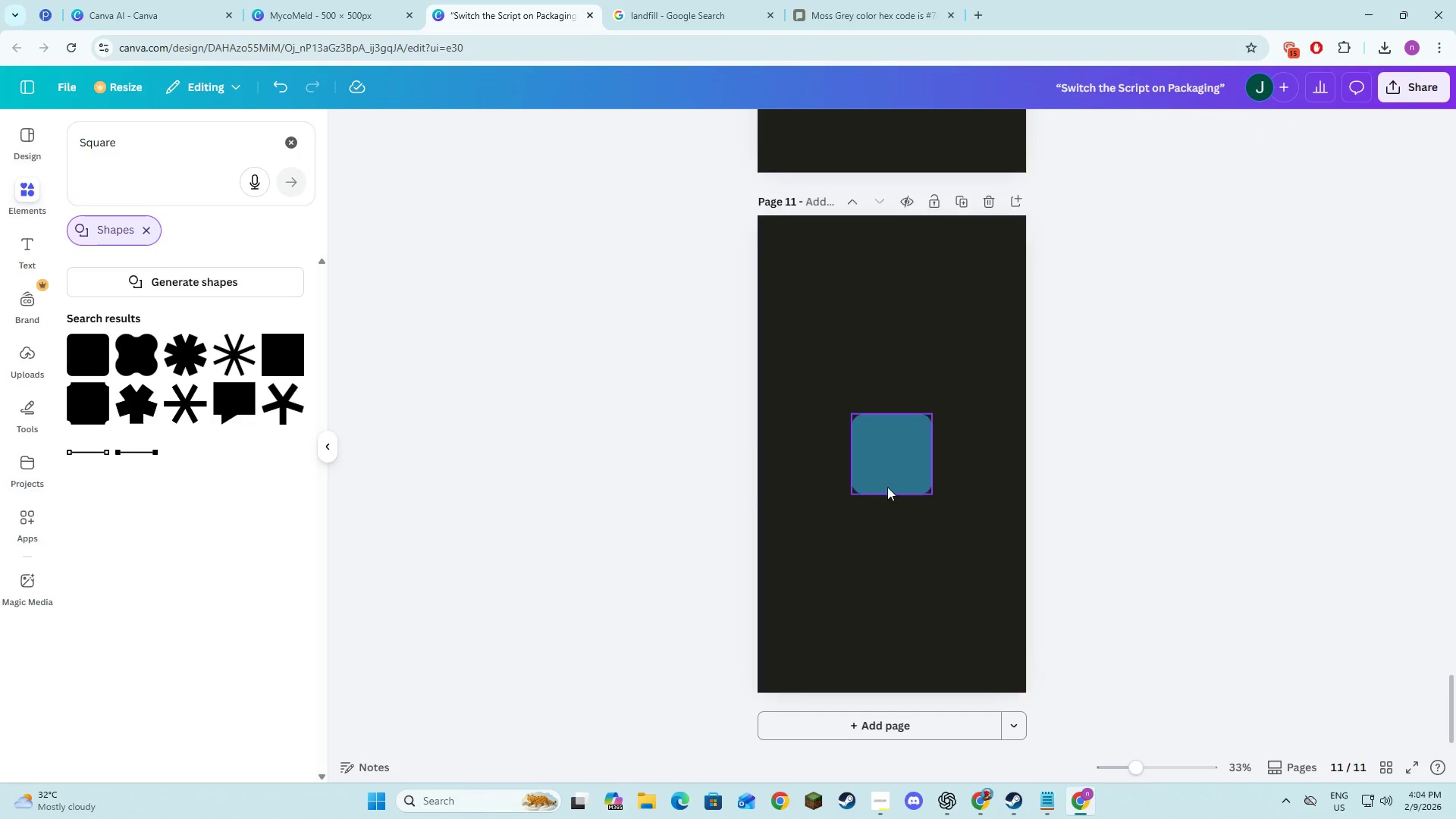 
left_click_drag(start_coordinate=[889, 482], to_coordinate=[816, 511])
 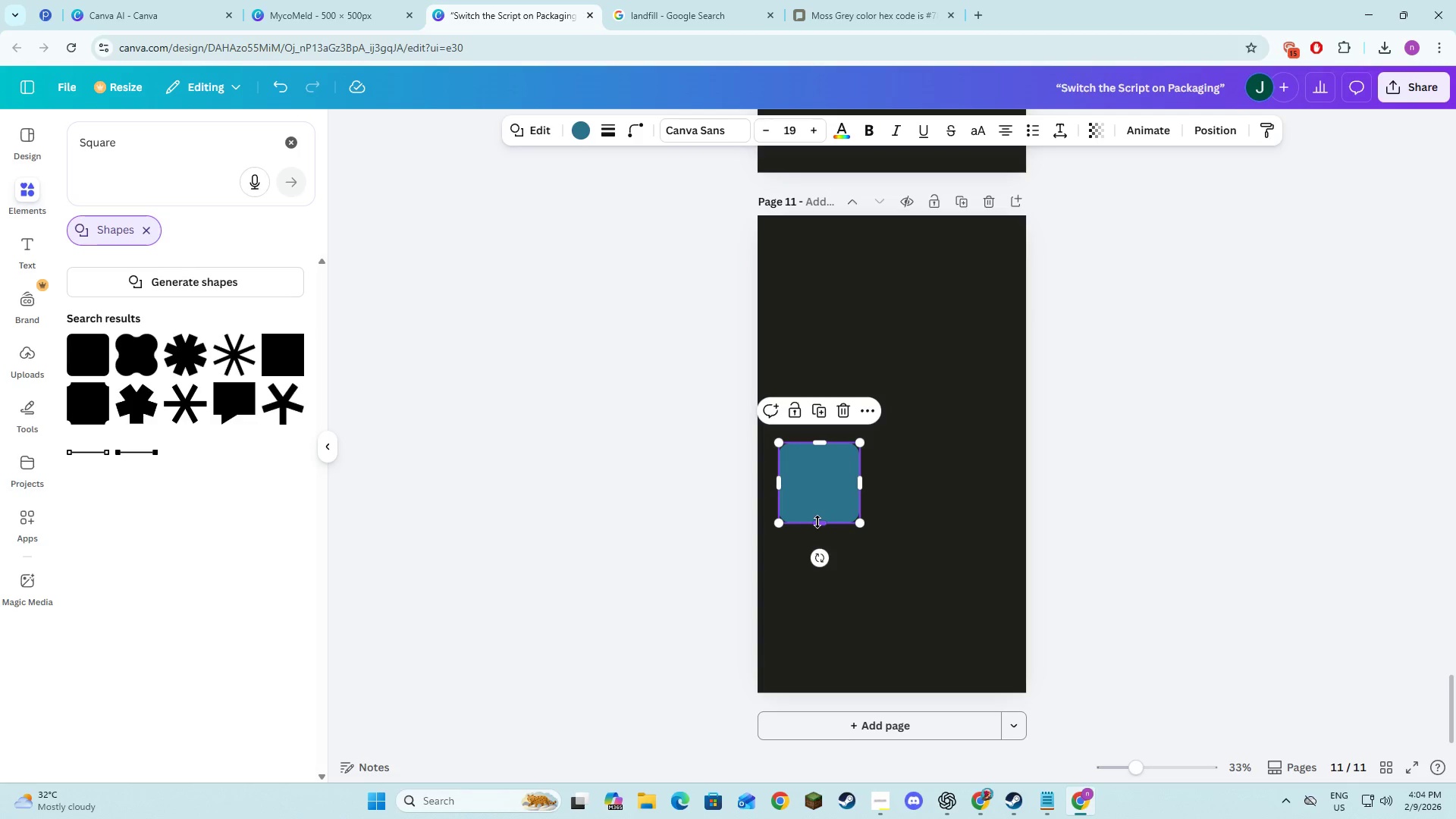 
left_click_drag(start_coordinate=[817, 522], to_coordinate=[811, 475])
 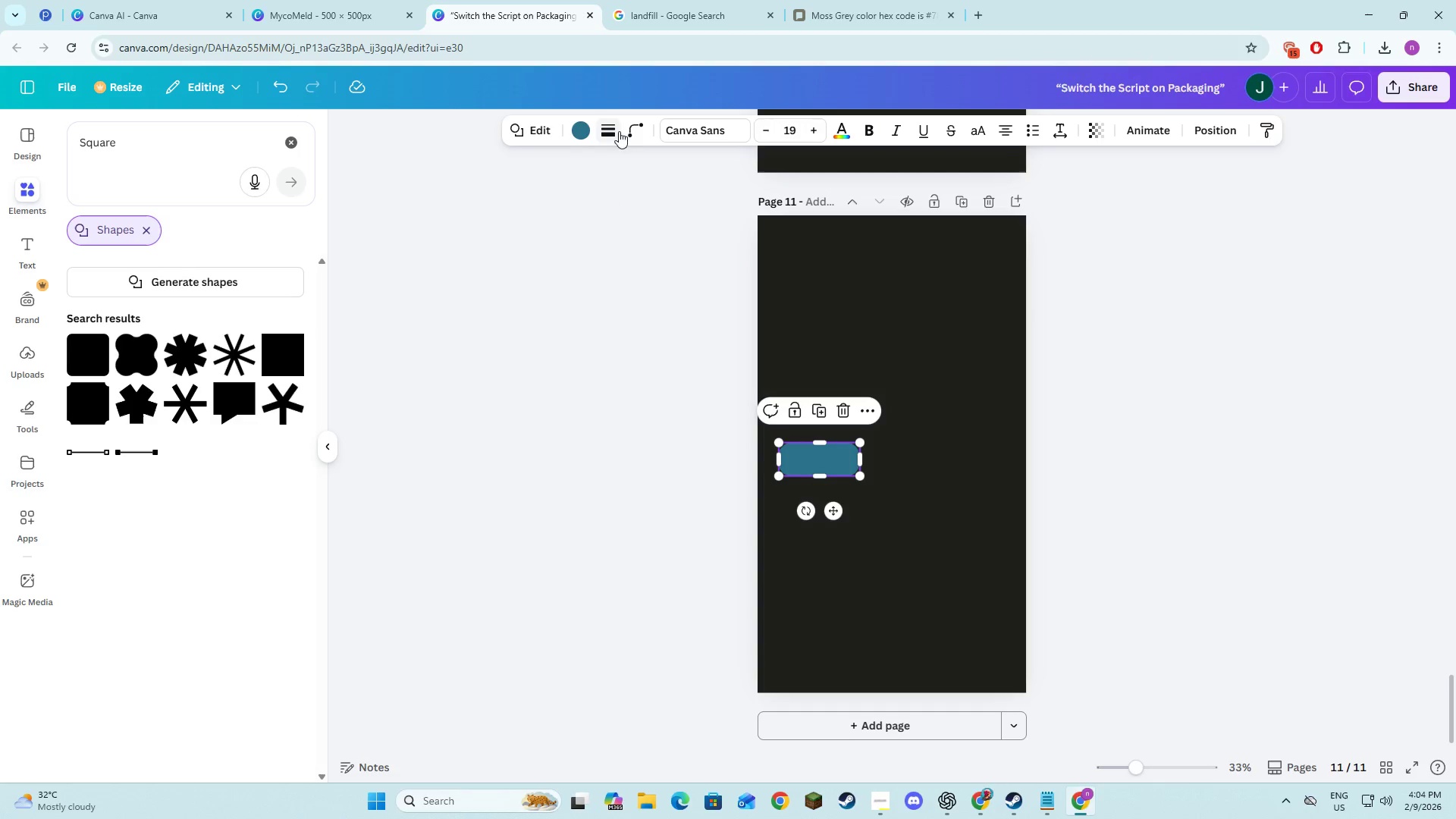 
left_click([624, 129])
 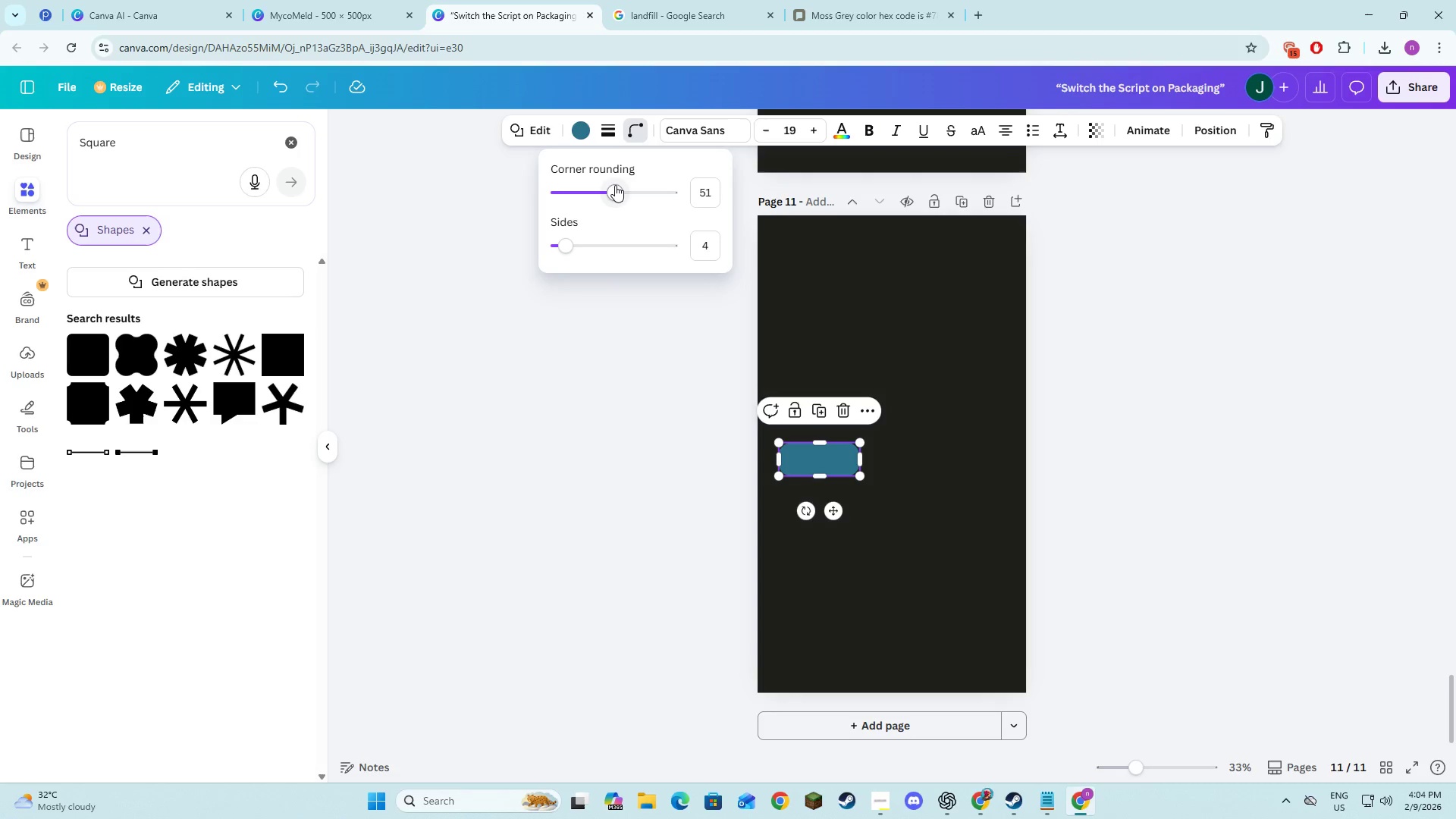 
left_click_drag(start_coordinate=[615, 193], to_coordinate=[703, 206])
 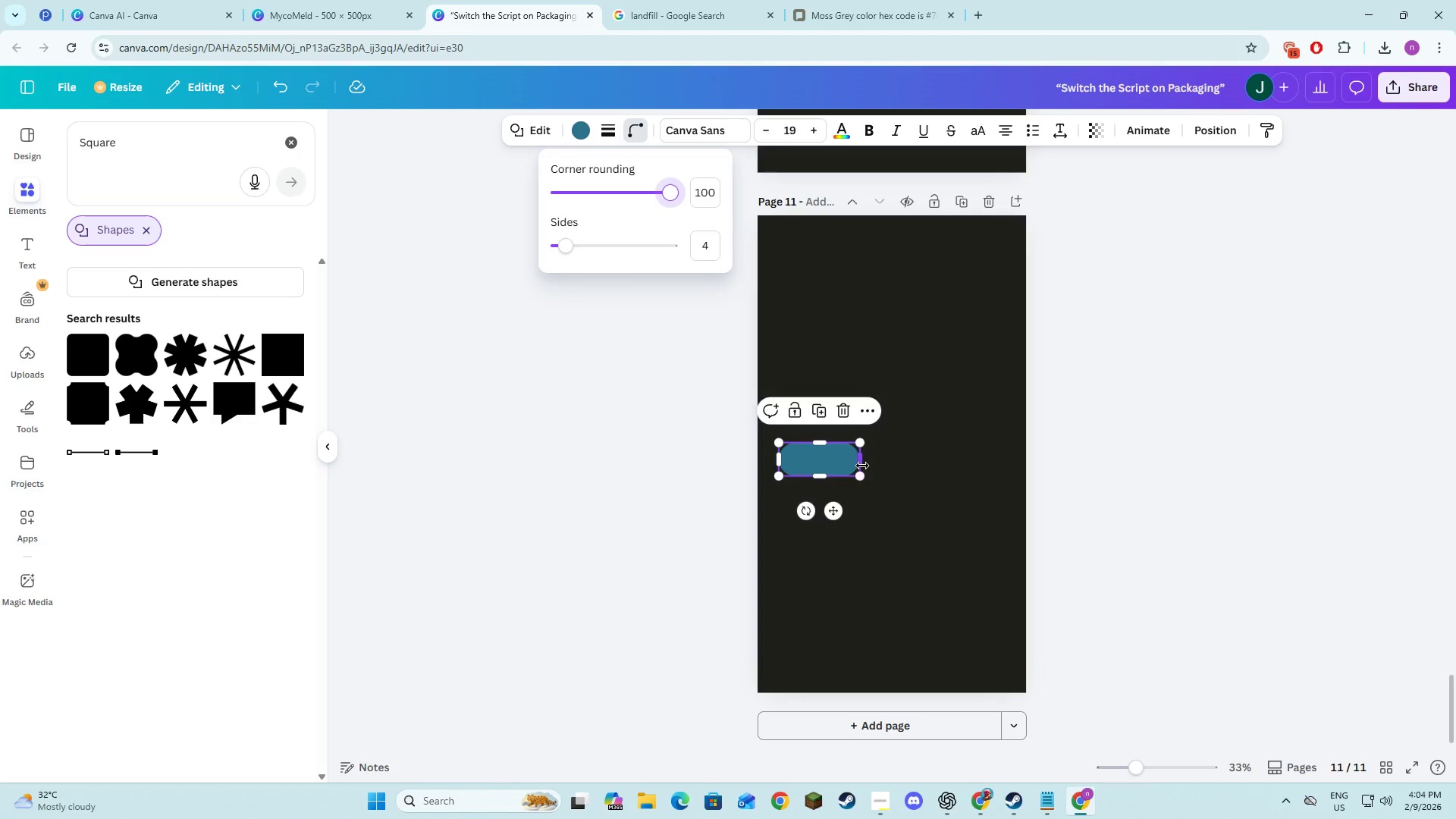 
left_click_drag(start_coordinate=[862, 463], to_coordinate=[881, 463])
 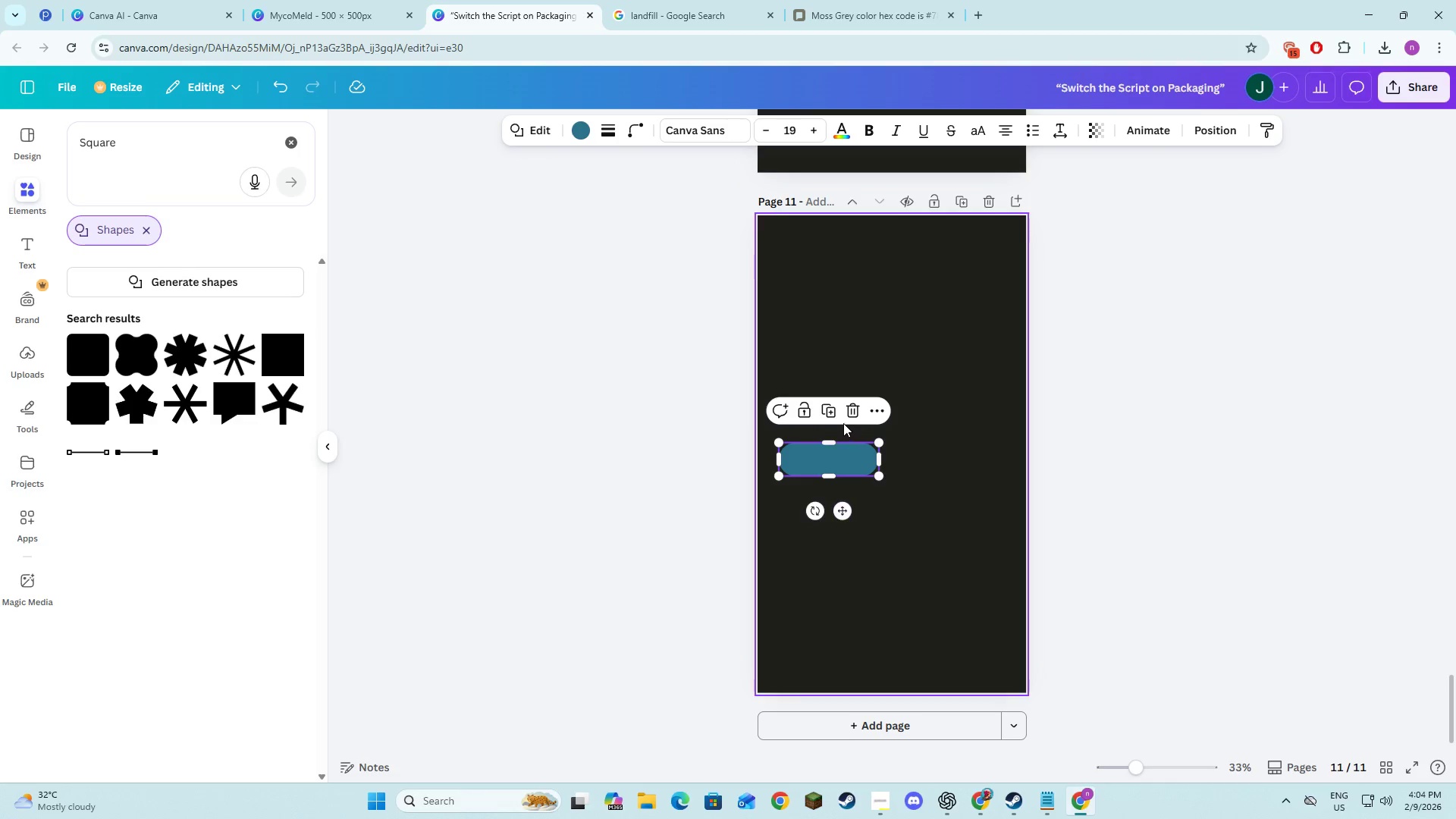 
left_click([833, 410])
 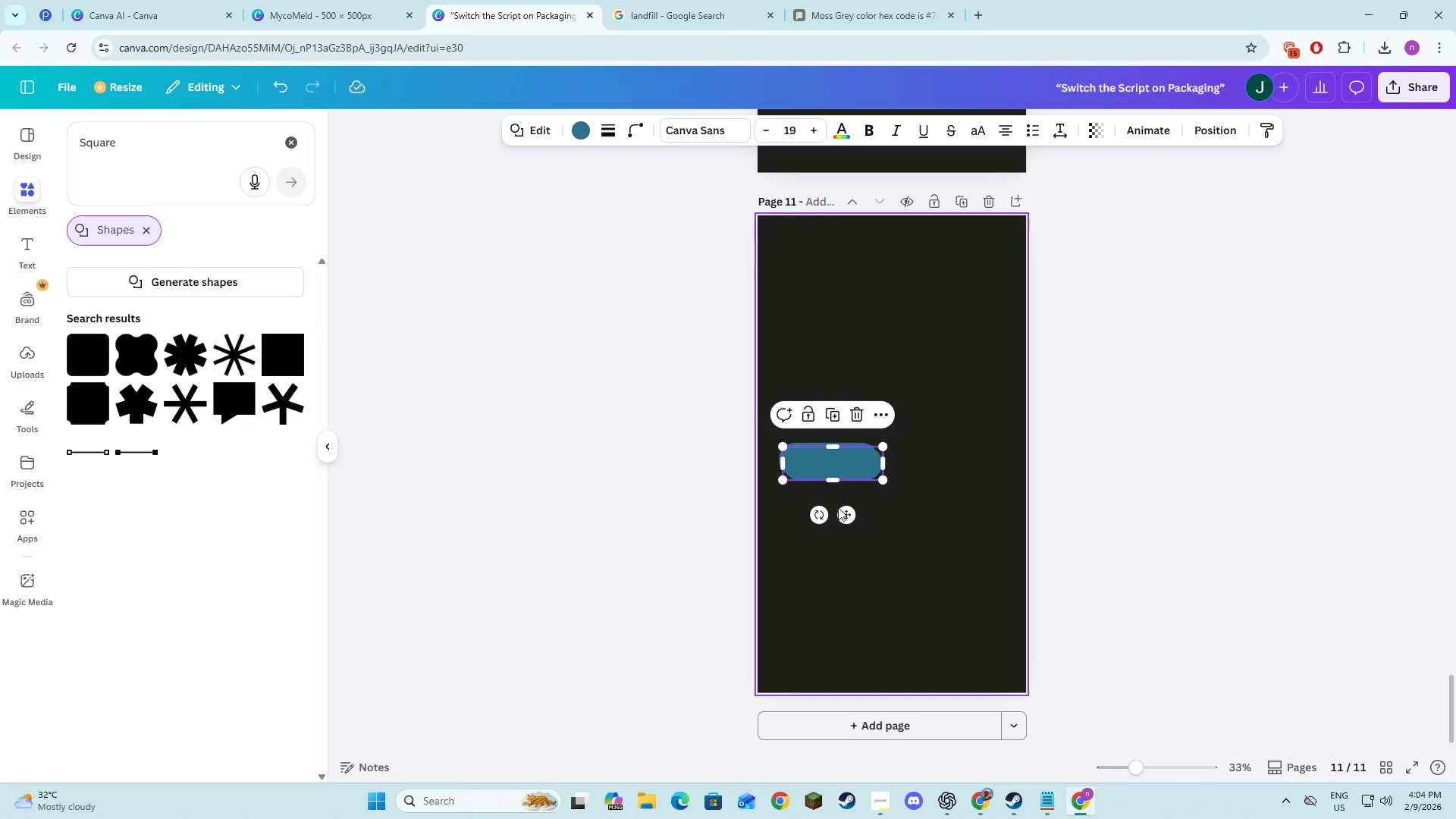 
left_click_drag(start_coordinate=[838, 509], to_coordinate=[932, 500])
 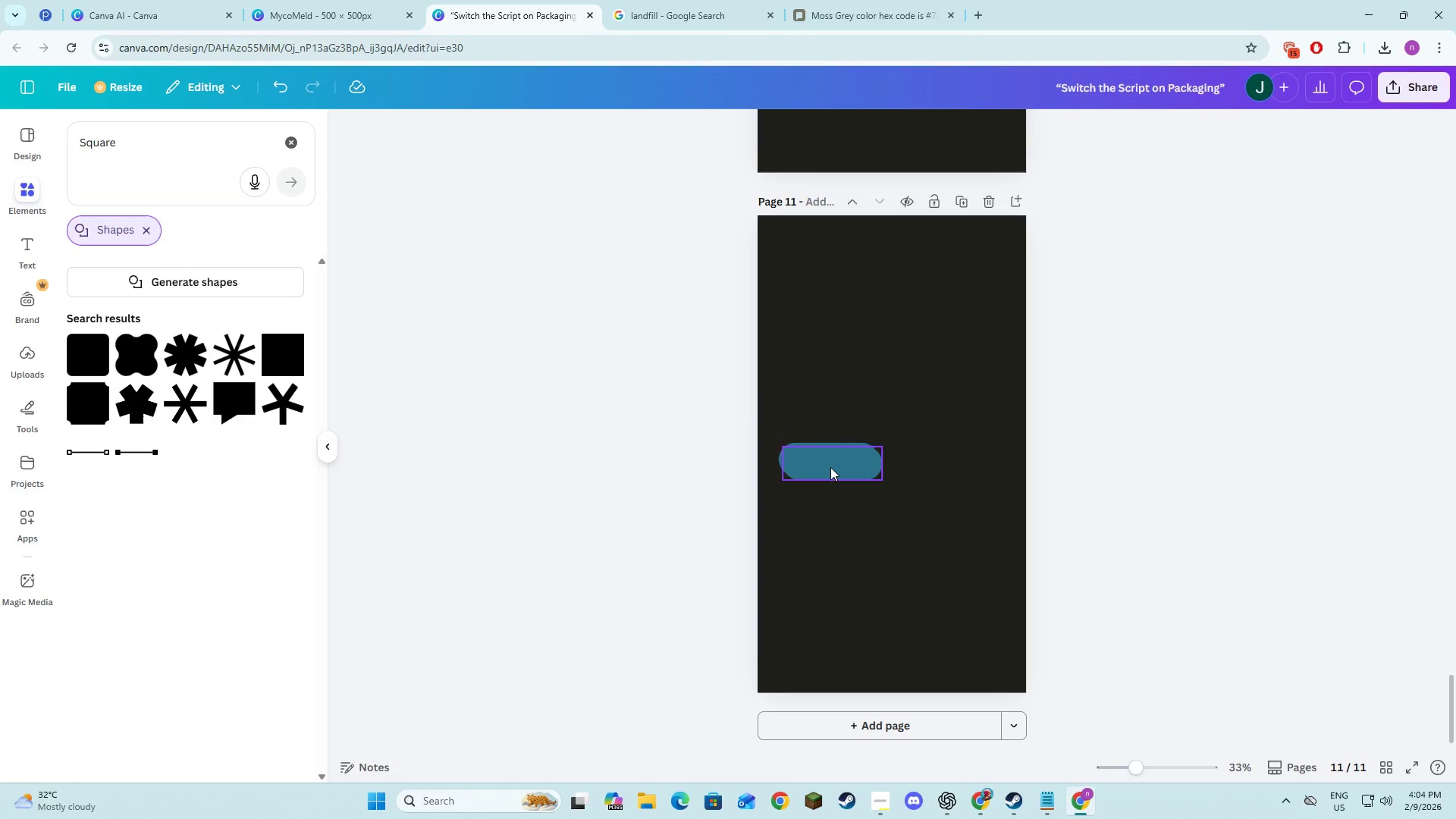 
left_click([830, 467])
 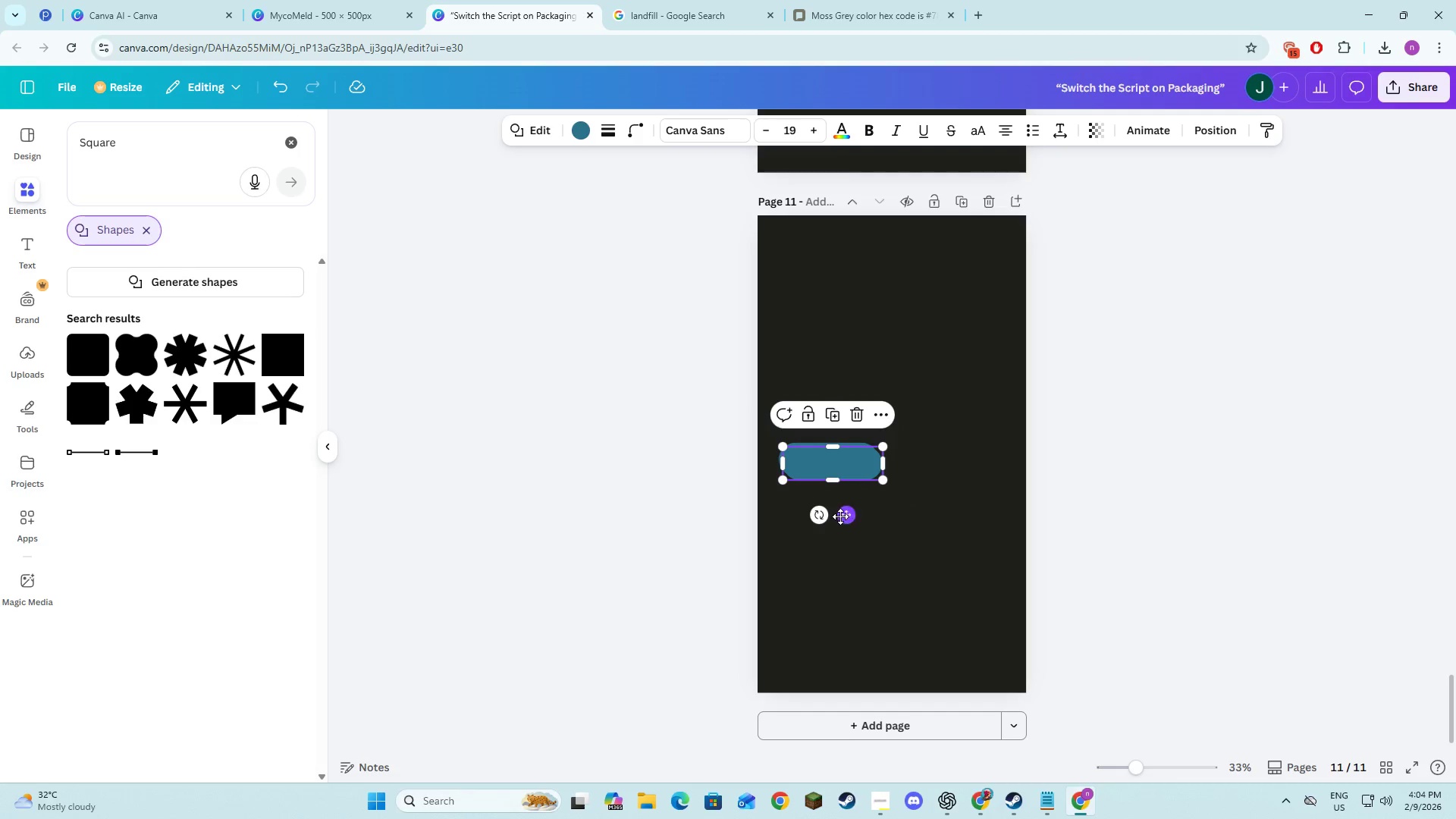 
left_click_drag(start_coordinate=[844, 516], to_coordinate=[952, 511])
 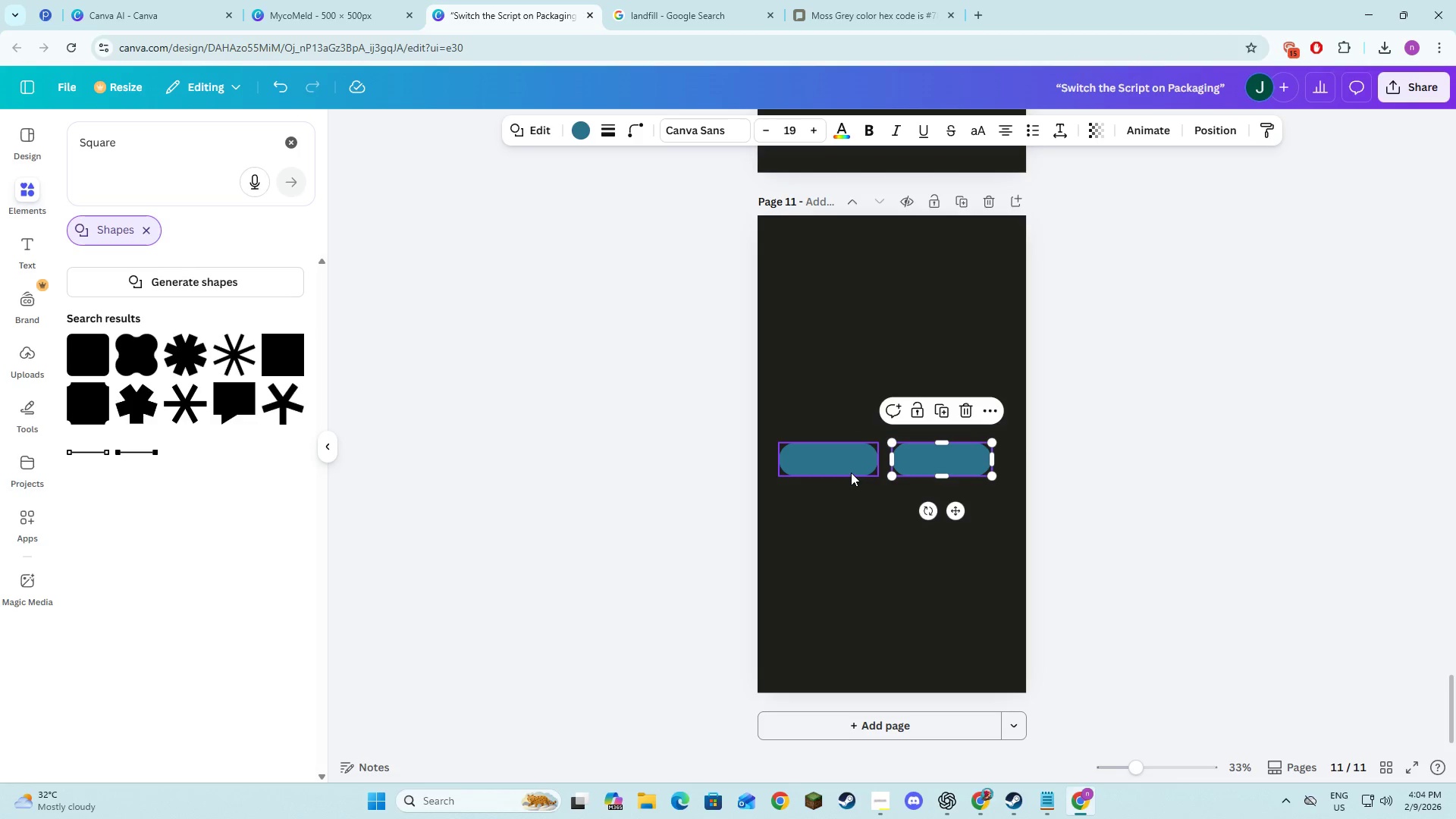 
hold_key(key=ShiftLeft, duration=0.66)
left_click([849, 470])
 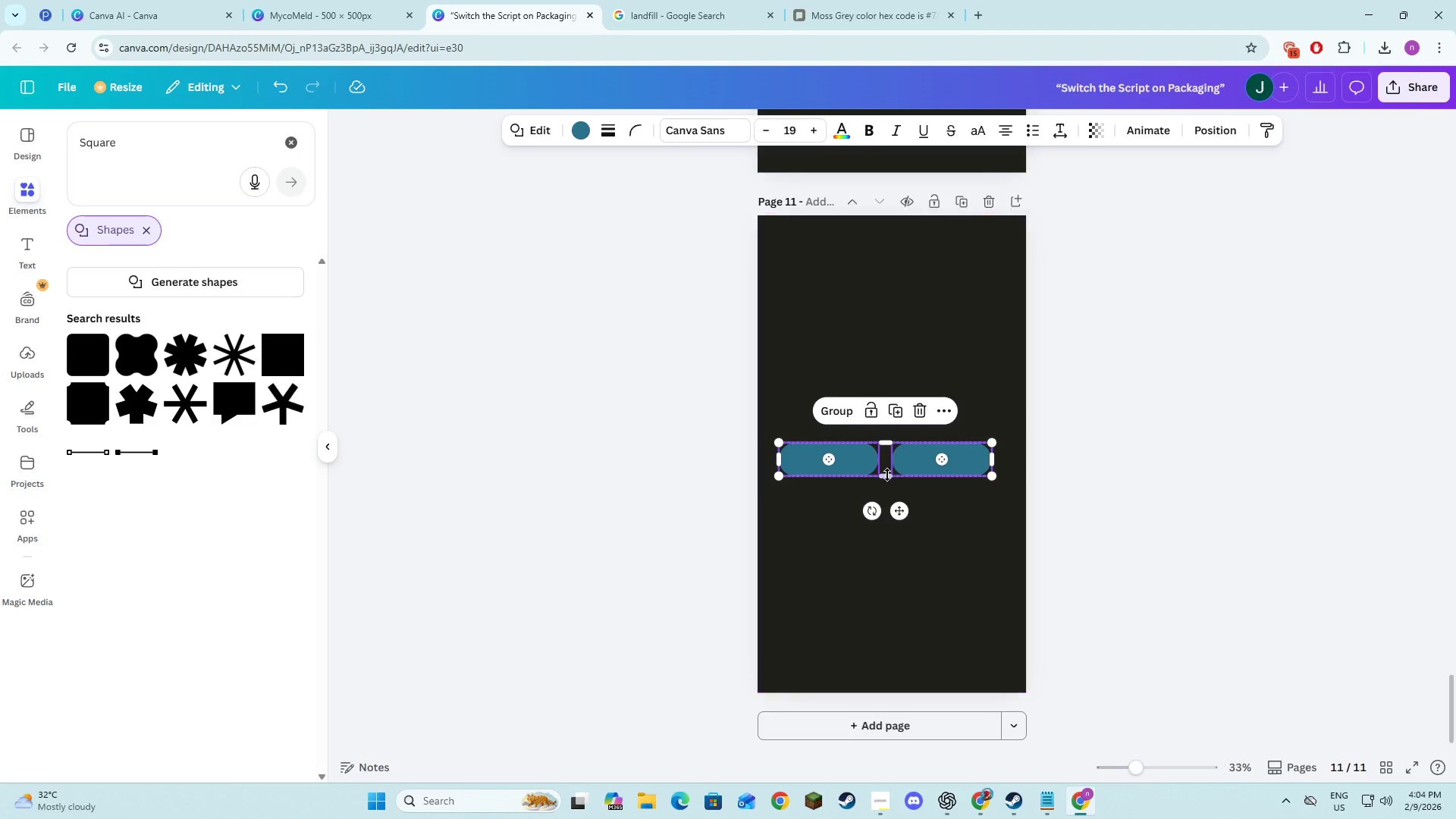 
left_click_drag(start_coordinate=[885, 459], to_coordinate=[888, 497])
 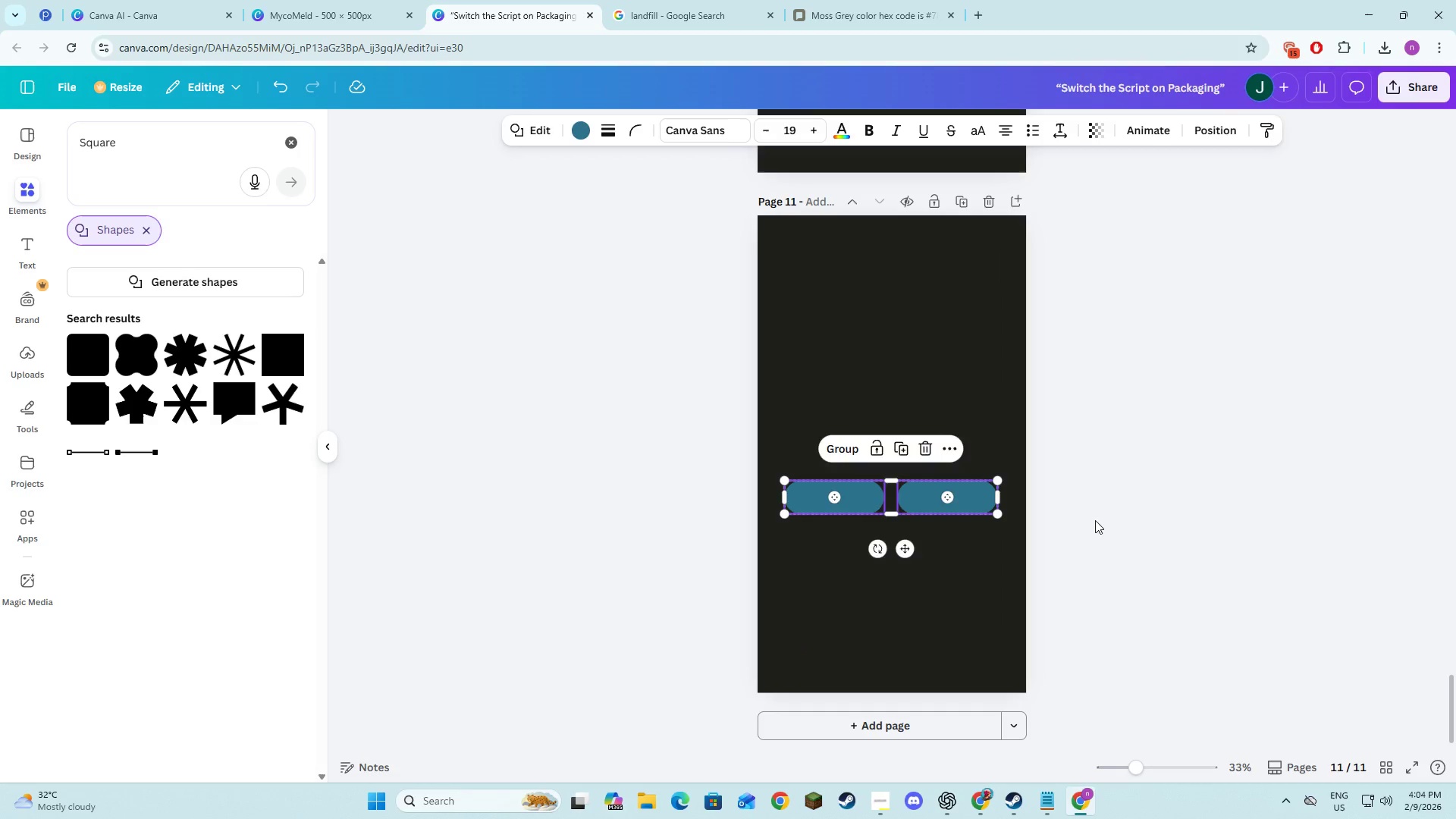 
left_click([1095, 520])
 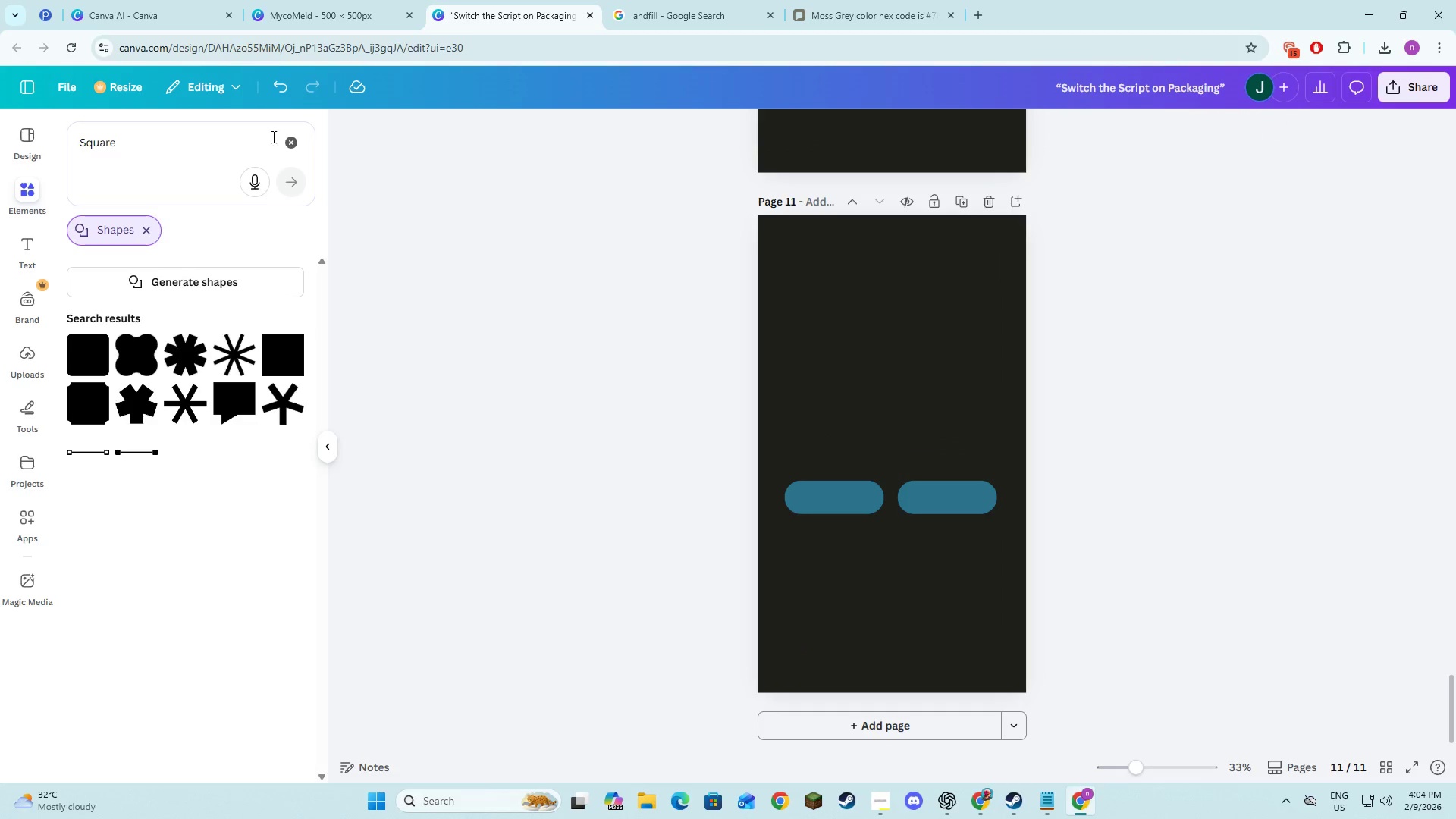 
left_click([283, 147])
 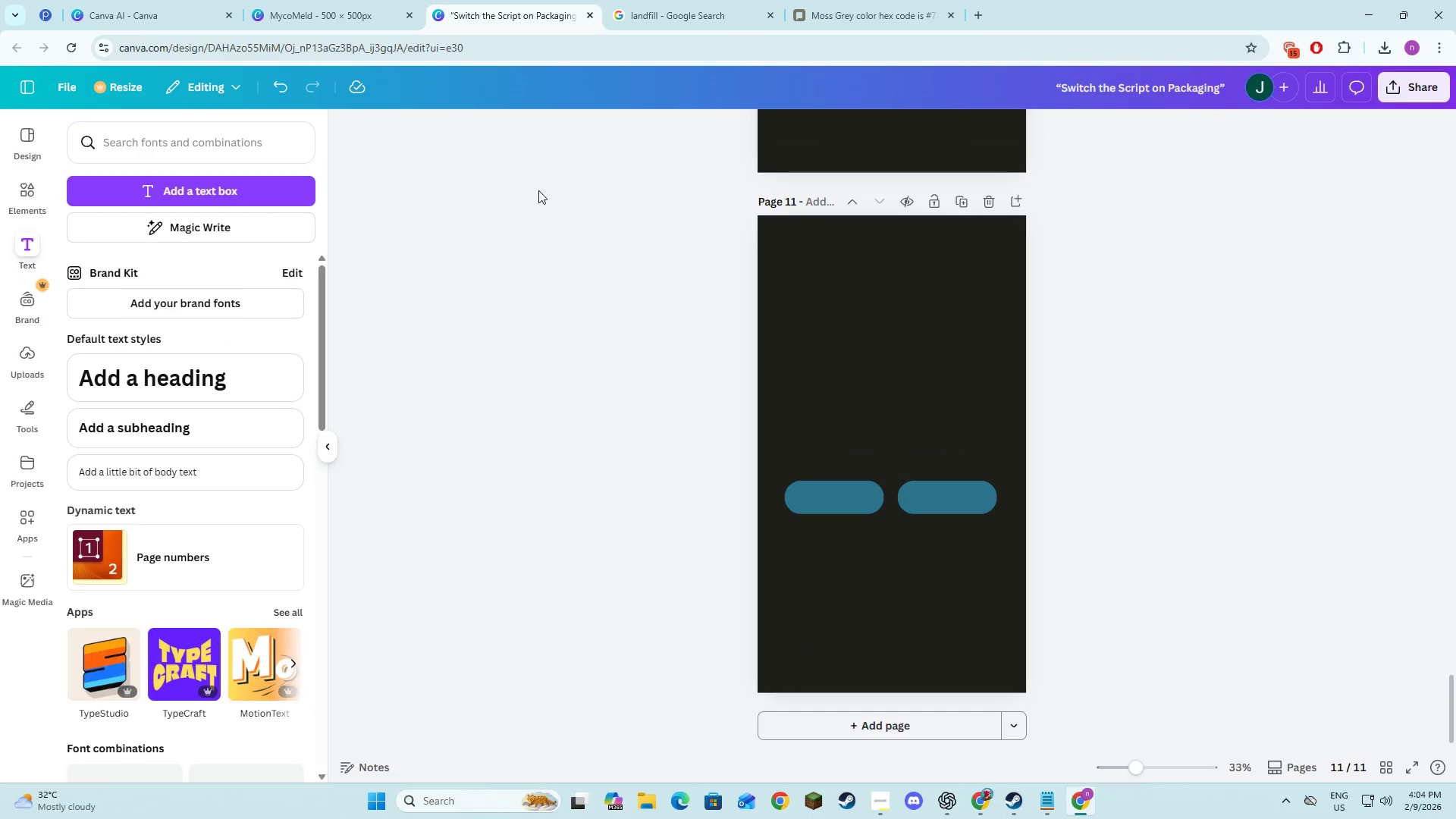 
left_click([252, 196])
 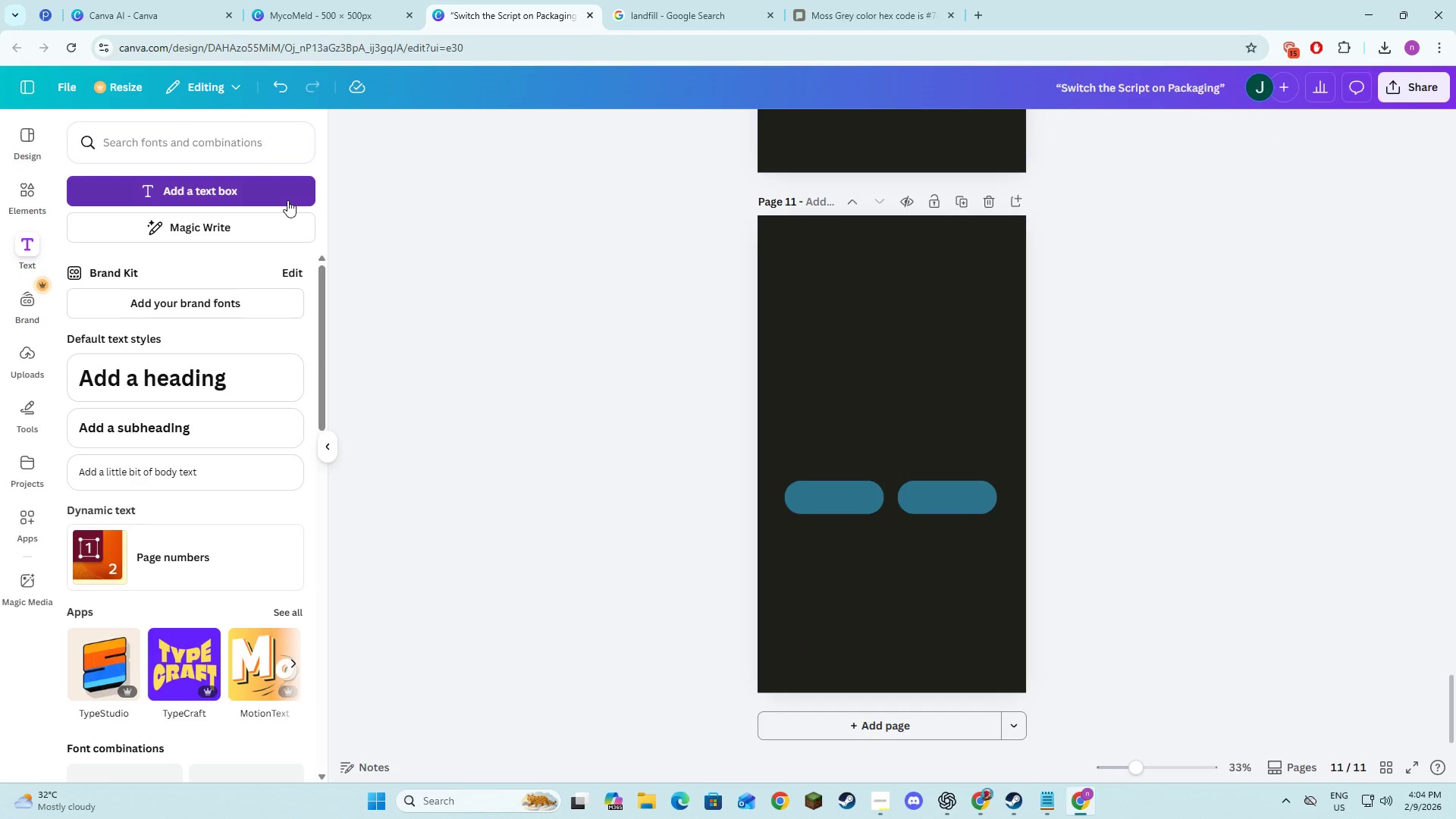 
key(Alt+AltLeft)
 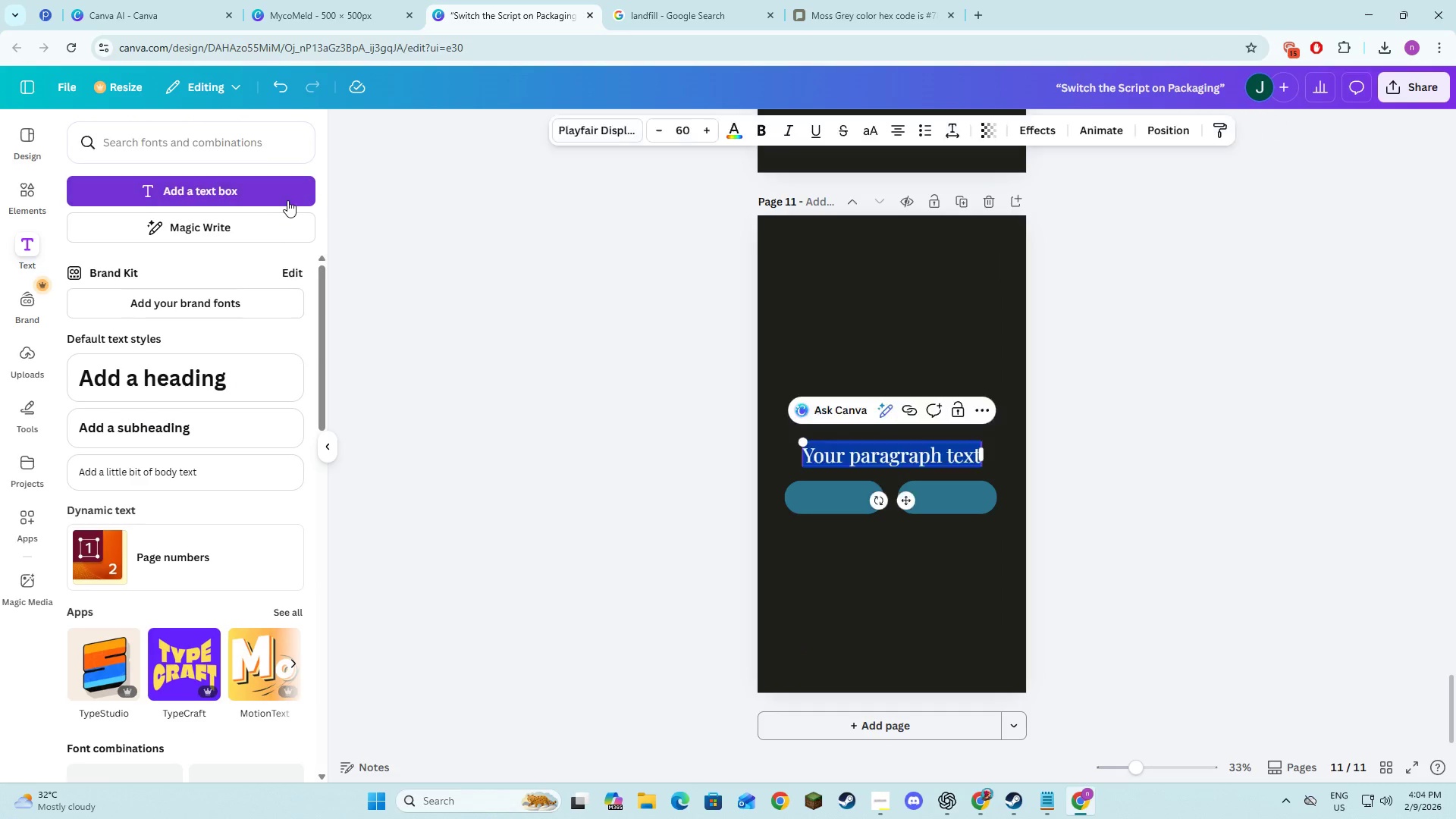 
key(Alt+Tab)
 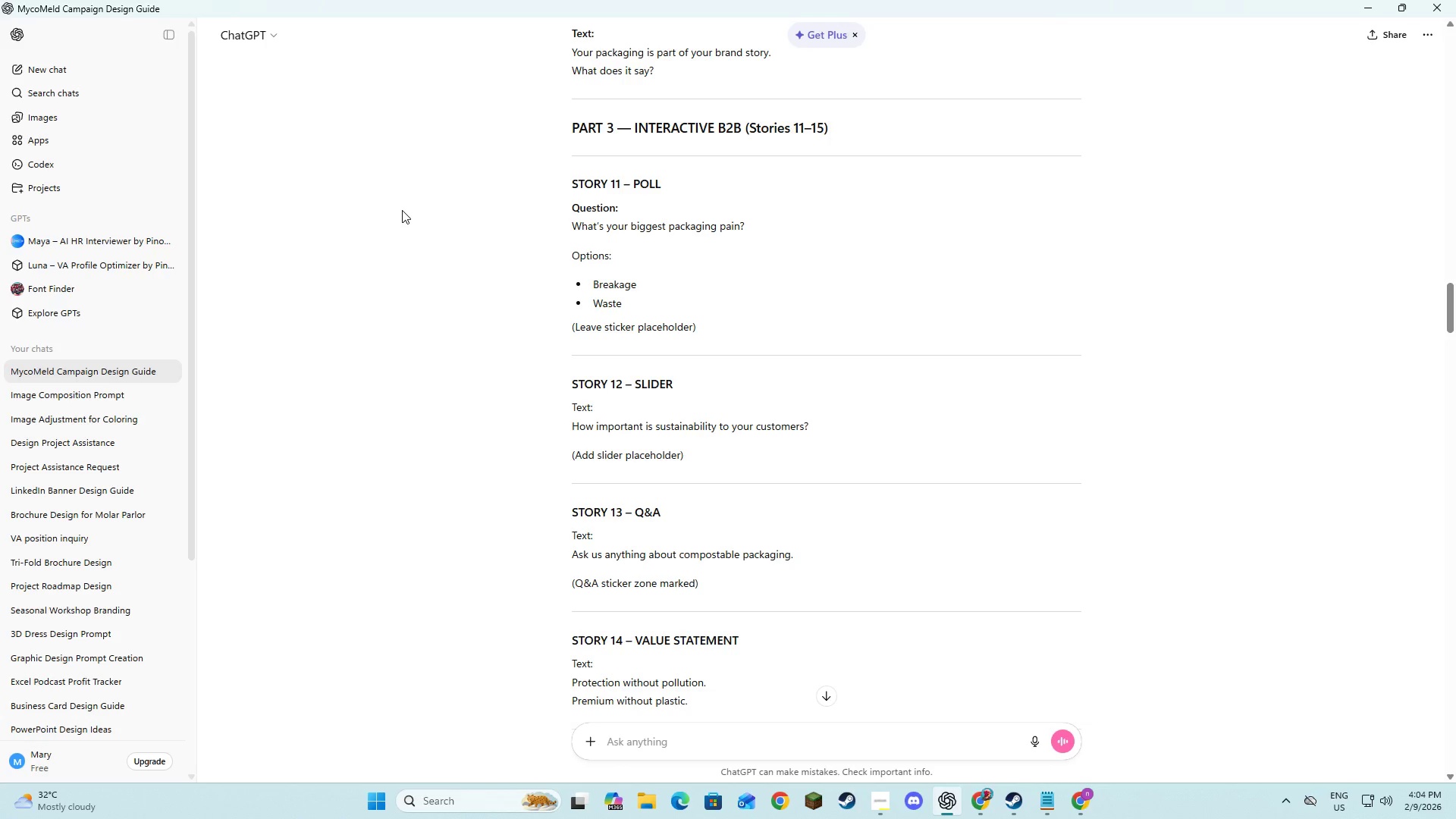 
key(Alt+AltLeft)
 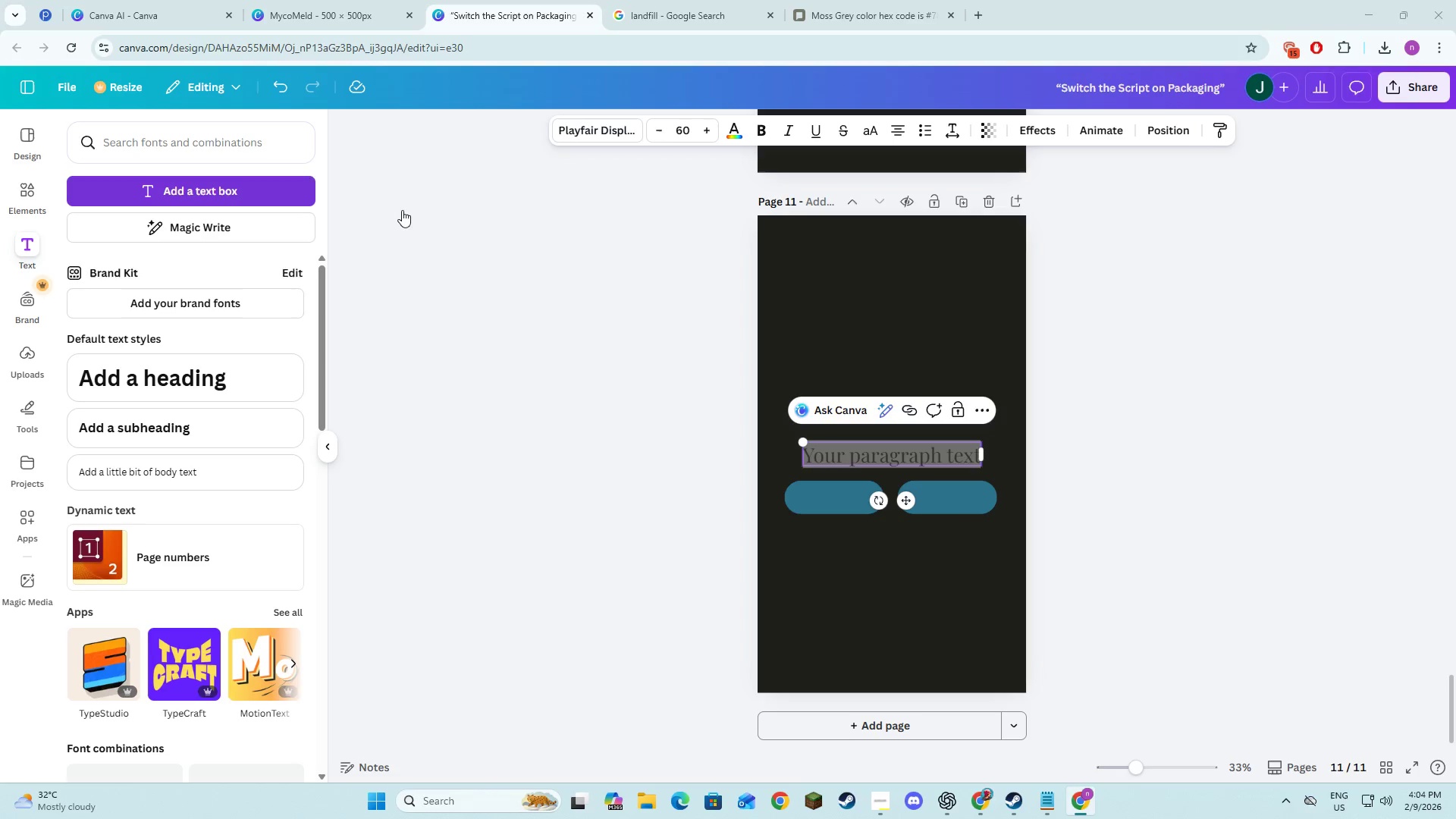 
key(Tab)
type(Wht)
key(Backspace)
type(at's Your )
 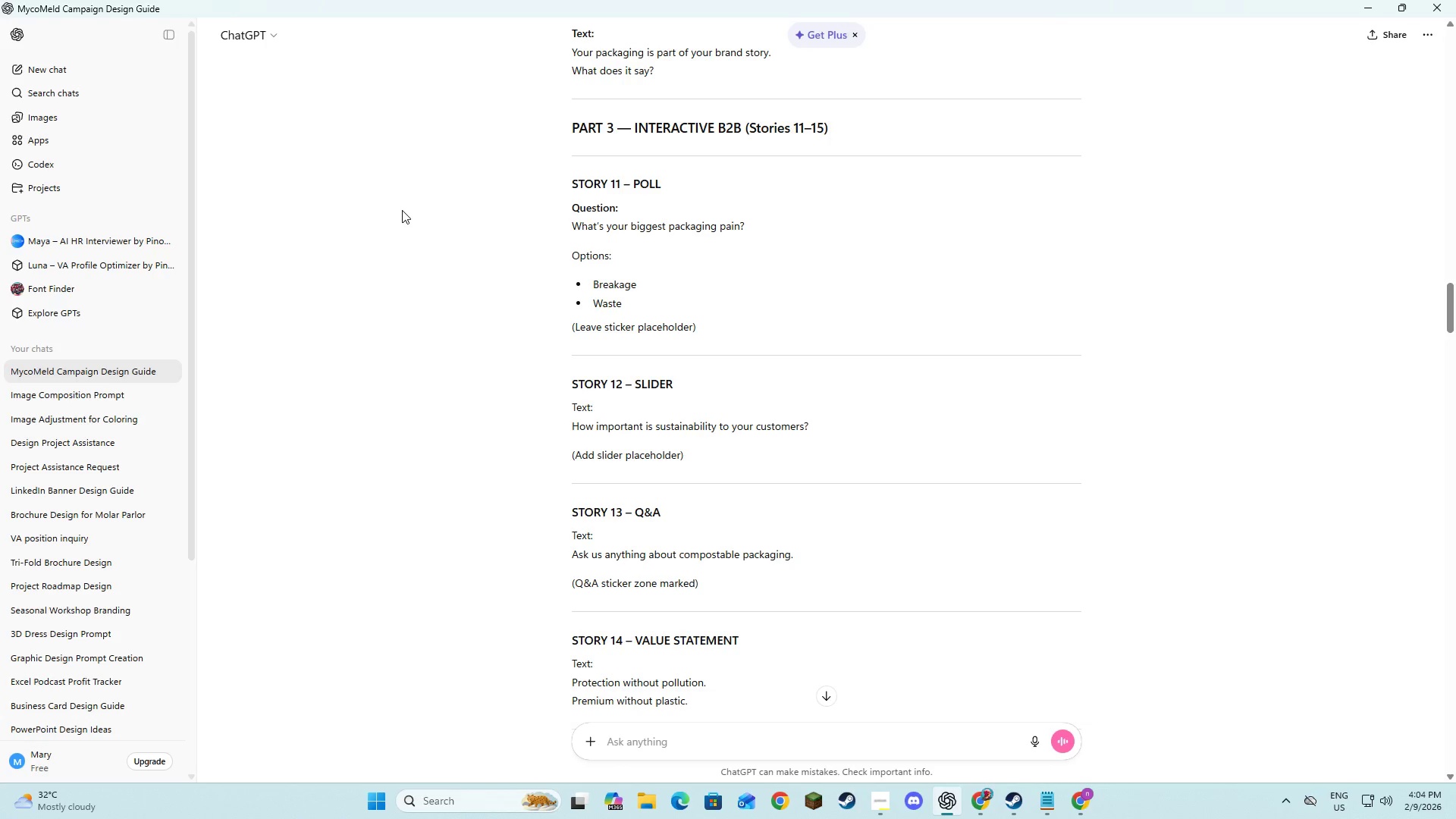 
 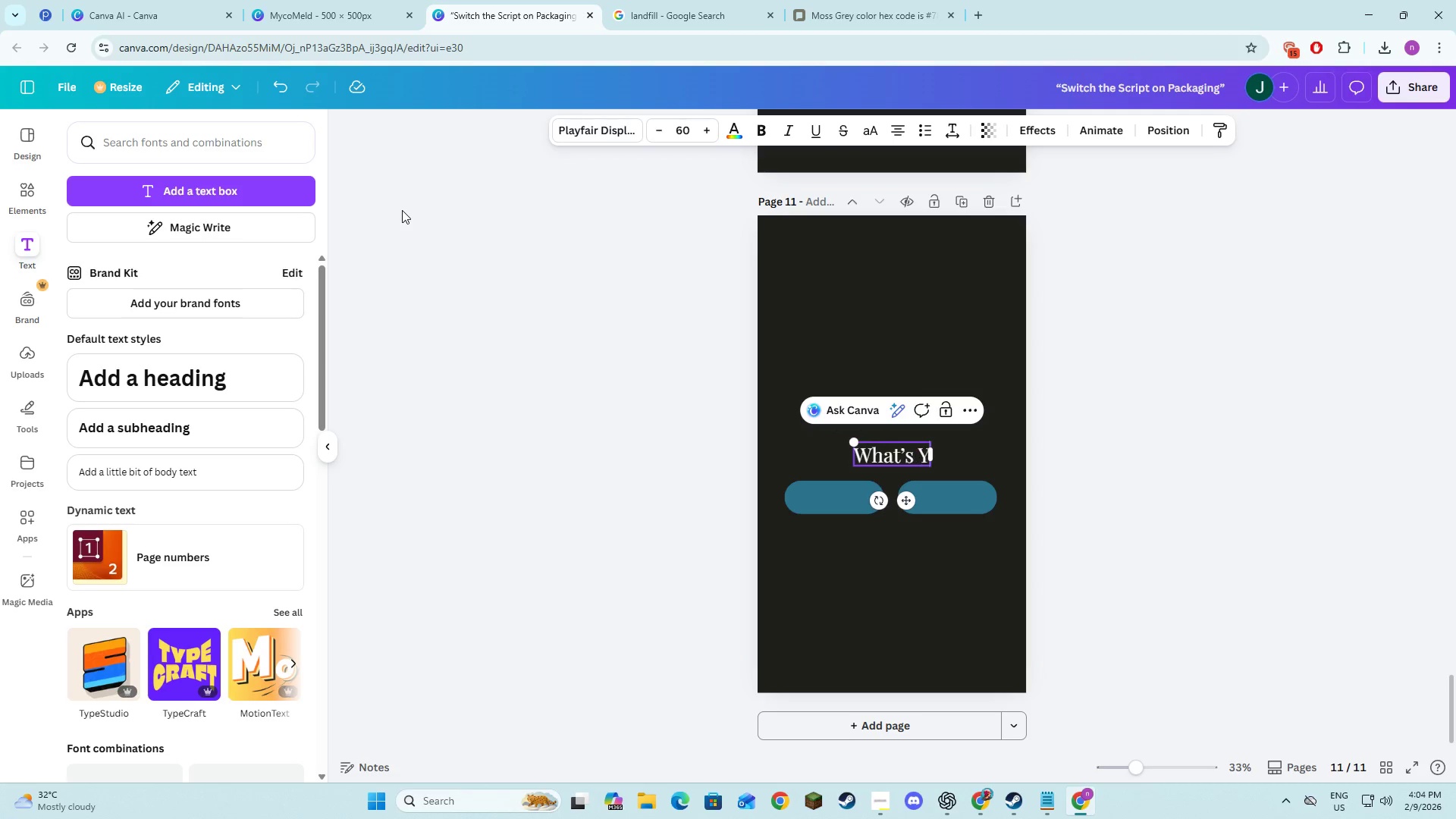 
key(Alt+AltLeft)
 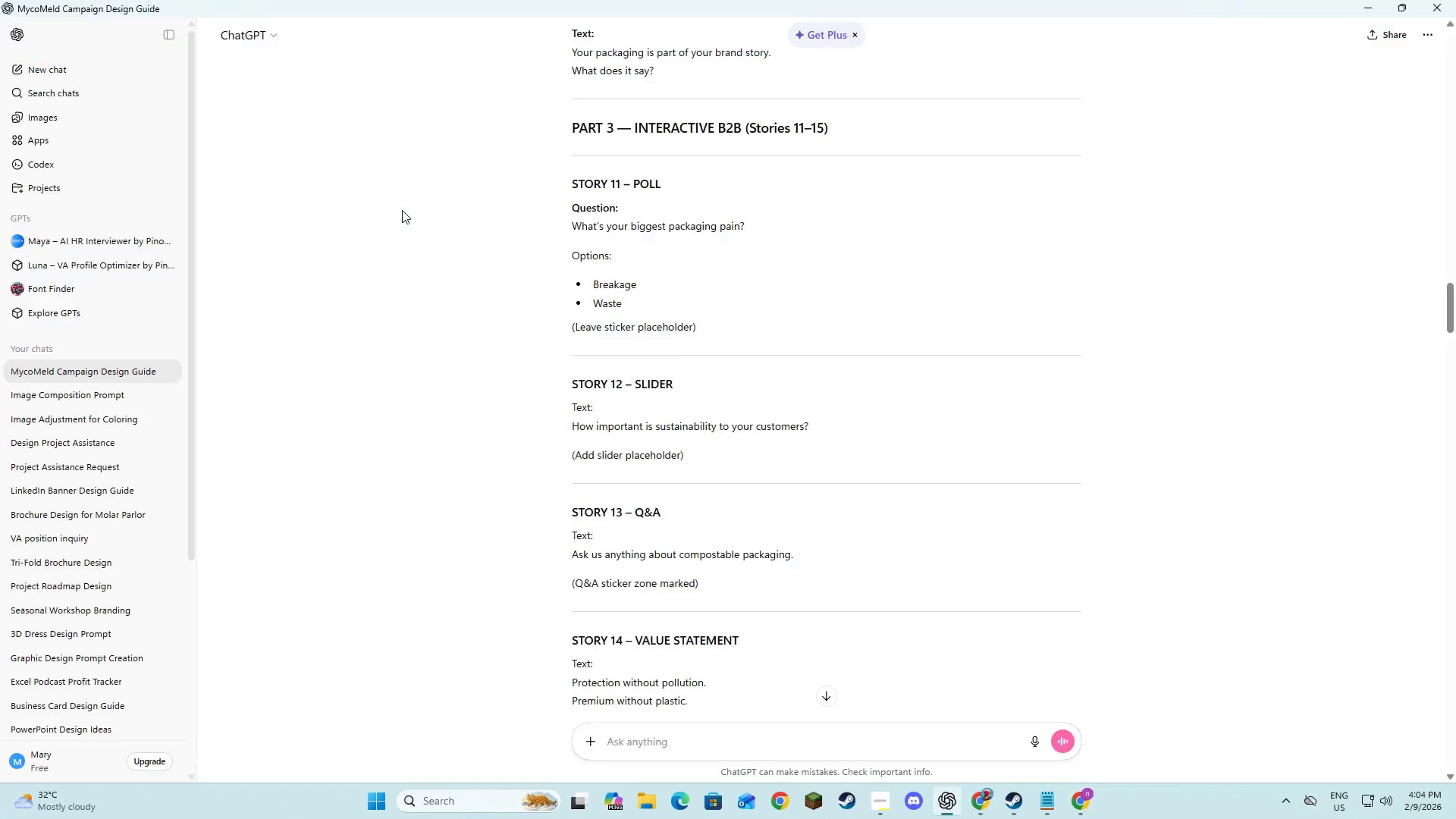 
key(Alt+Tab)
 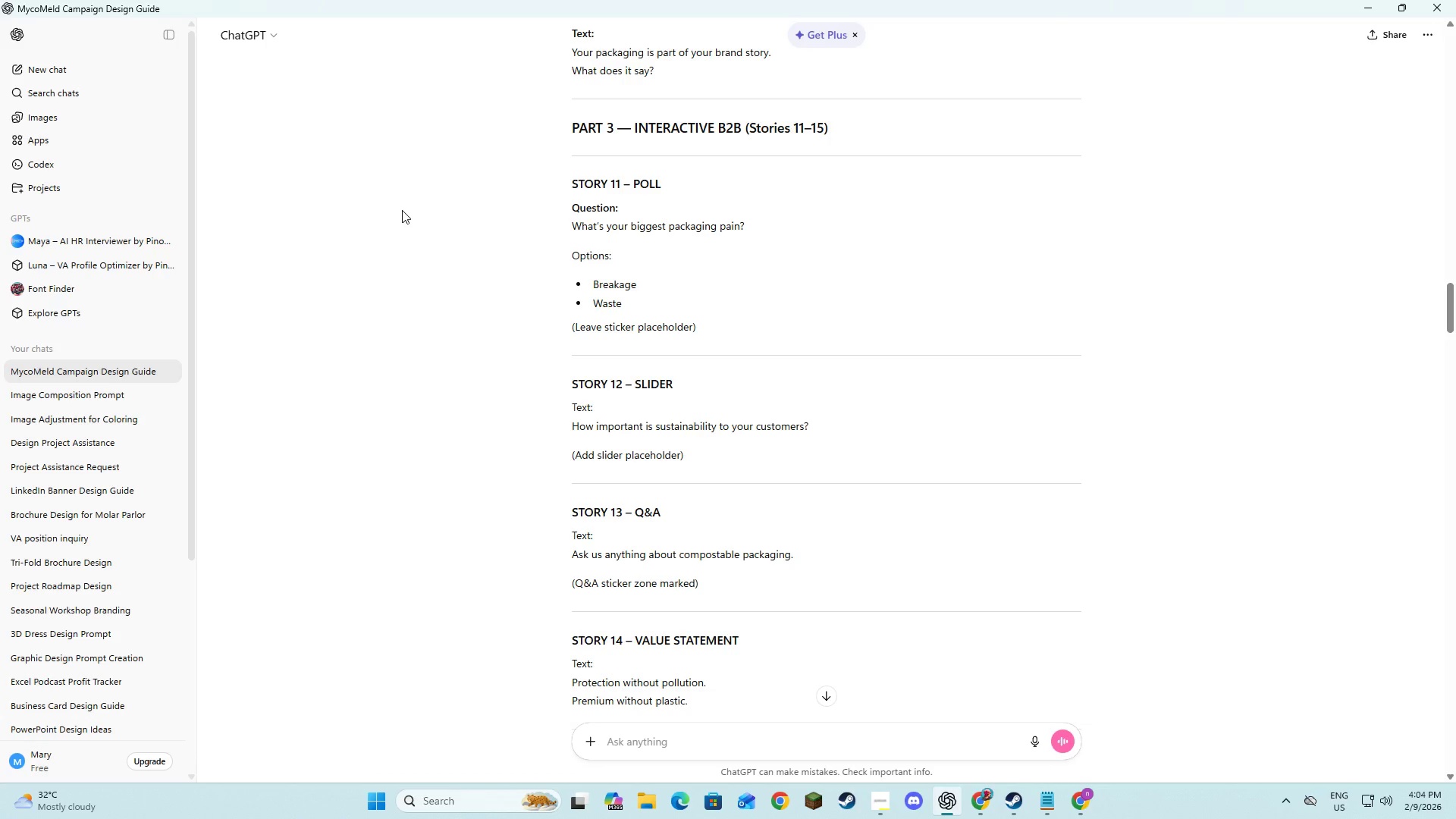 
key(Alt+AltLeft)
 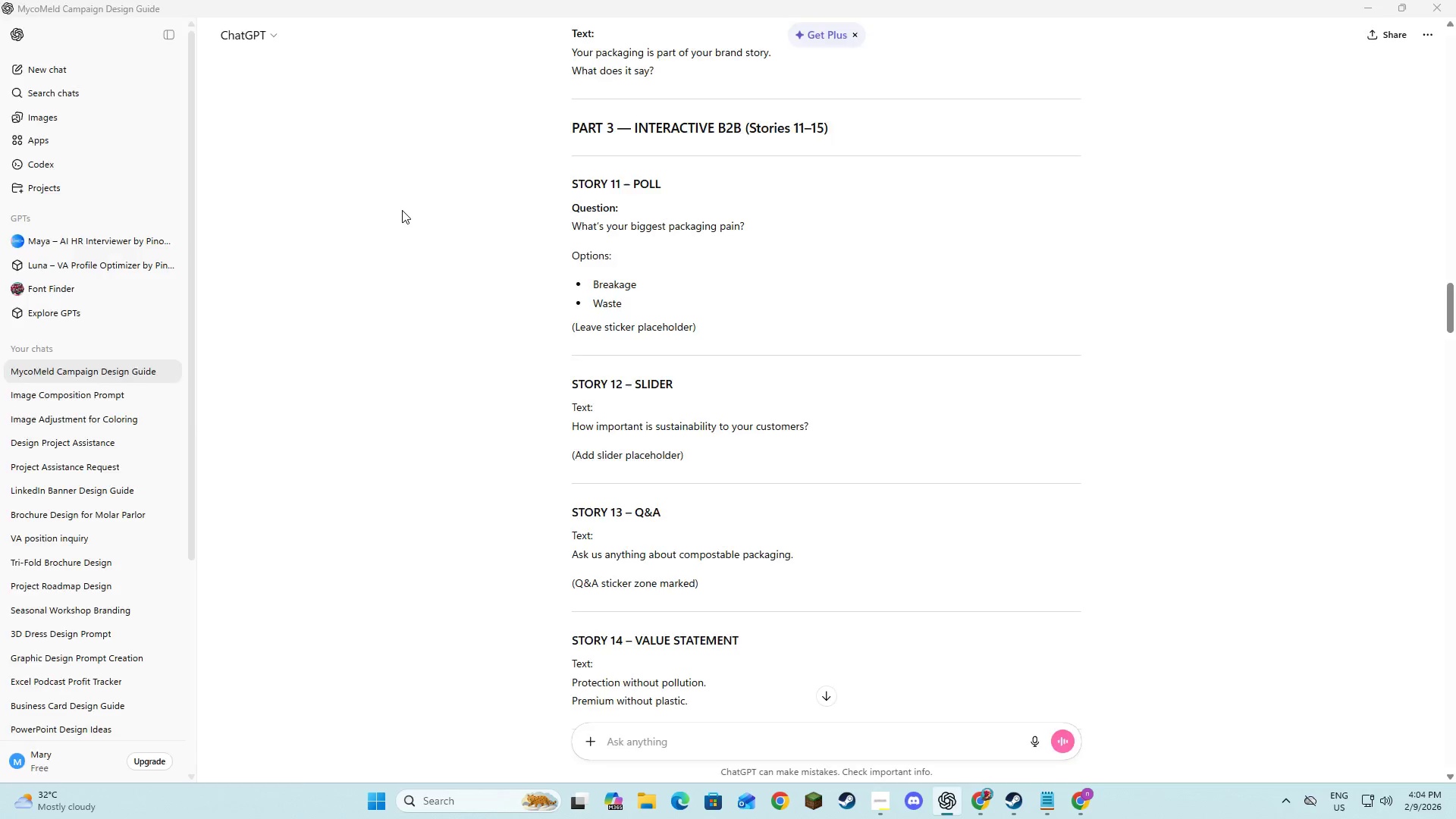 
key(Tab)
type(Biggest )
 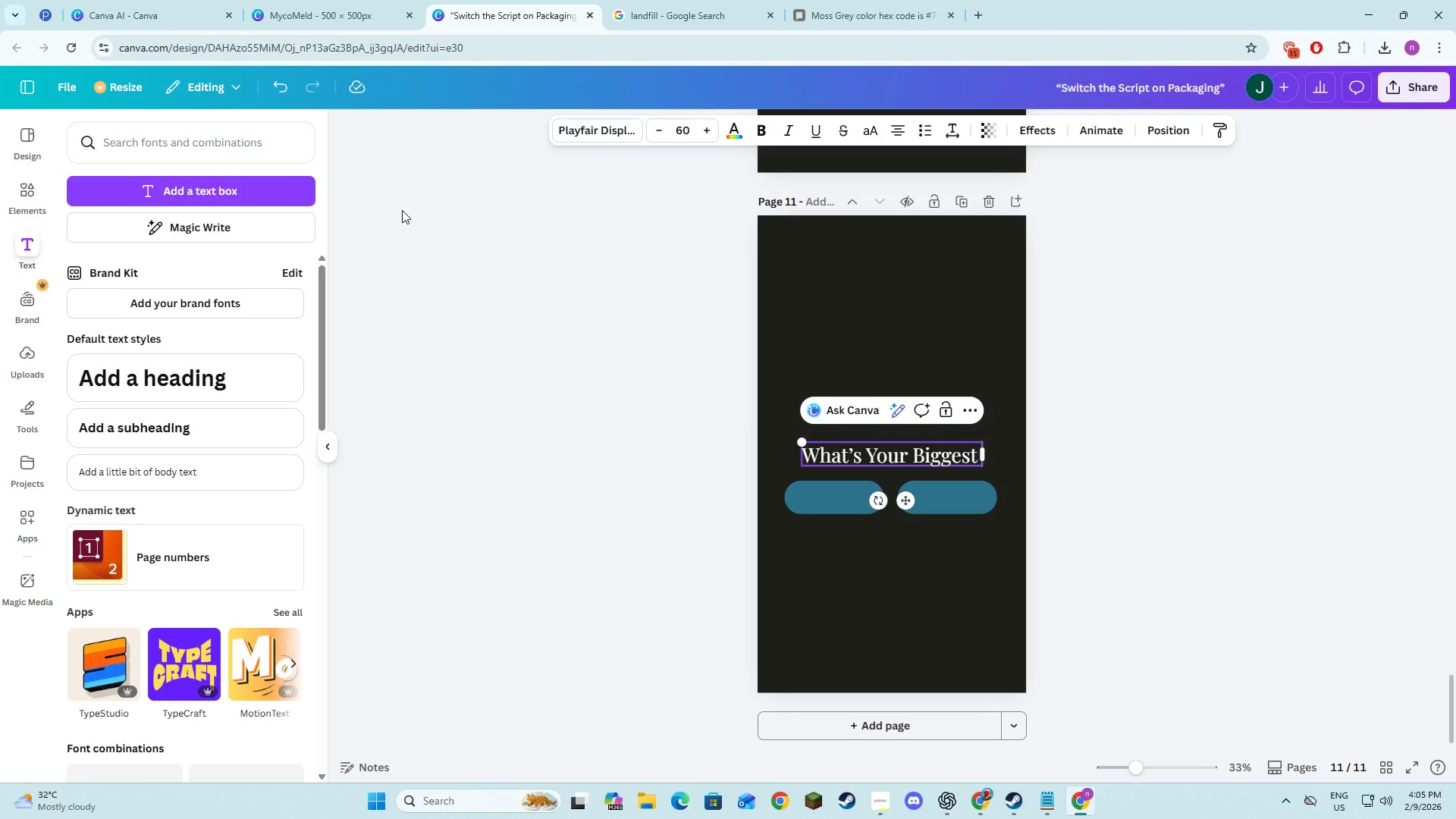 
key(Alt+AltLeft)
 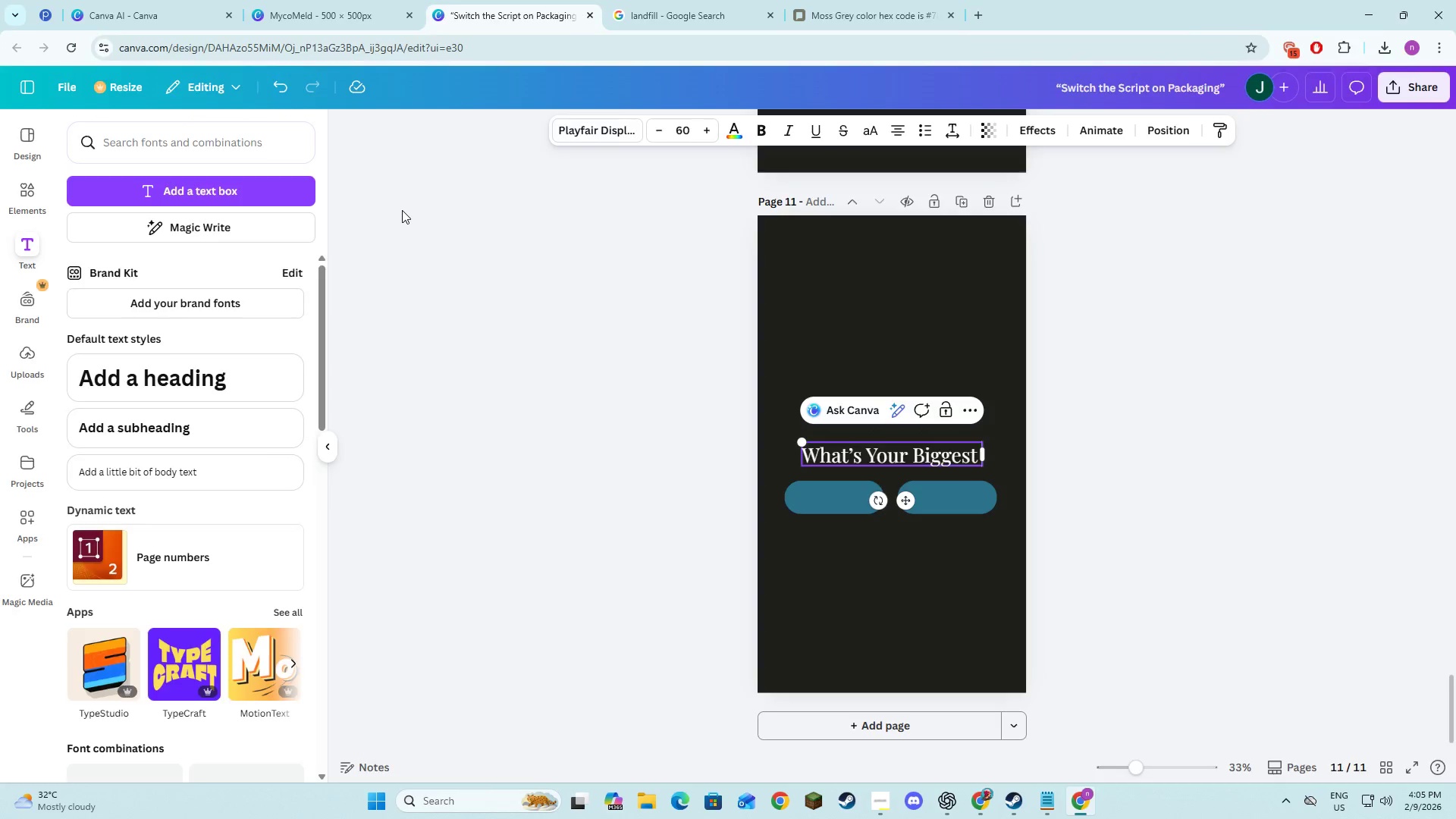 
key(Alt+Tab)
 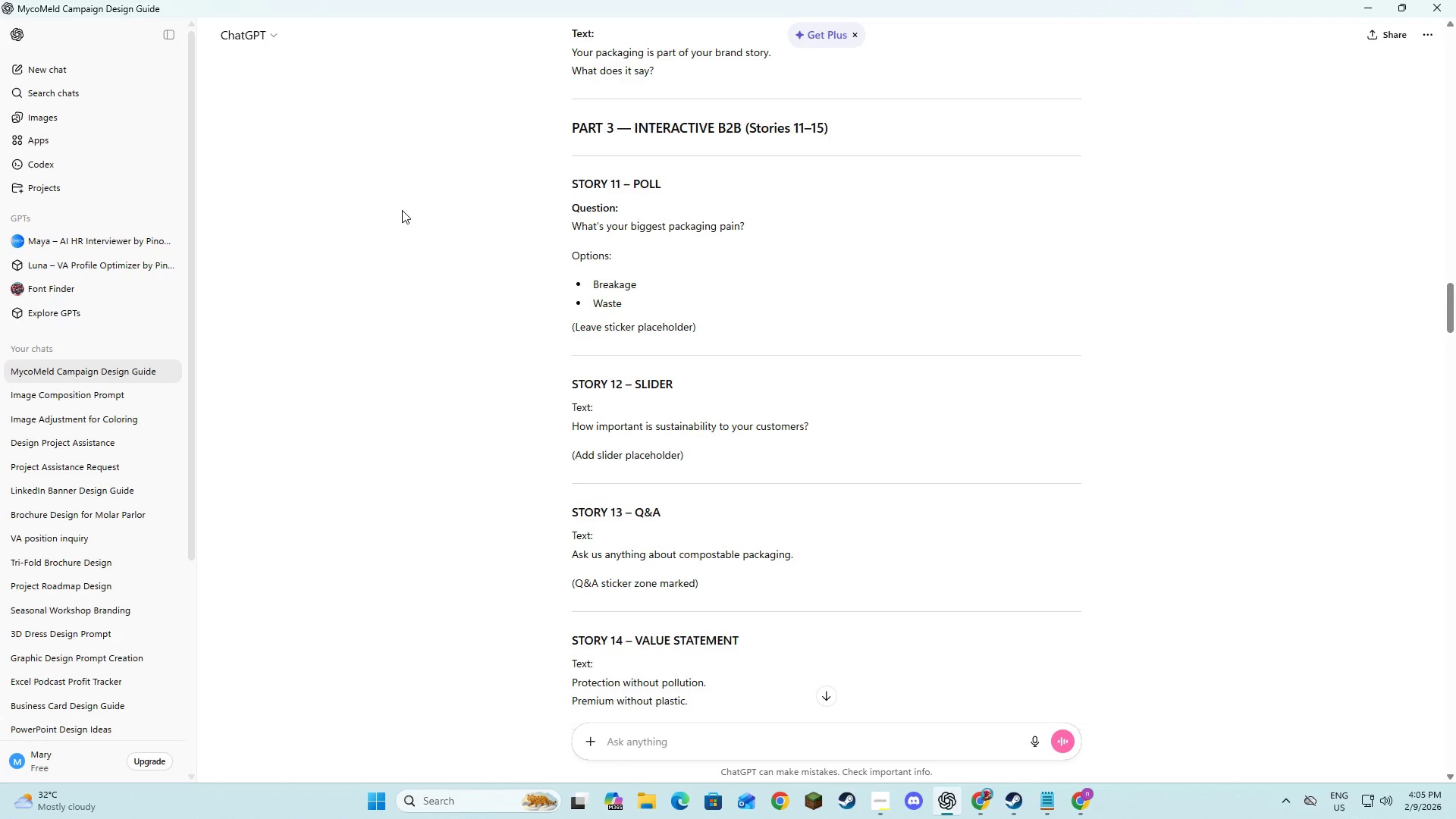 
key(Alt+AltLeft)
 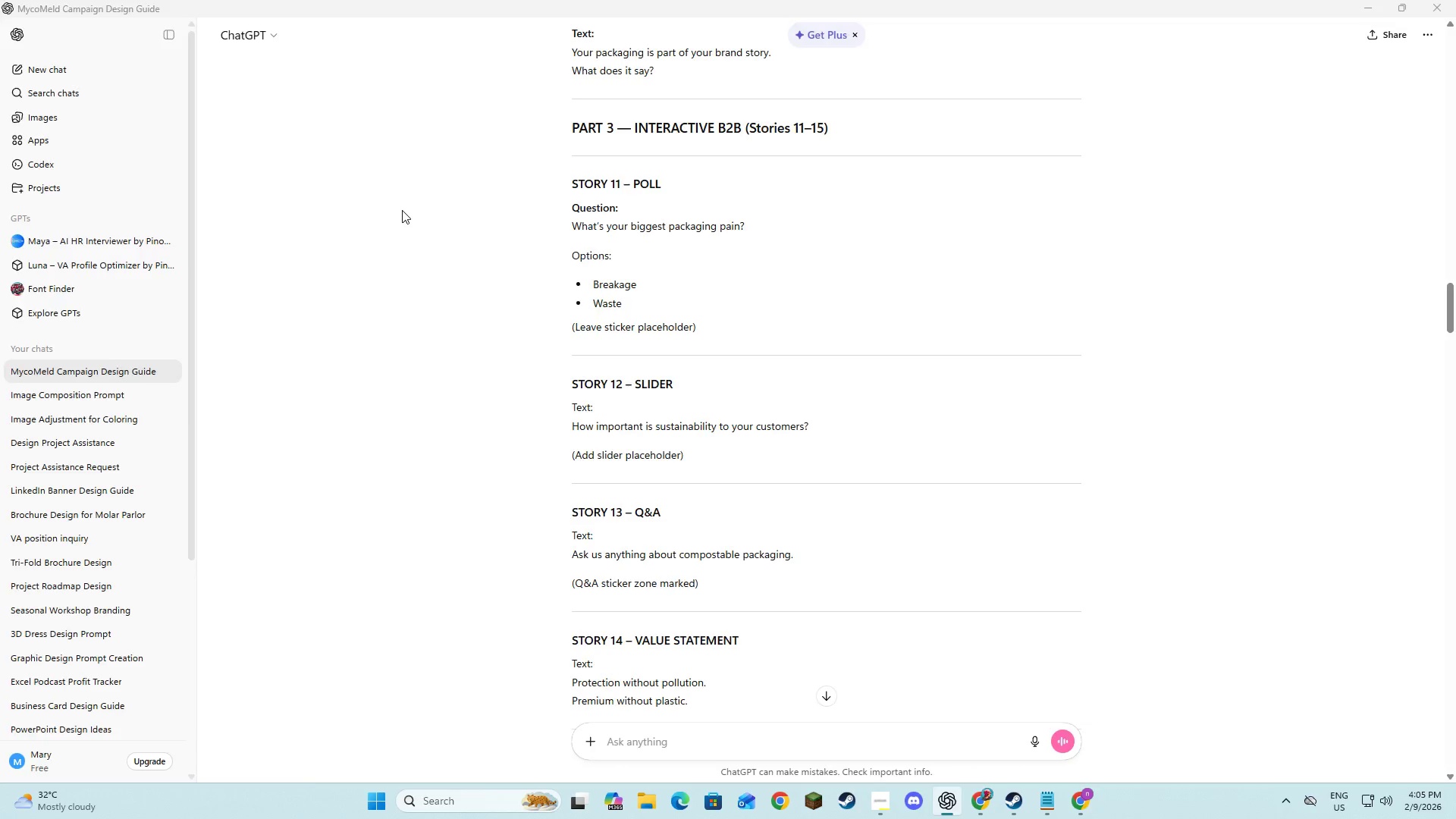 
key(Tab)
type(Packaging Pl)
key(Backspace)
type(ain?)
 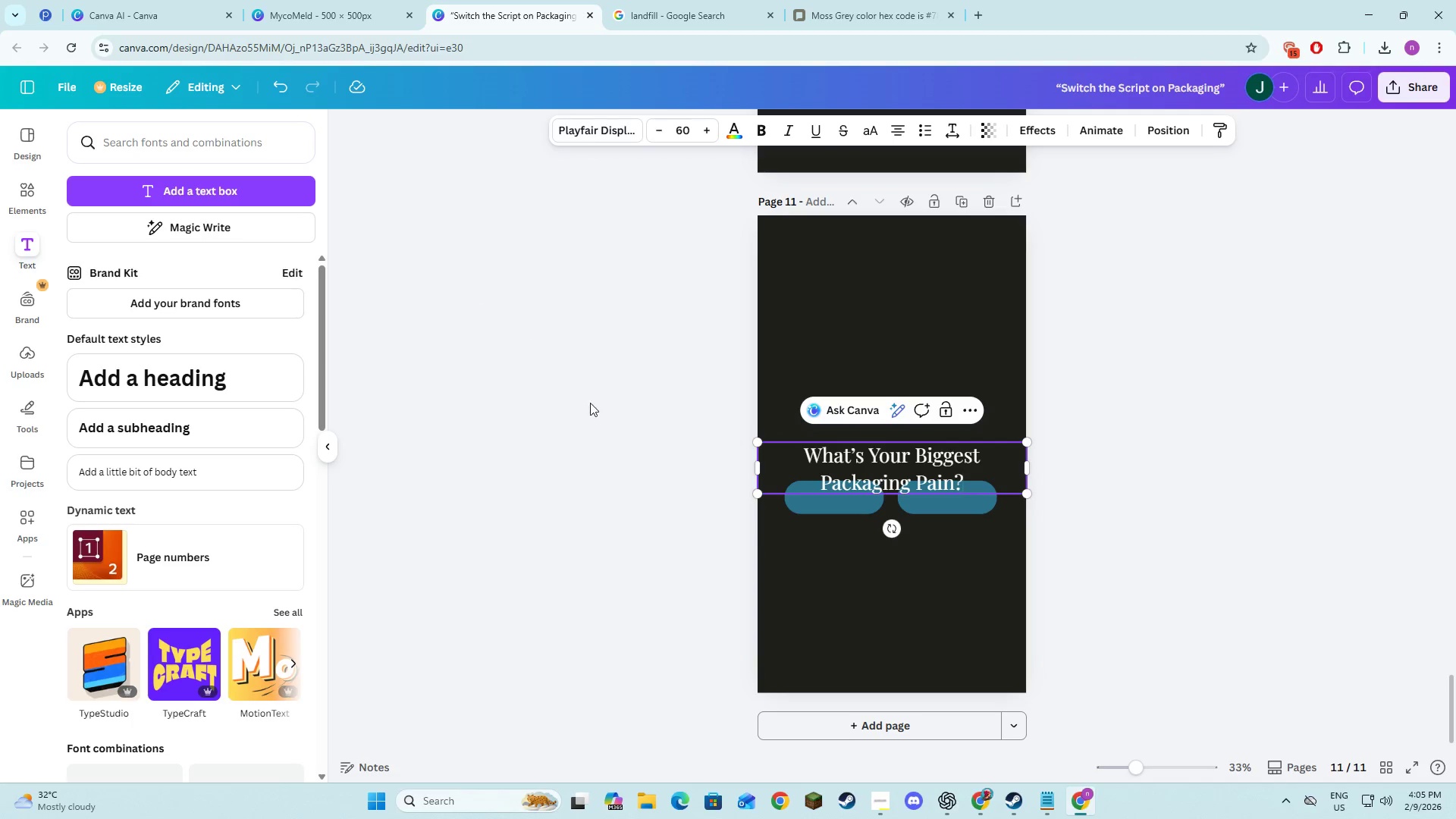 
left_click([772, 561])
 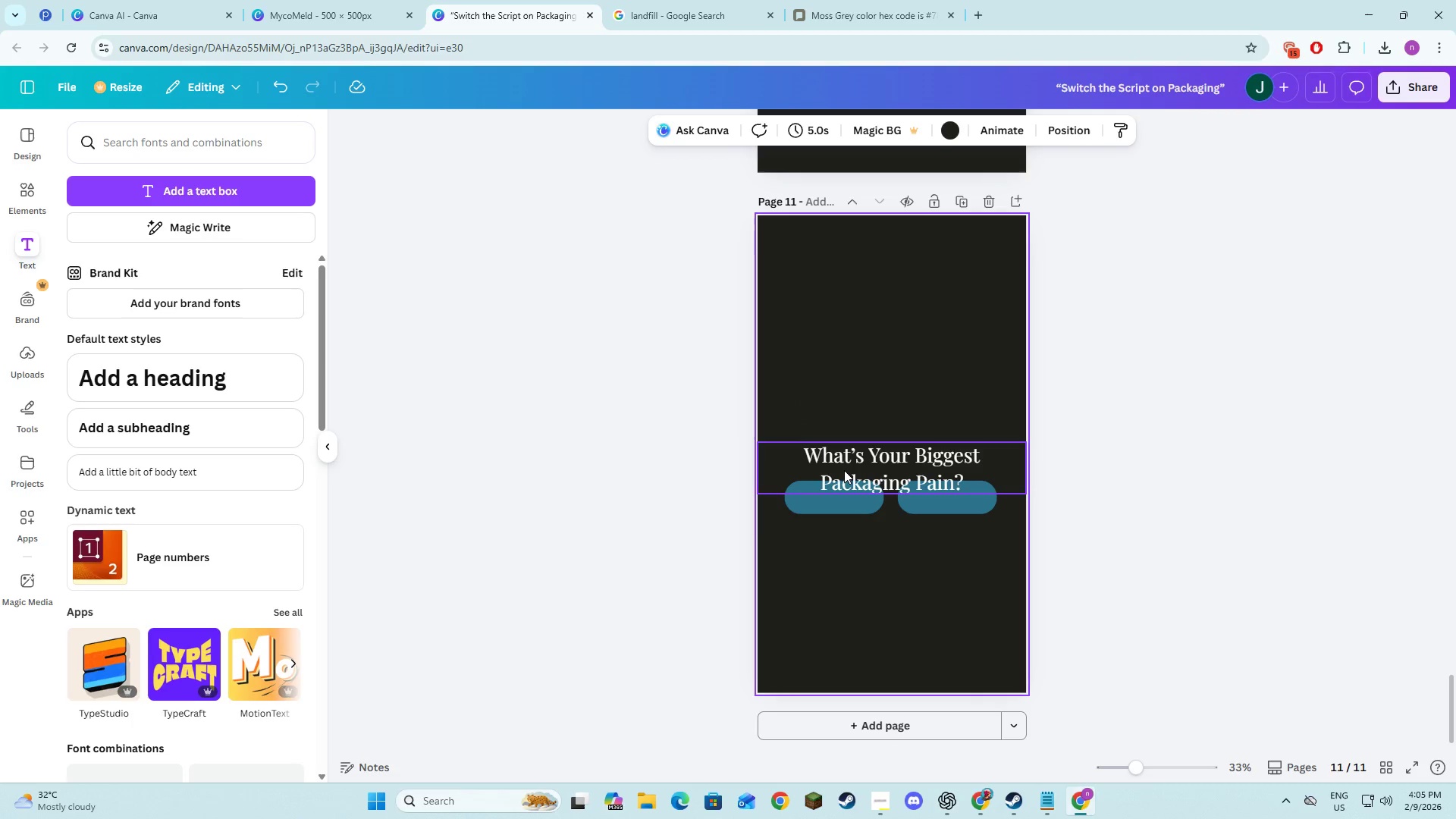 
left_click([846, 469])
 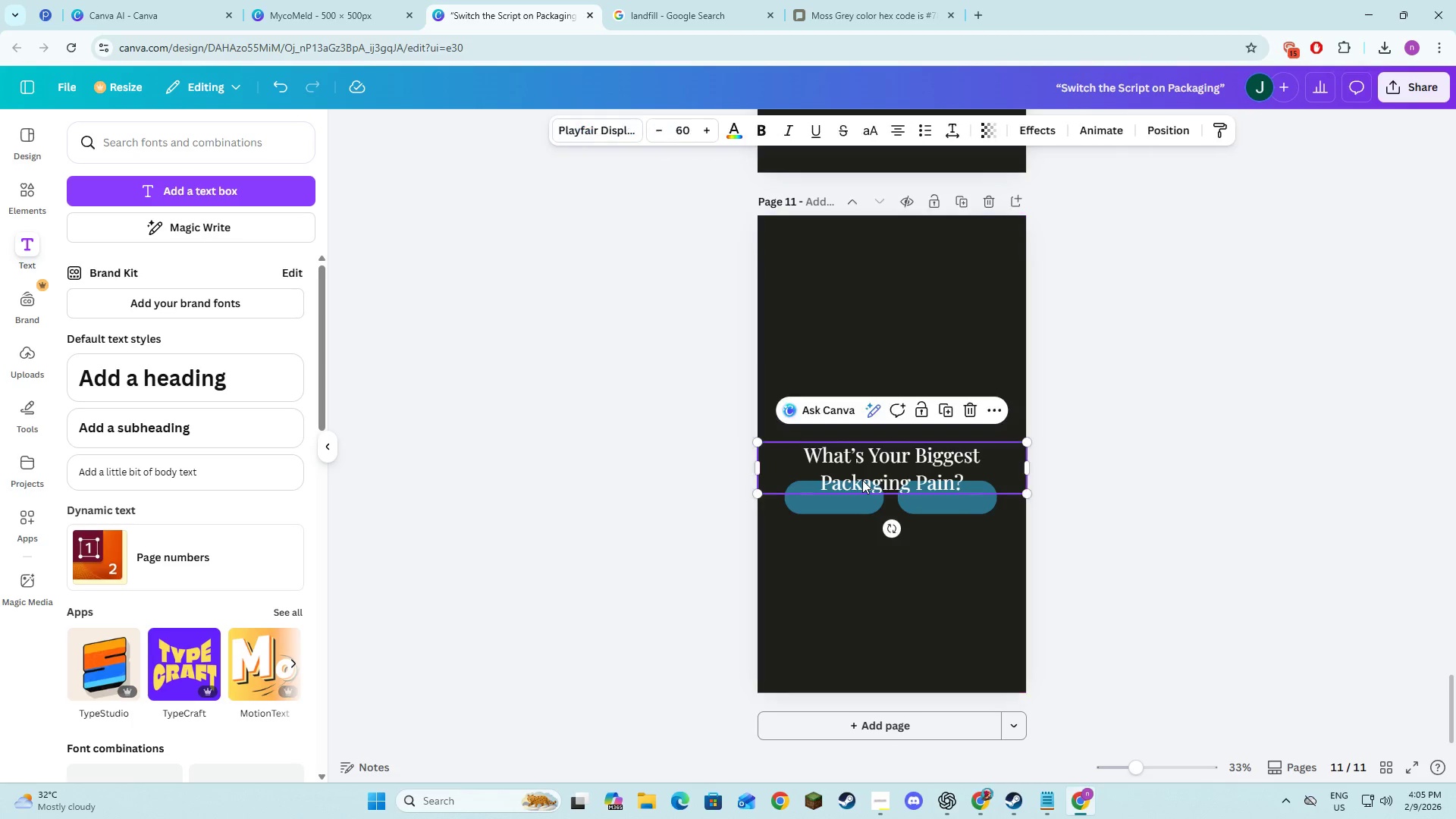 
left_click_drag(start_coordinate=[862, 480], to_coordinate=[861, 394])
 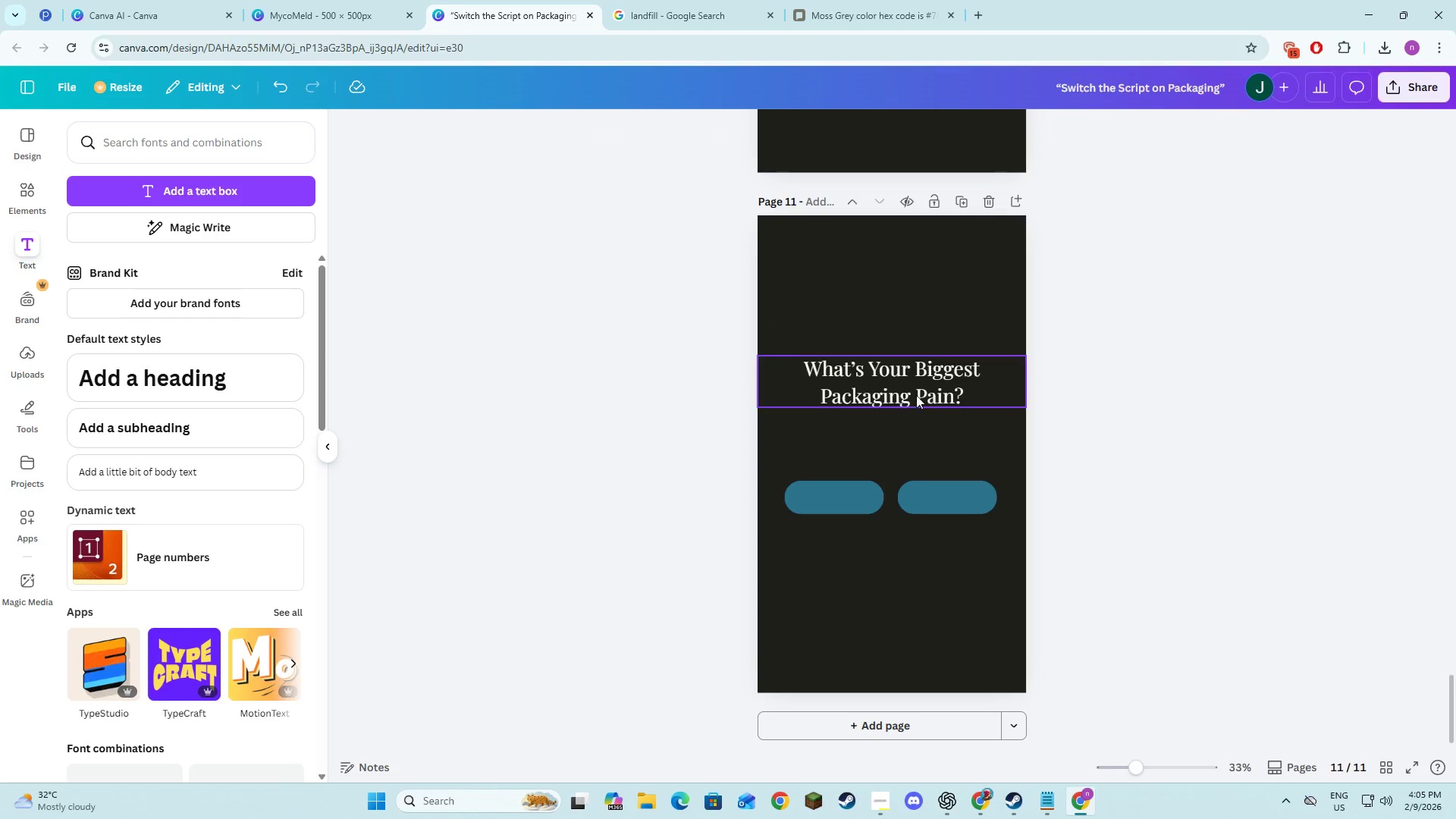 
double_click([907, 394])
 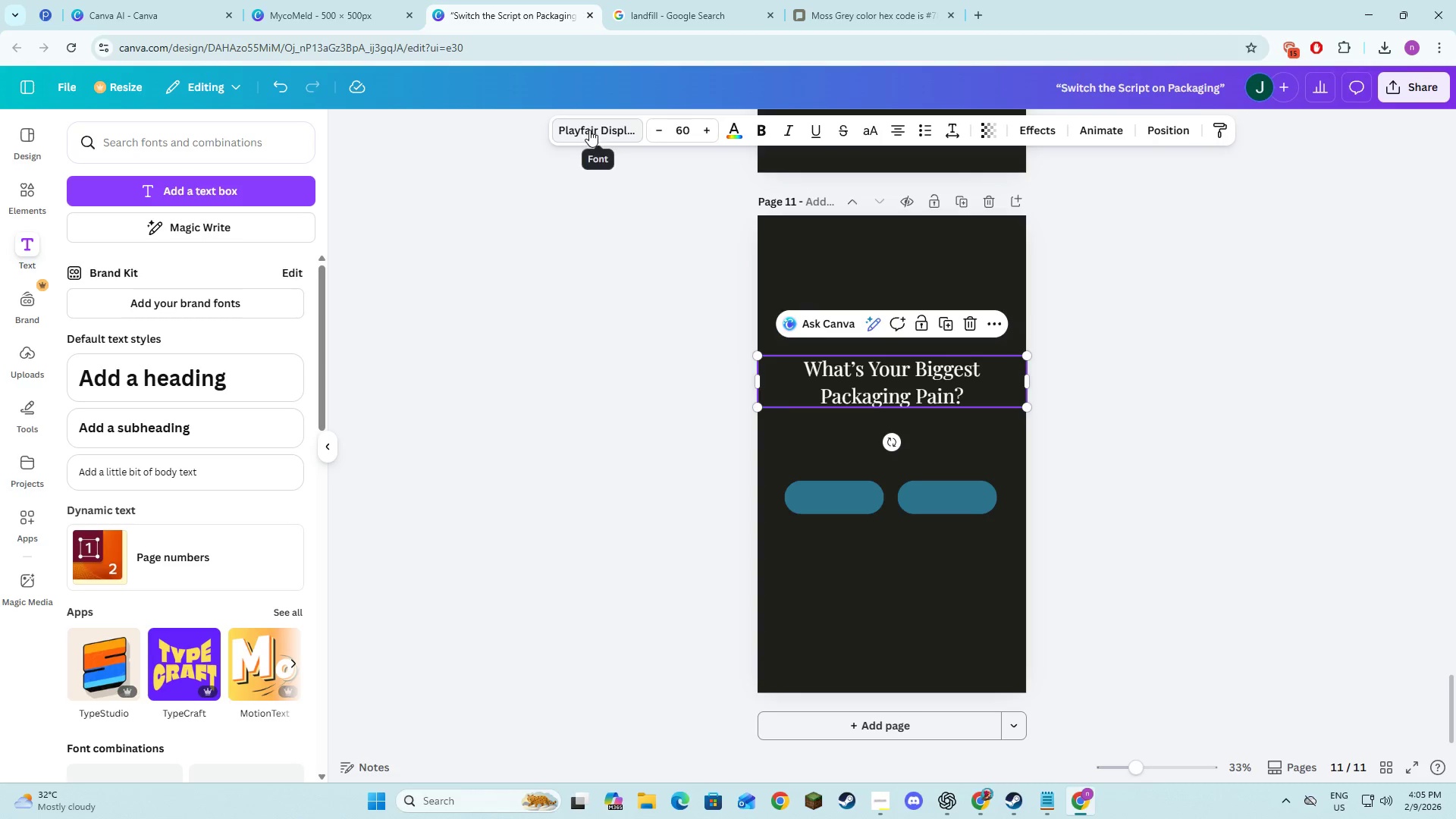 
left_click([837, 495])
 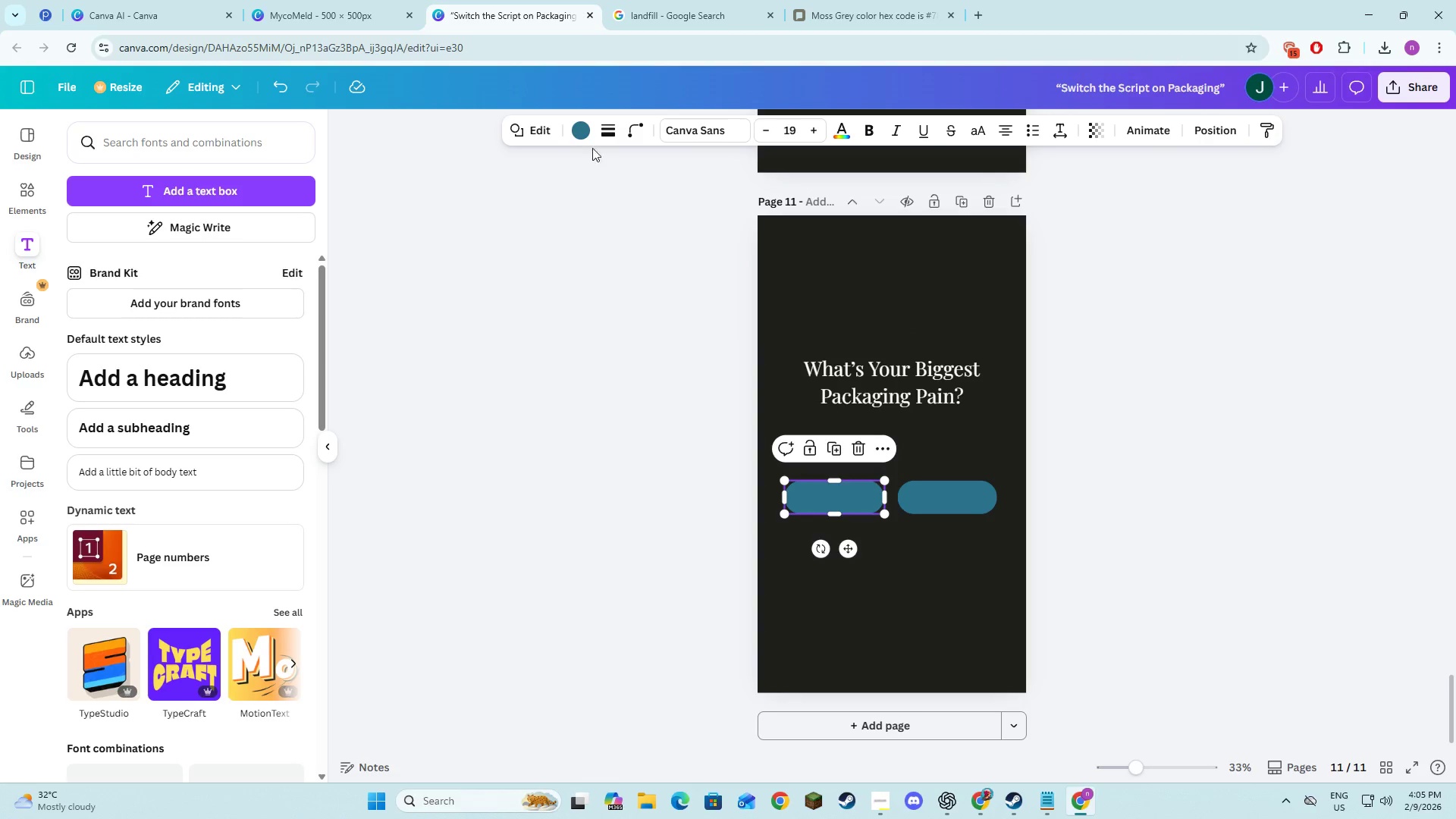 
left_click([587, 128])
 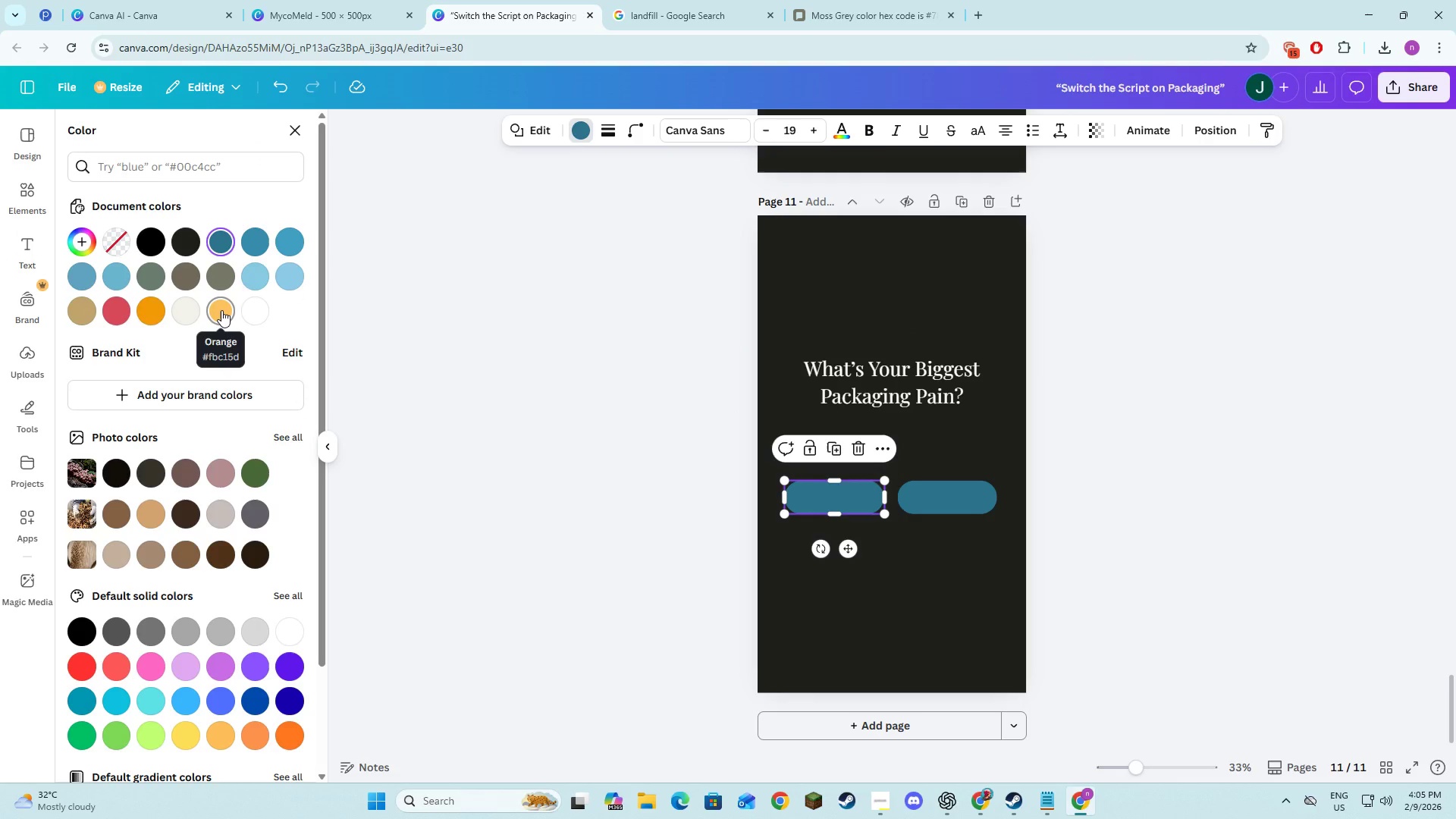 
wait(5.23)
 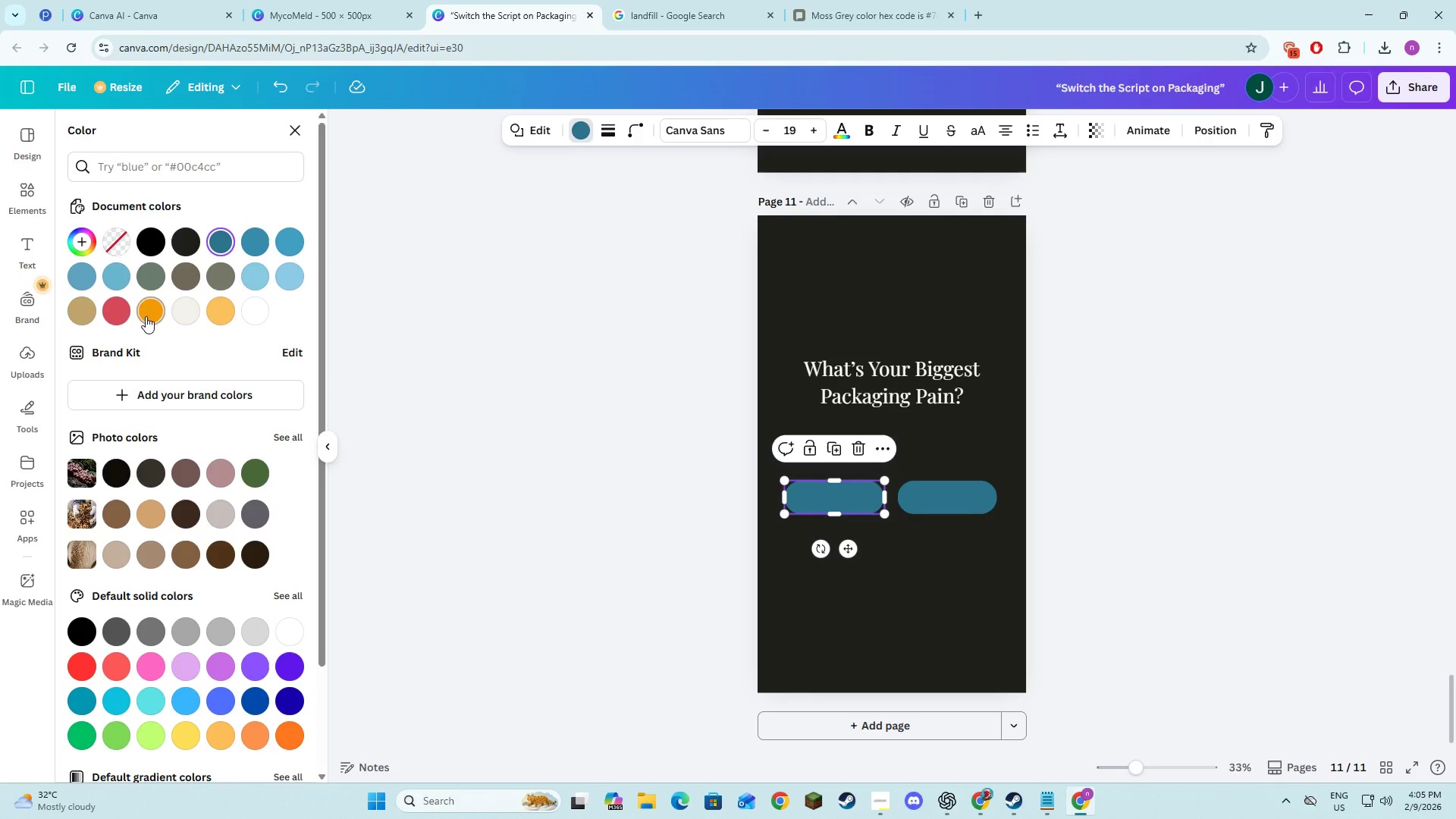 
left_click([212, 155])
 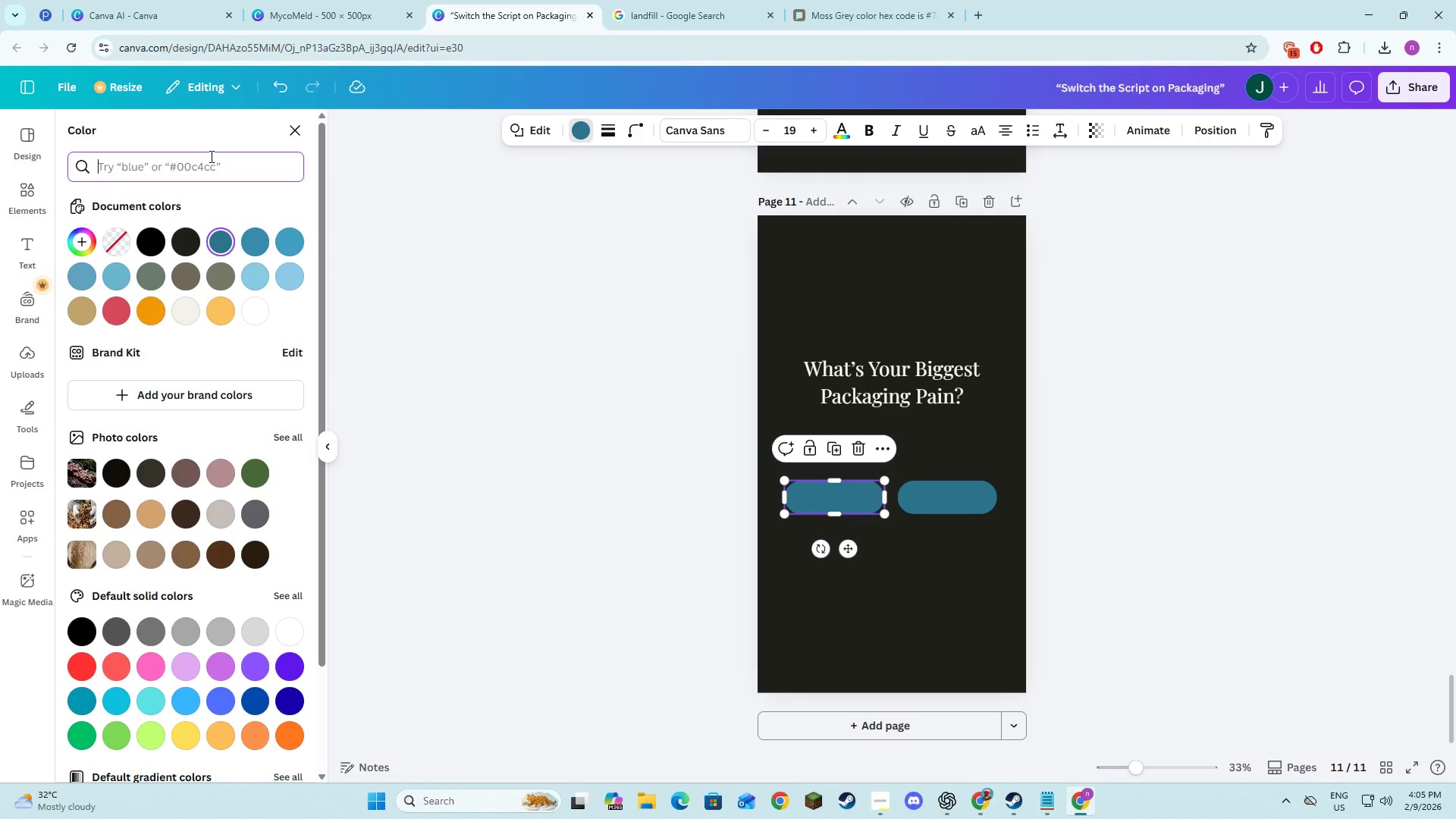 
key(Meta+V)
 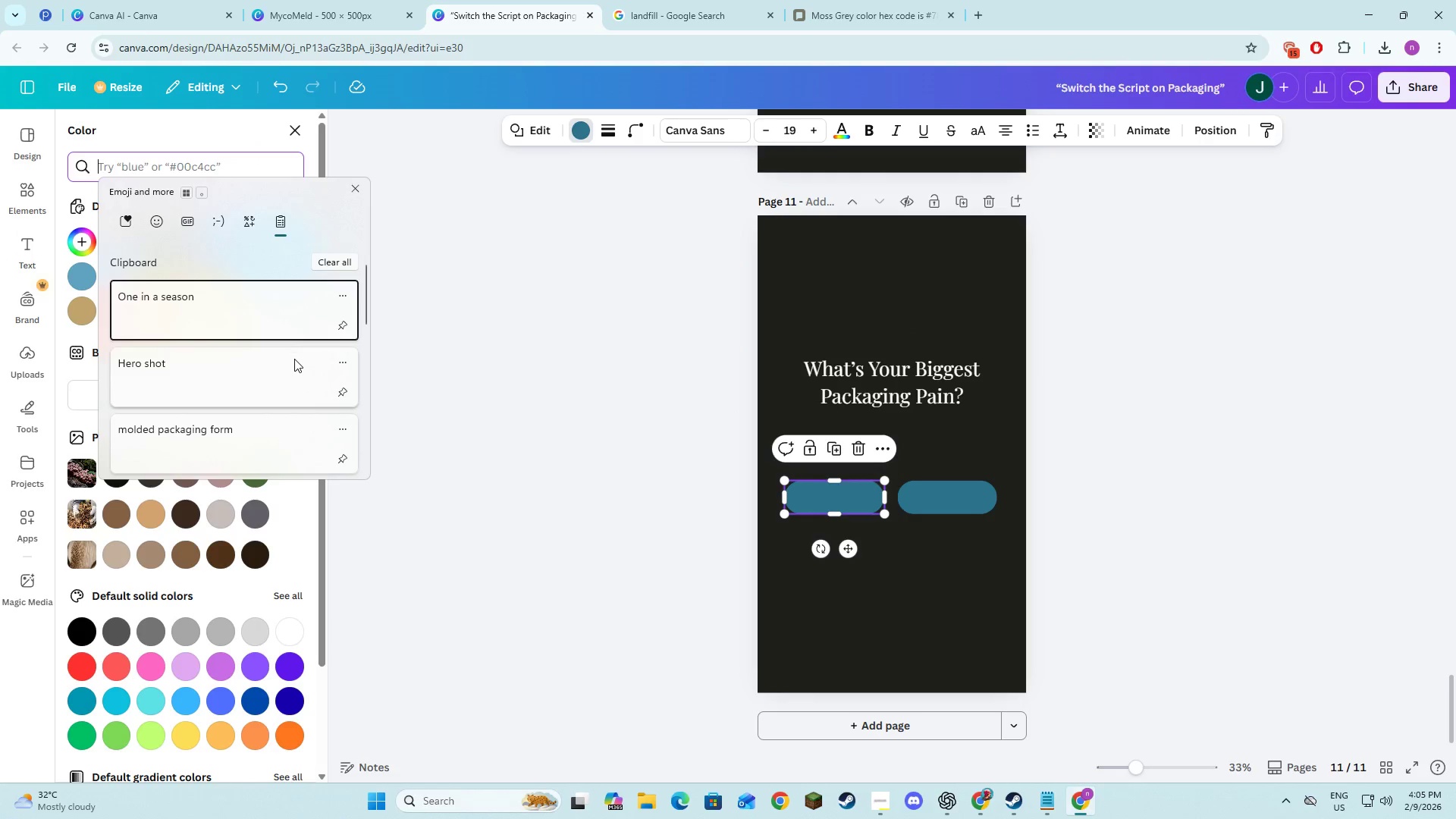 
left_click_drag(start_coordinate=[208, 377], to_coordinate=[208, 381])
 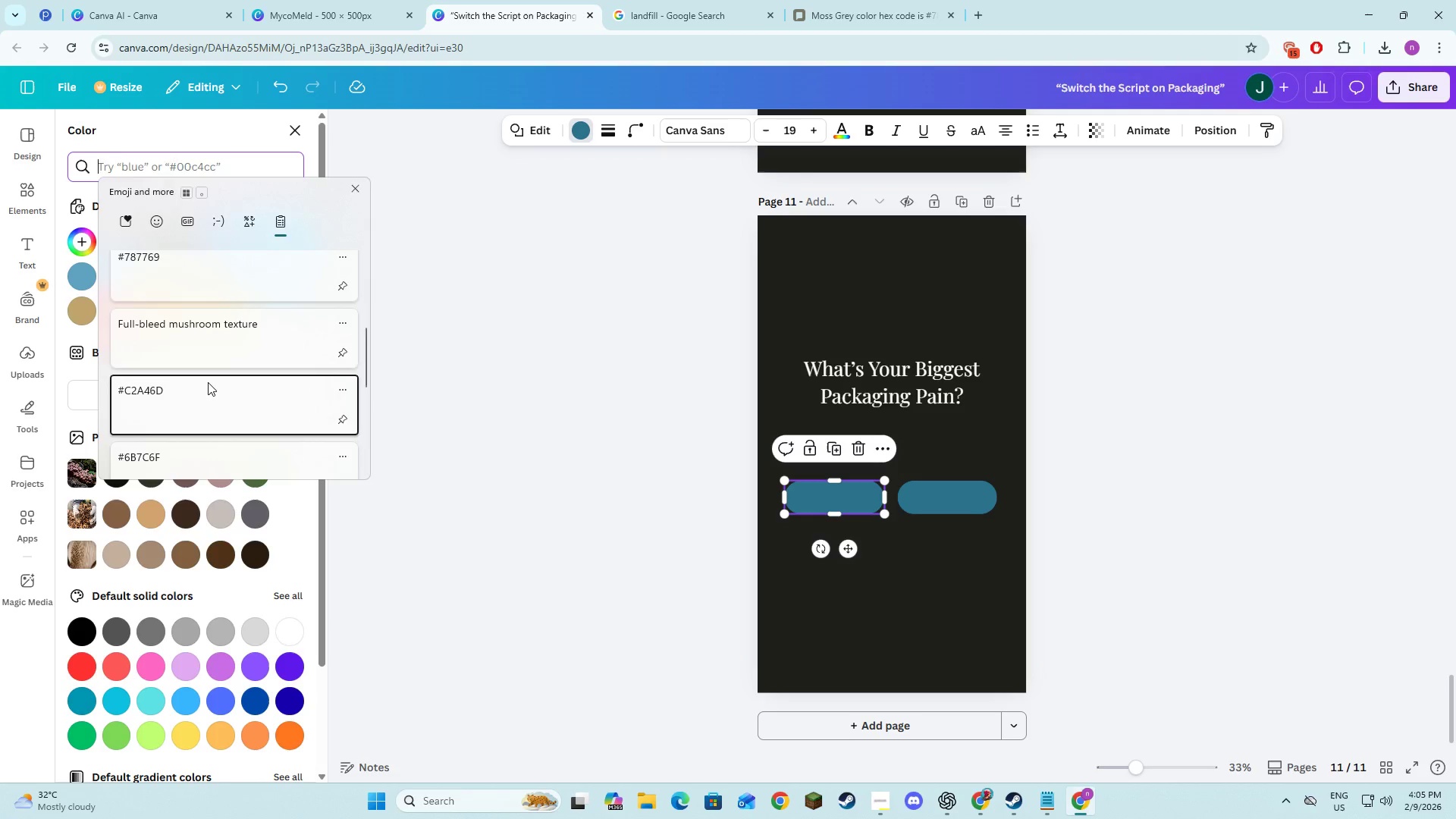 
key(Control+ControlLeft)
 